 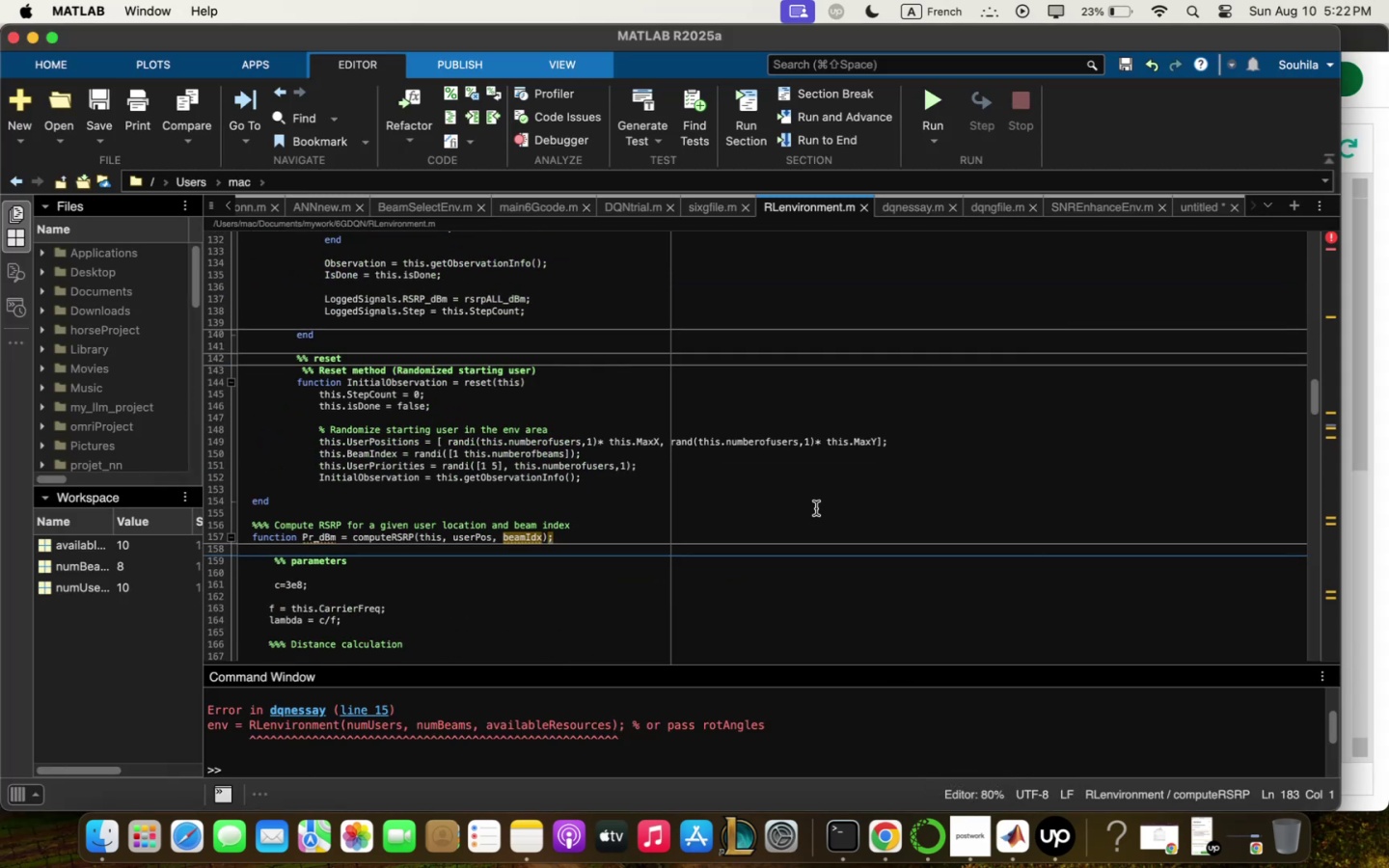 
scroll: coordinate [816, 508], scroll_direction: down, amount: 6.0
 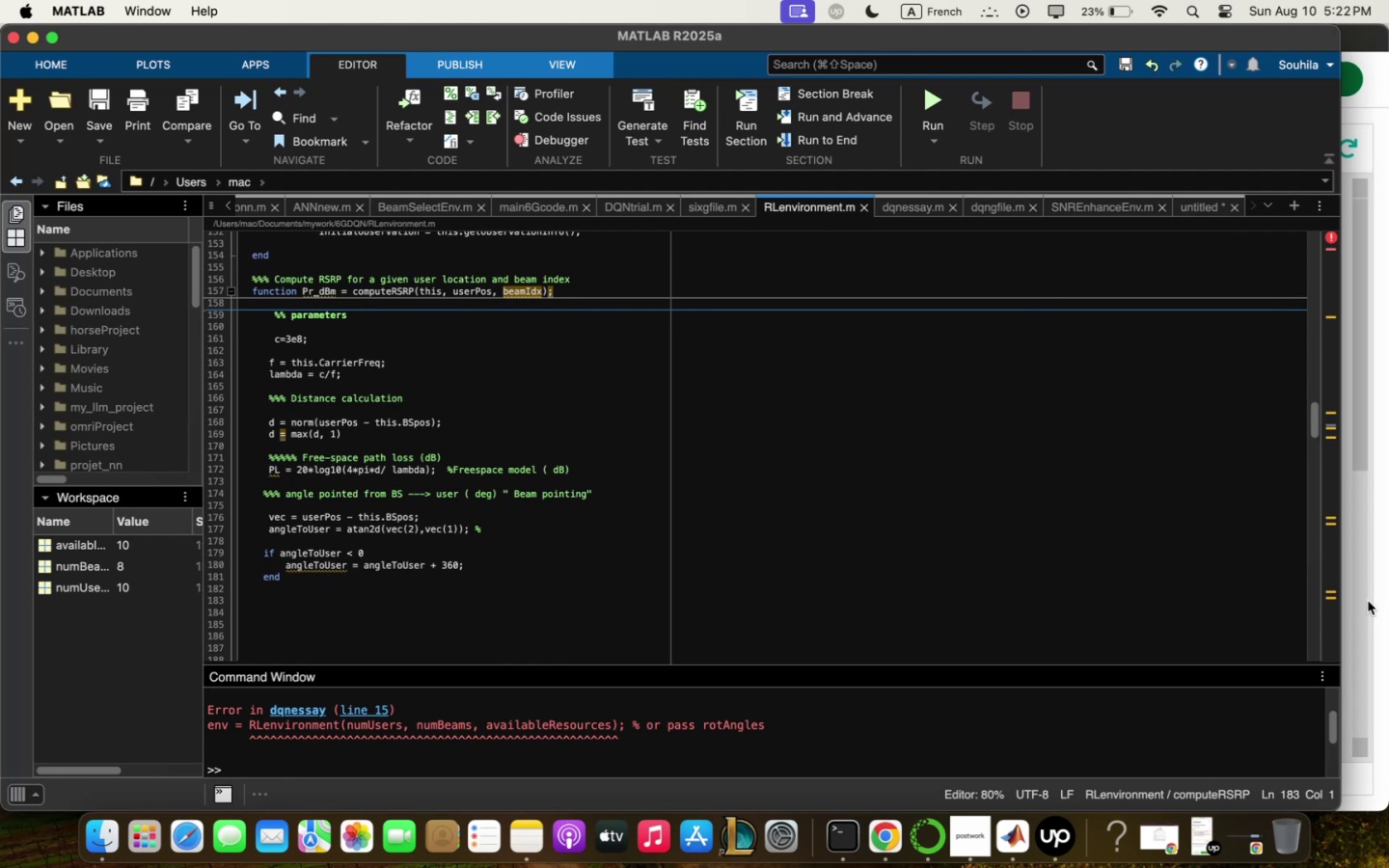 
wait(9.91)
 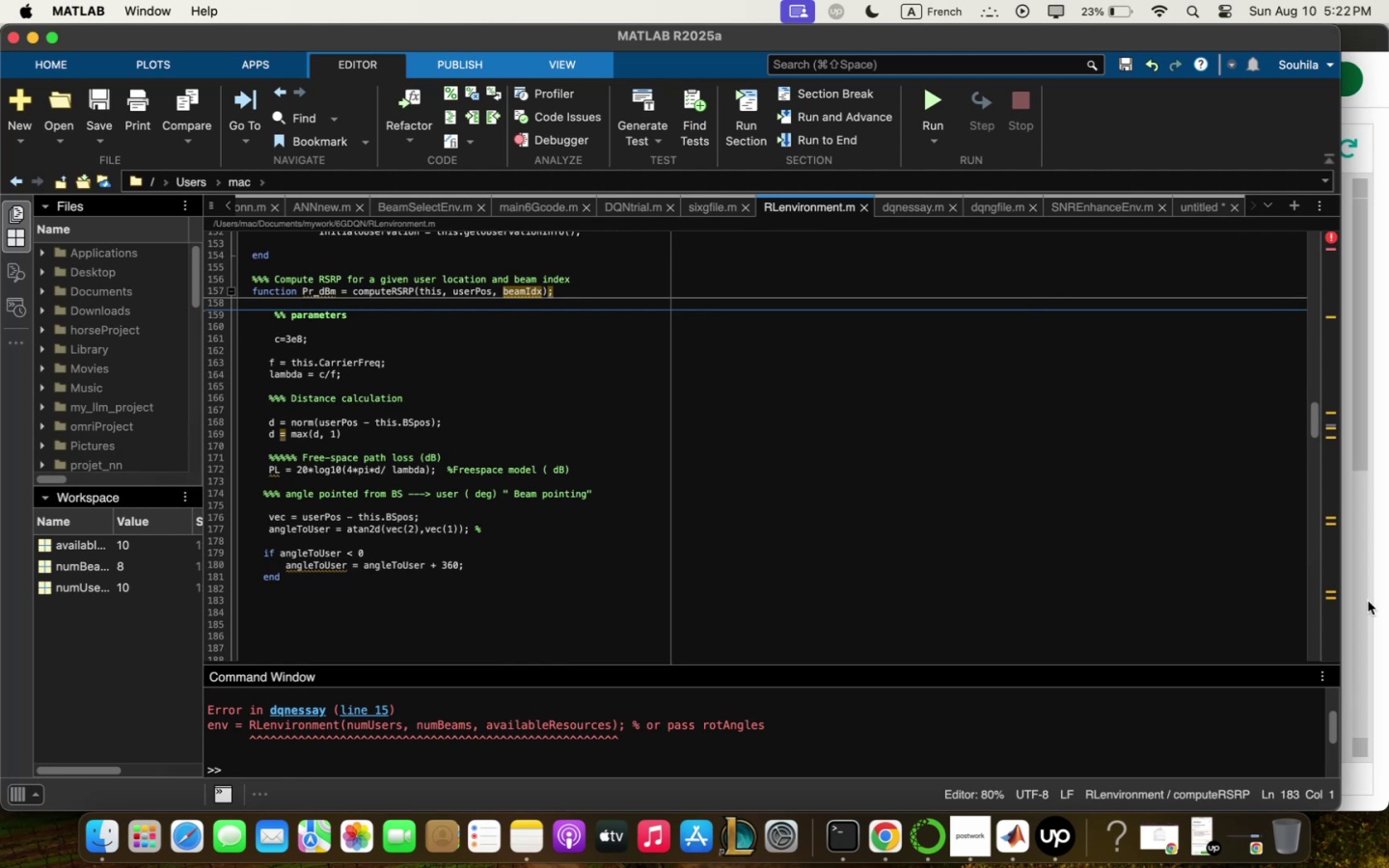 
left_click([1064, 852])
 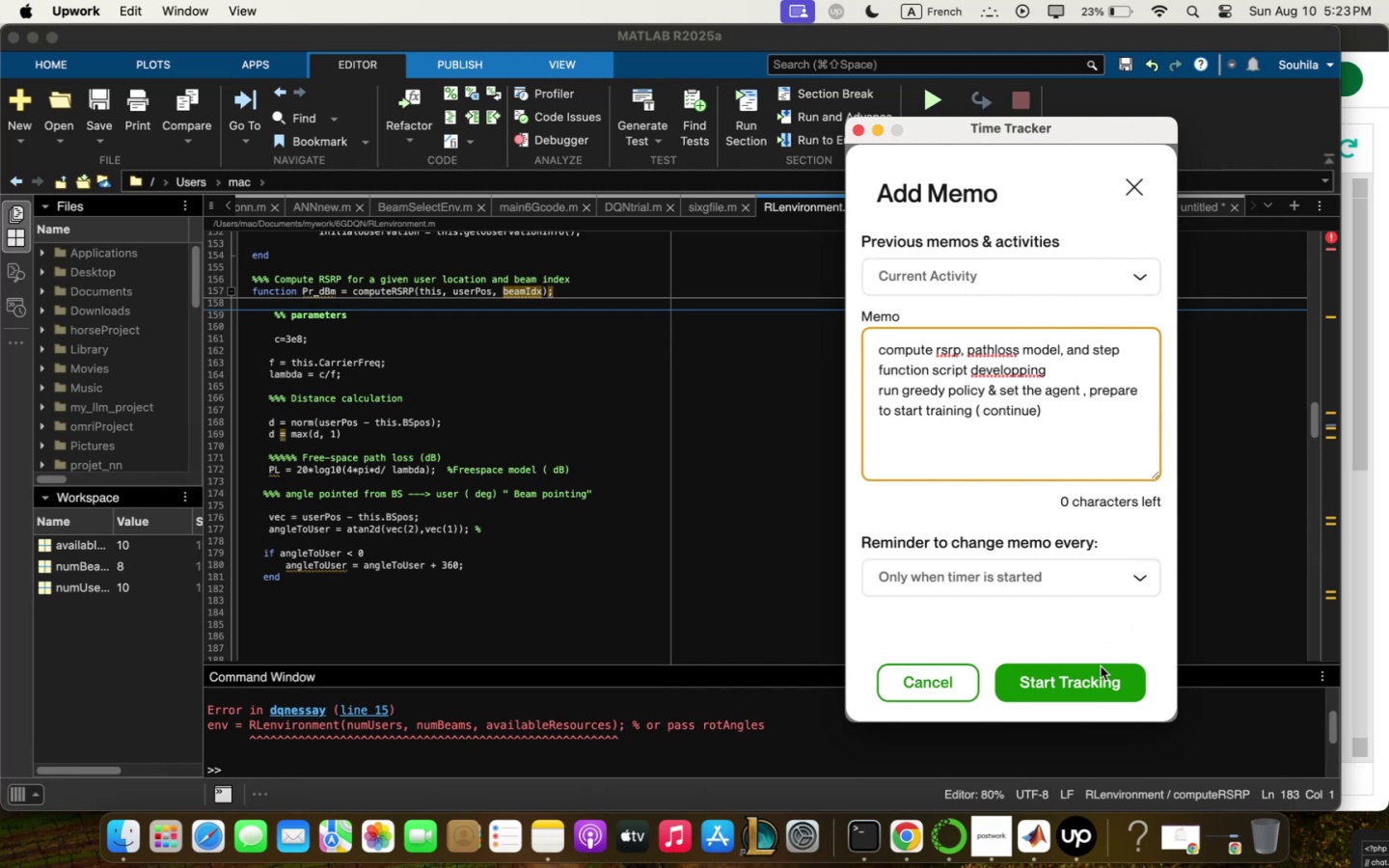 
left_click([1077, 686])
 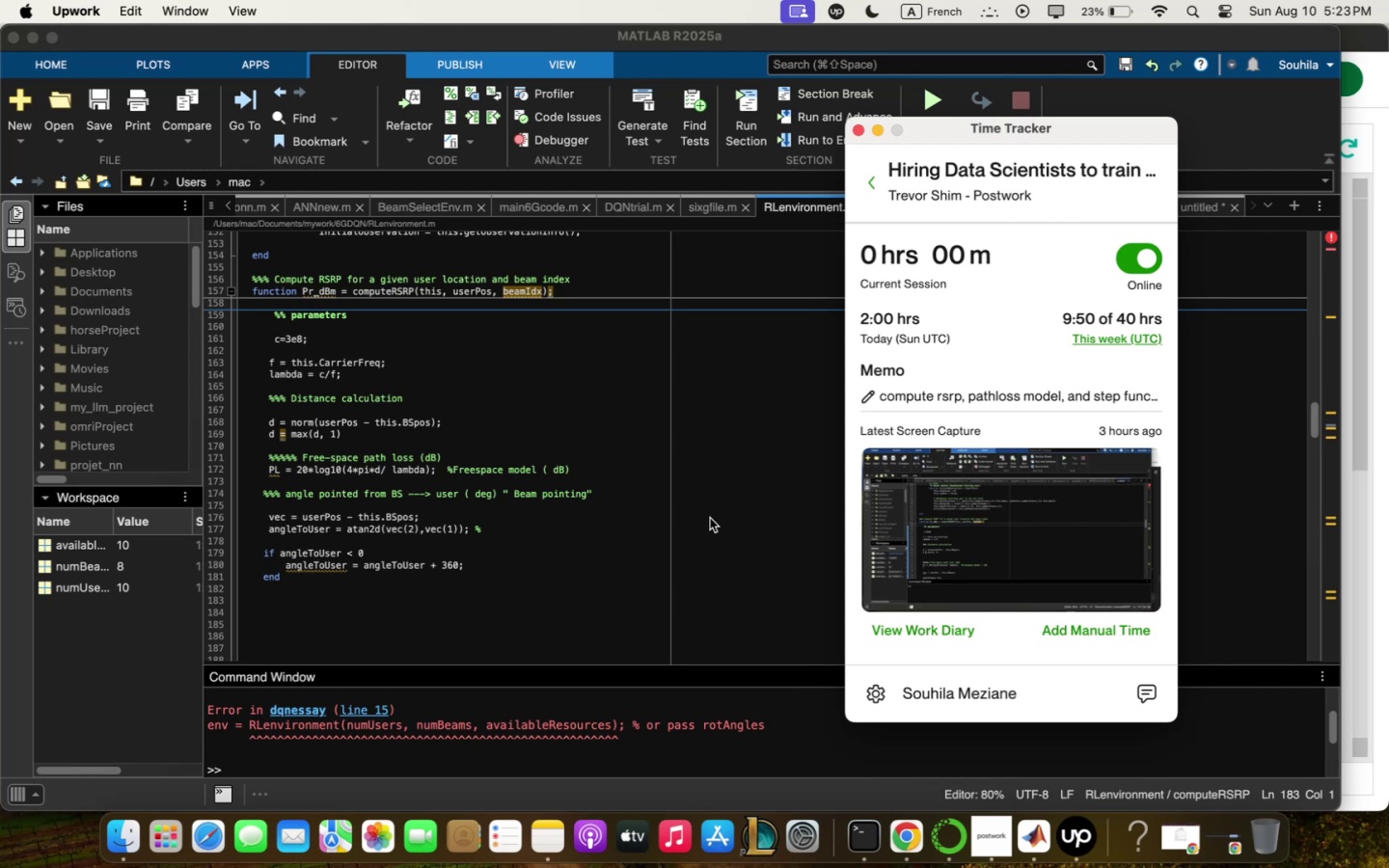 
wait(47.68)
 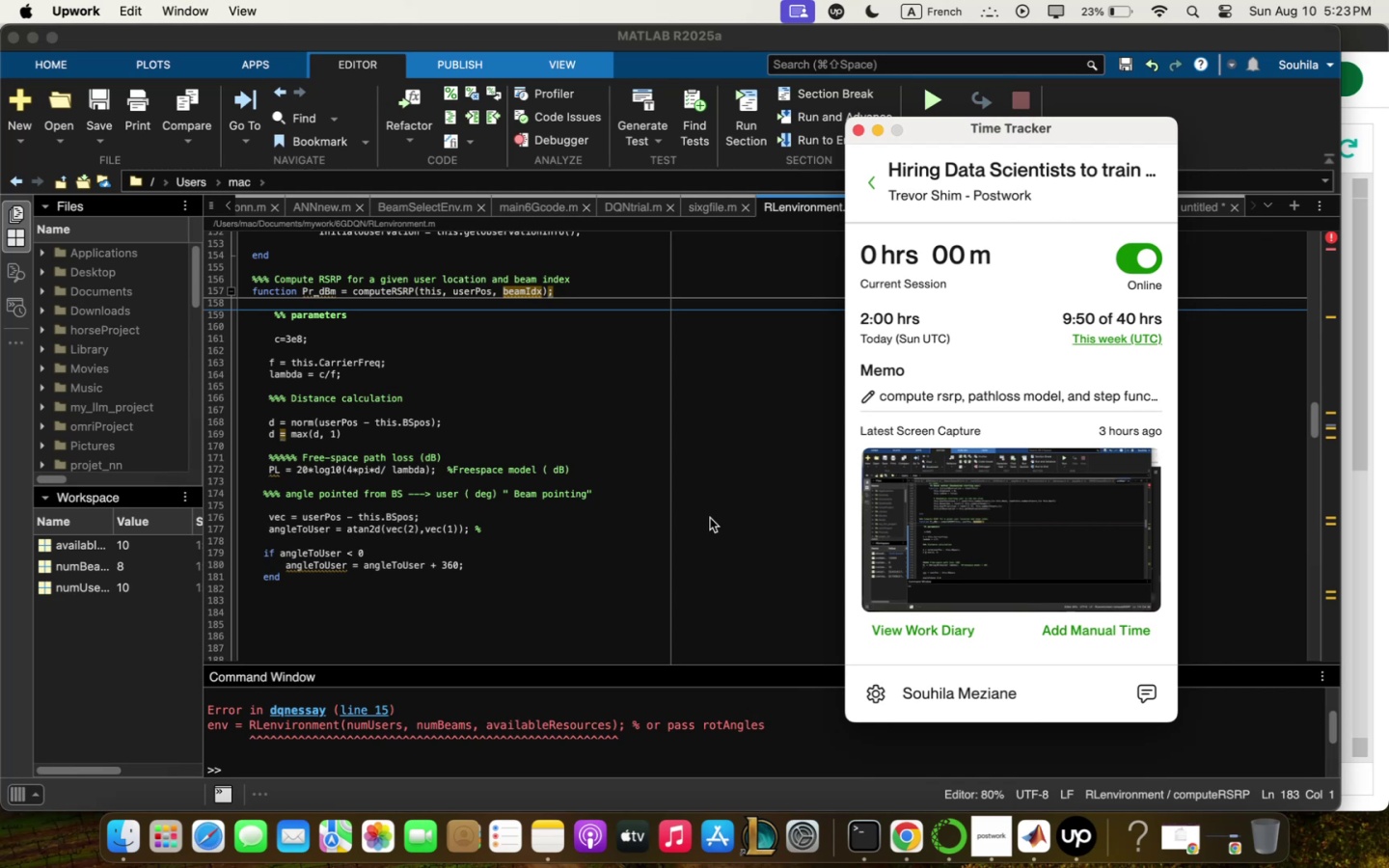 
left_click([694, 474])
 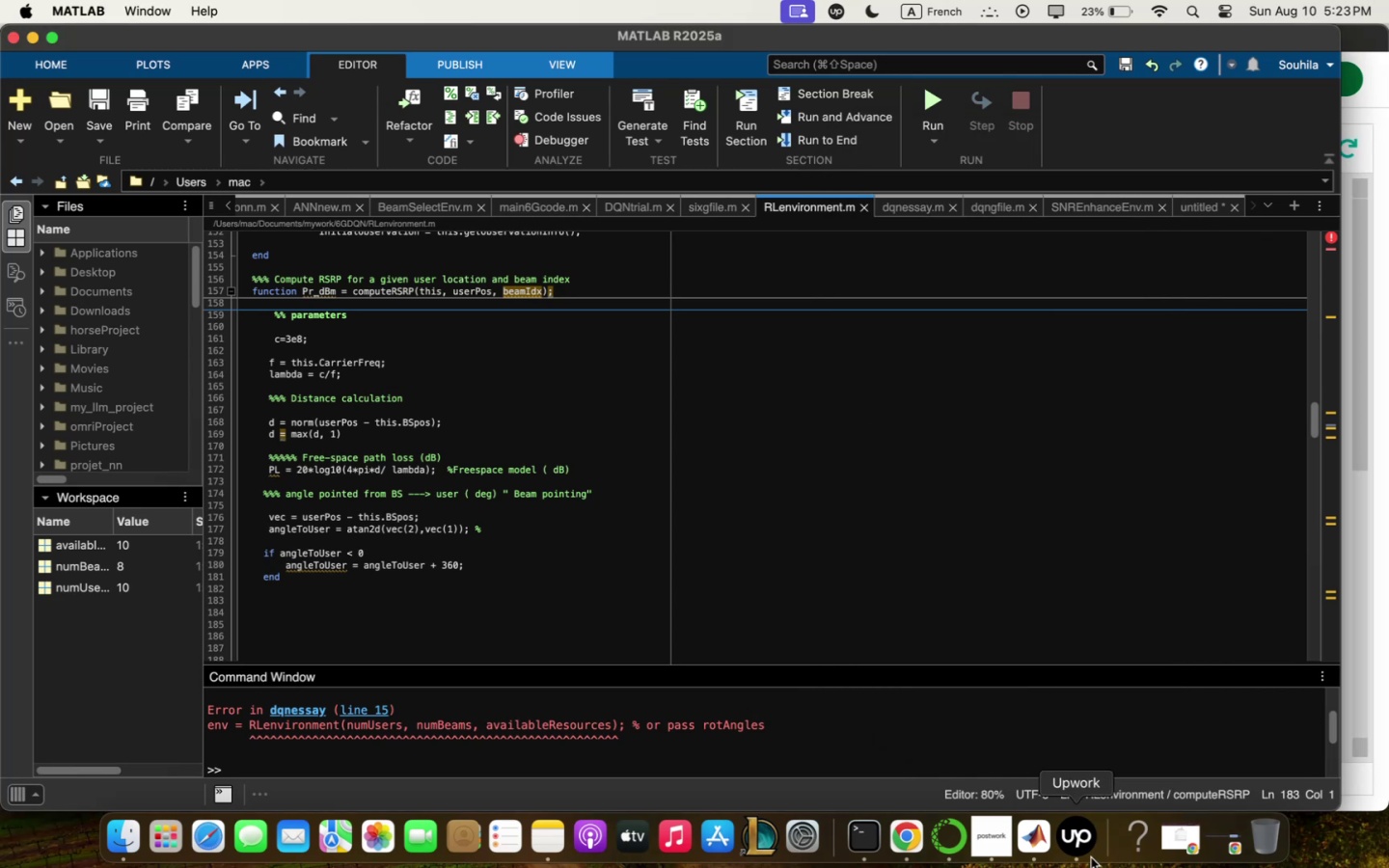 
left_click([1083, 853])
 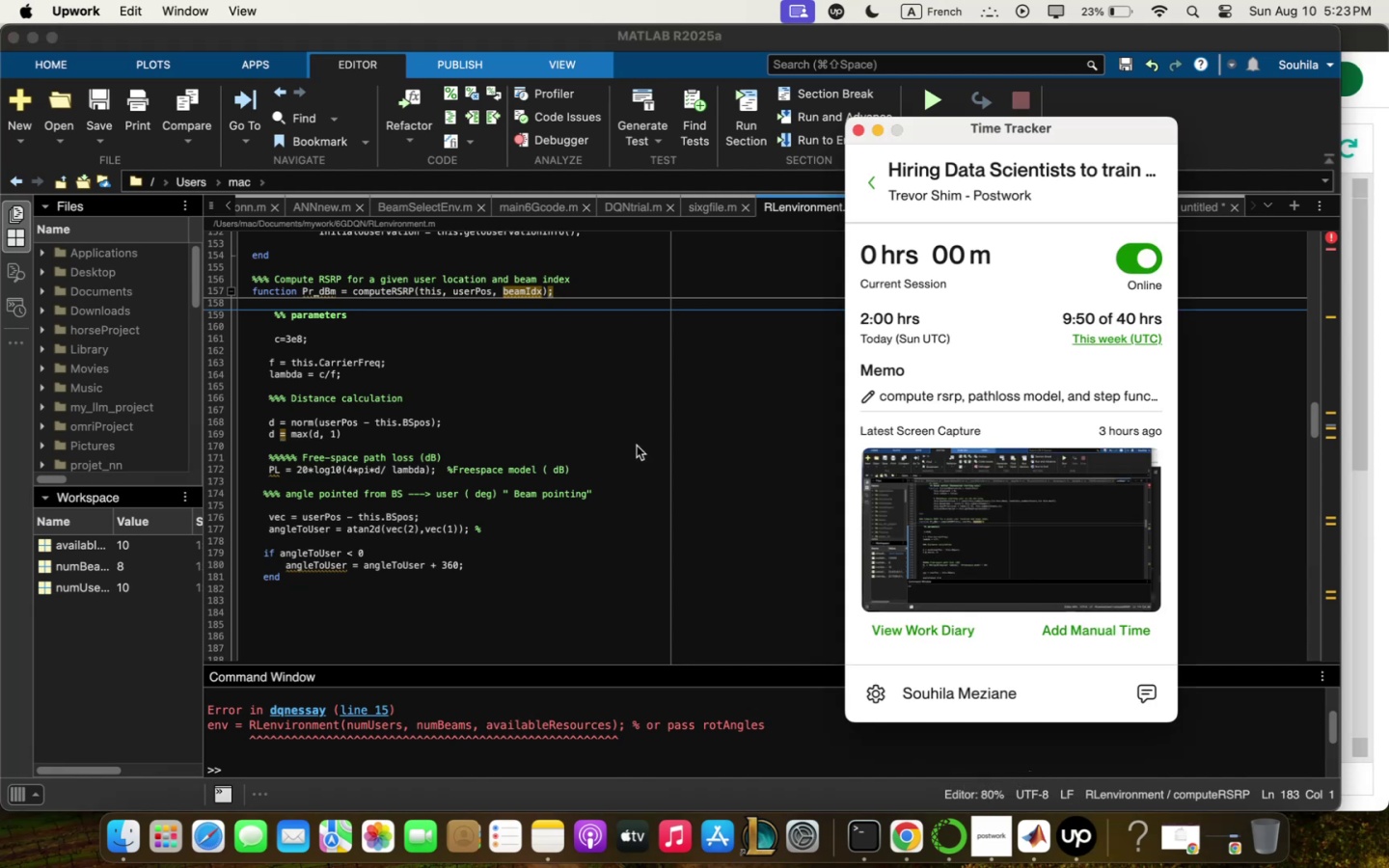 
scroll: coordinate [610, 486], scroll_direction: down, amount: 1.0
 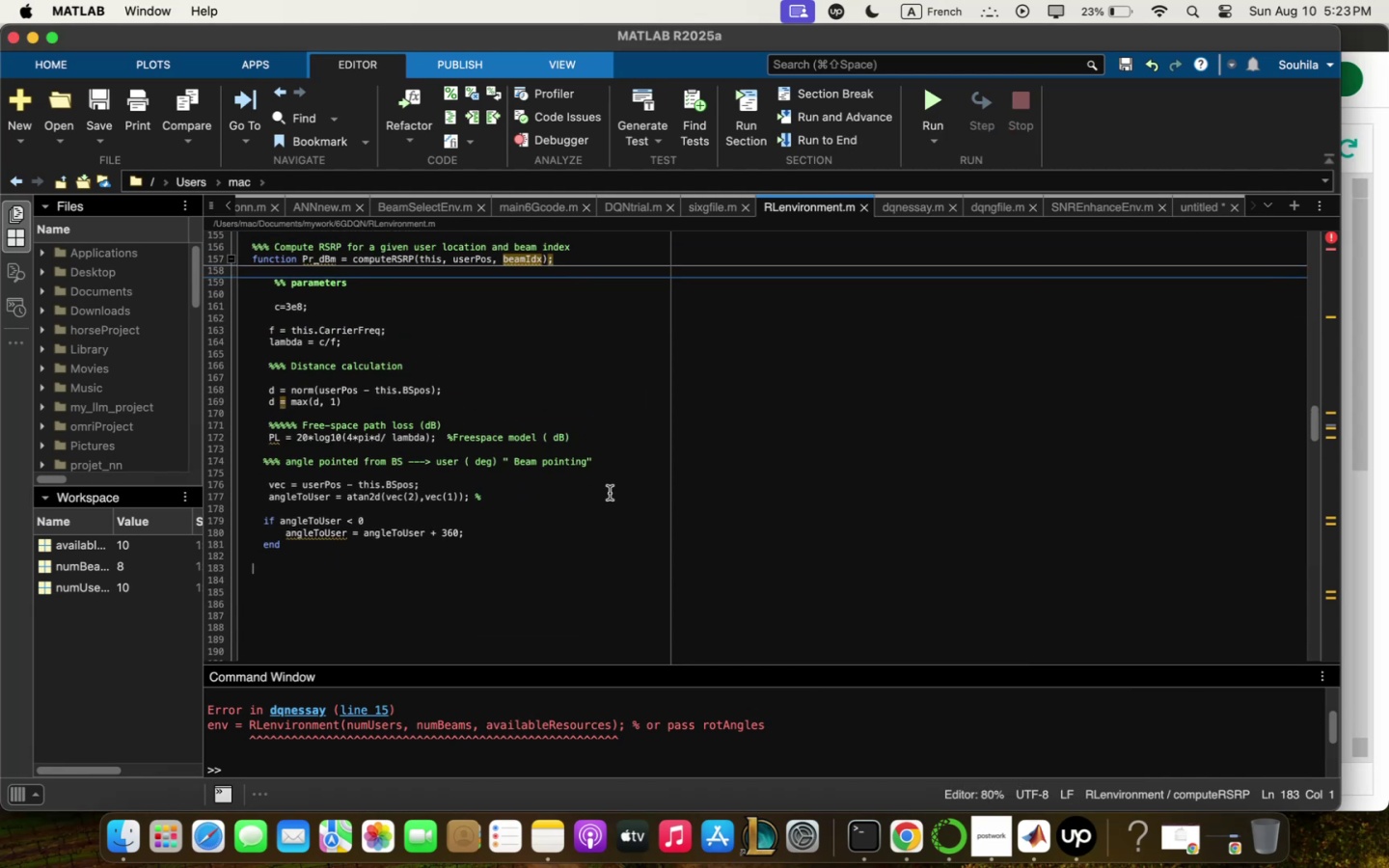 
wait(10.07)
 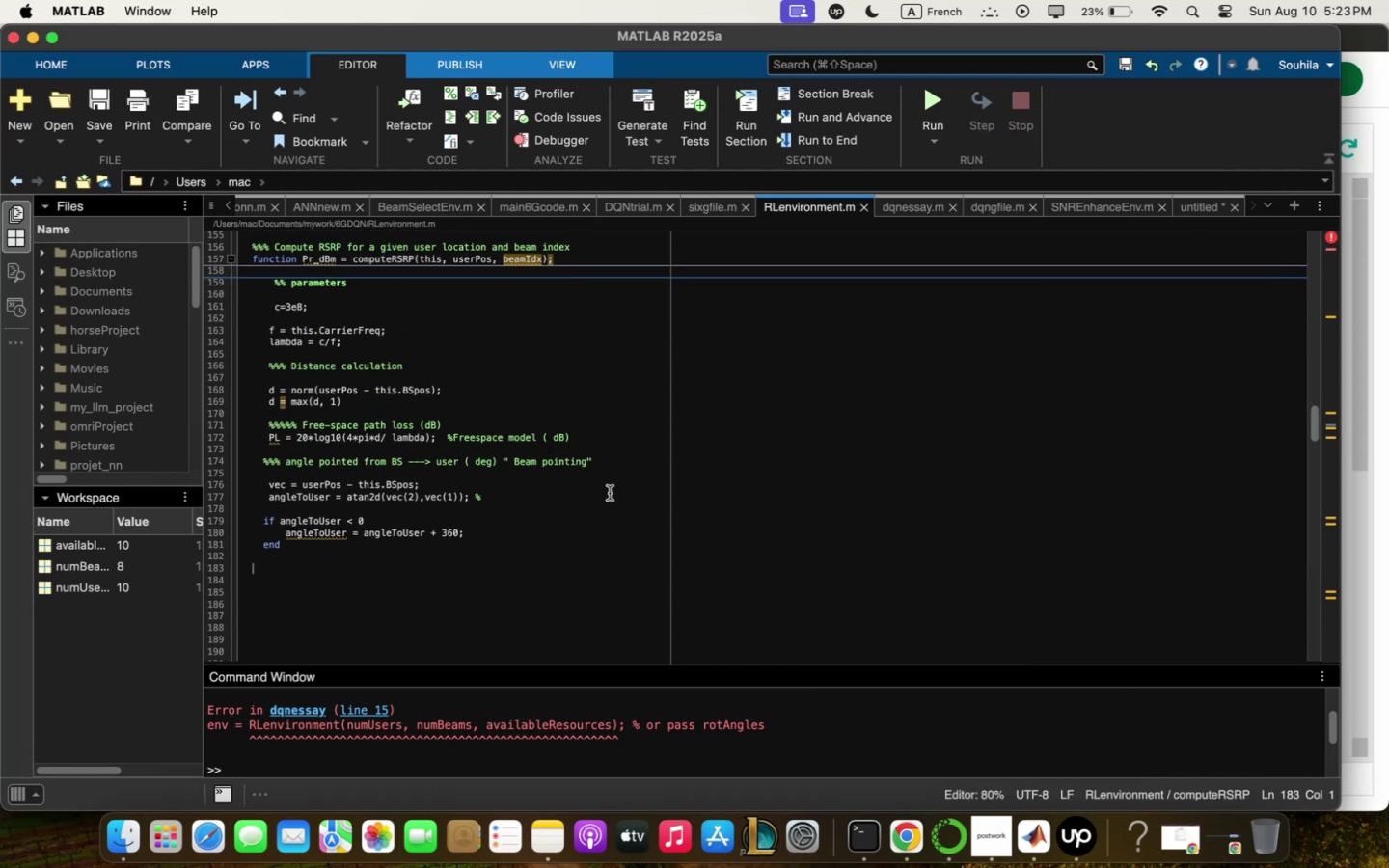 
left_click([899, 855])
 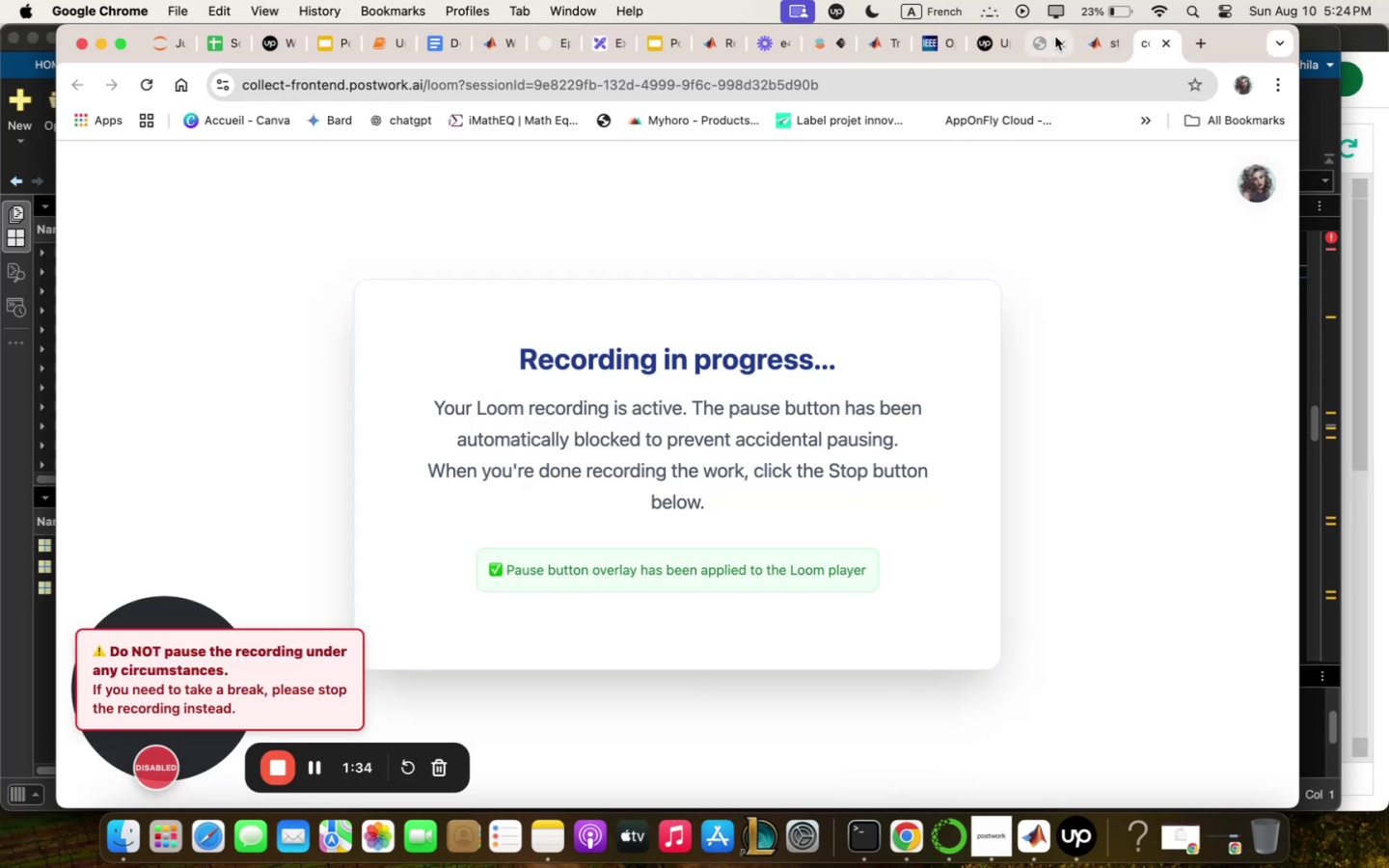 
left_click([1048, 39])
 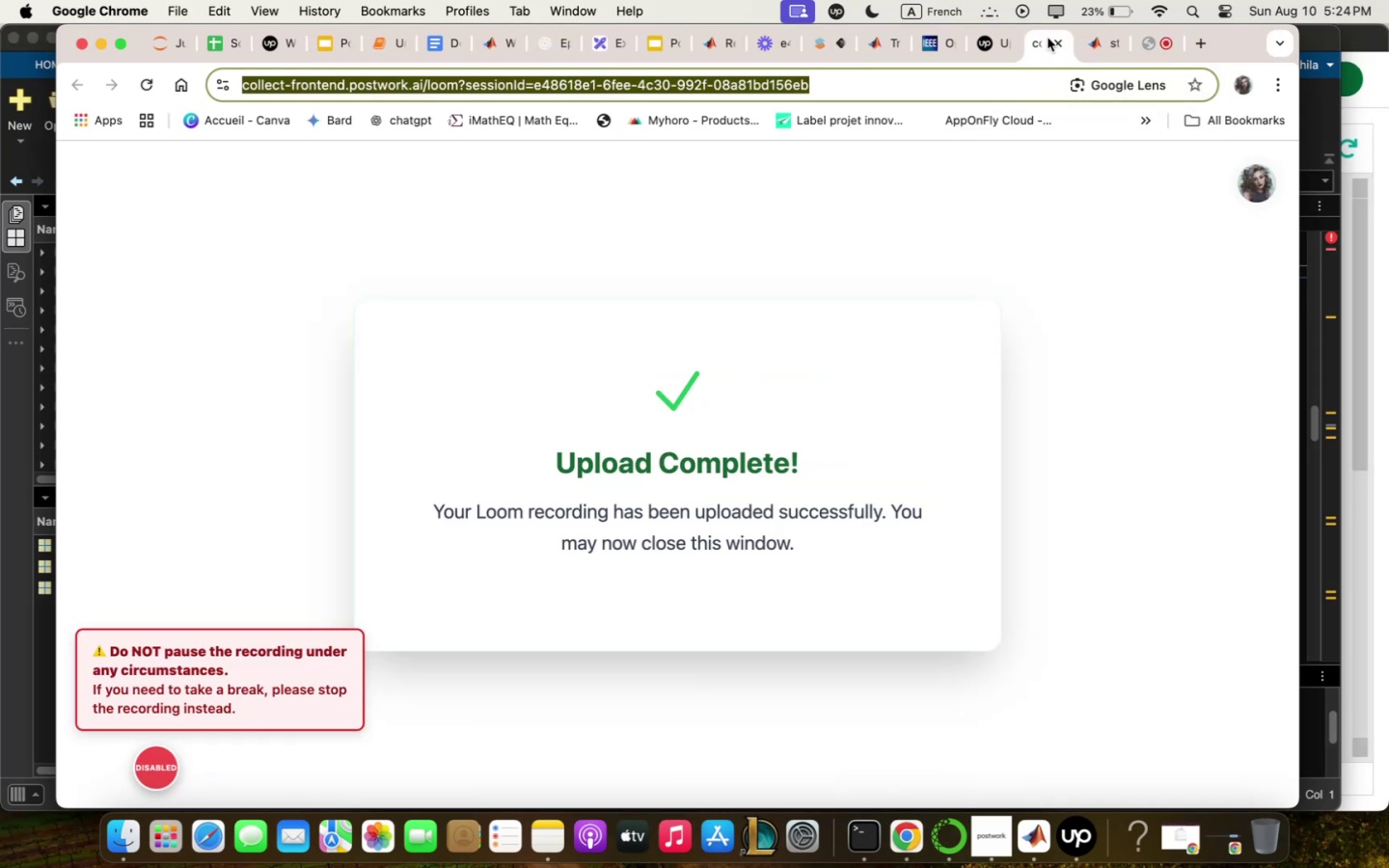 
mouse_move([1087, 31])
 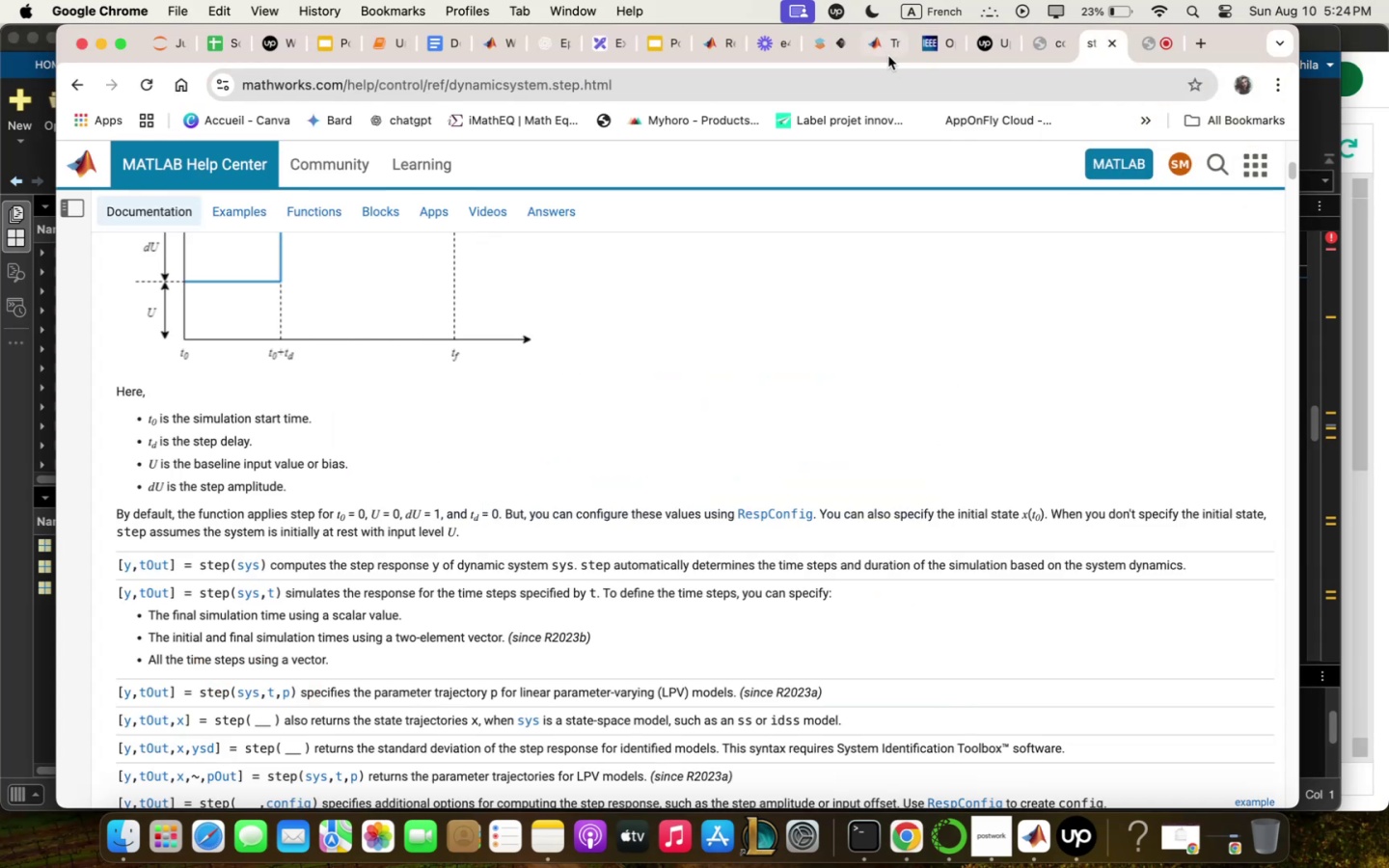 
left_click([933, 43])
 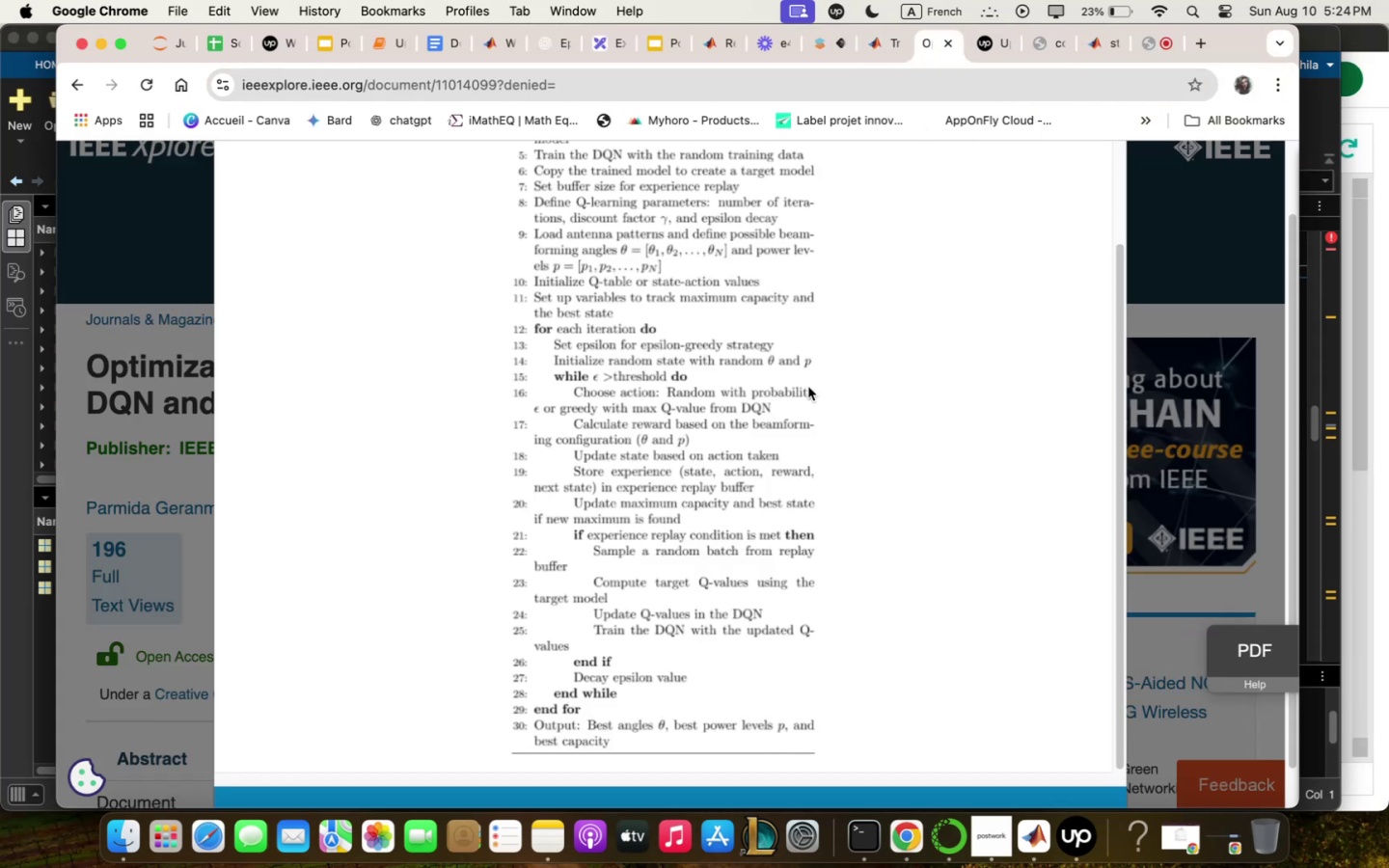 
scroll: coordinate [669, 434], scroll_direction: up, amount: 105.0
 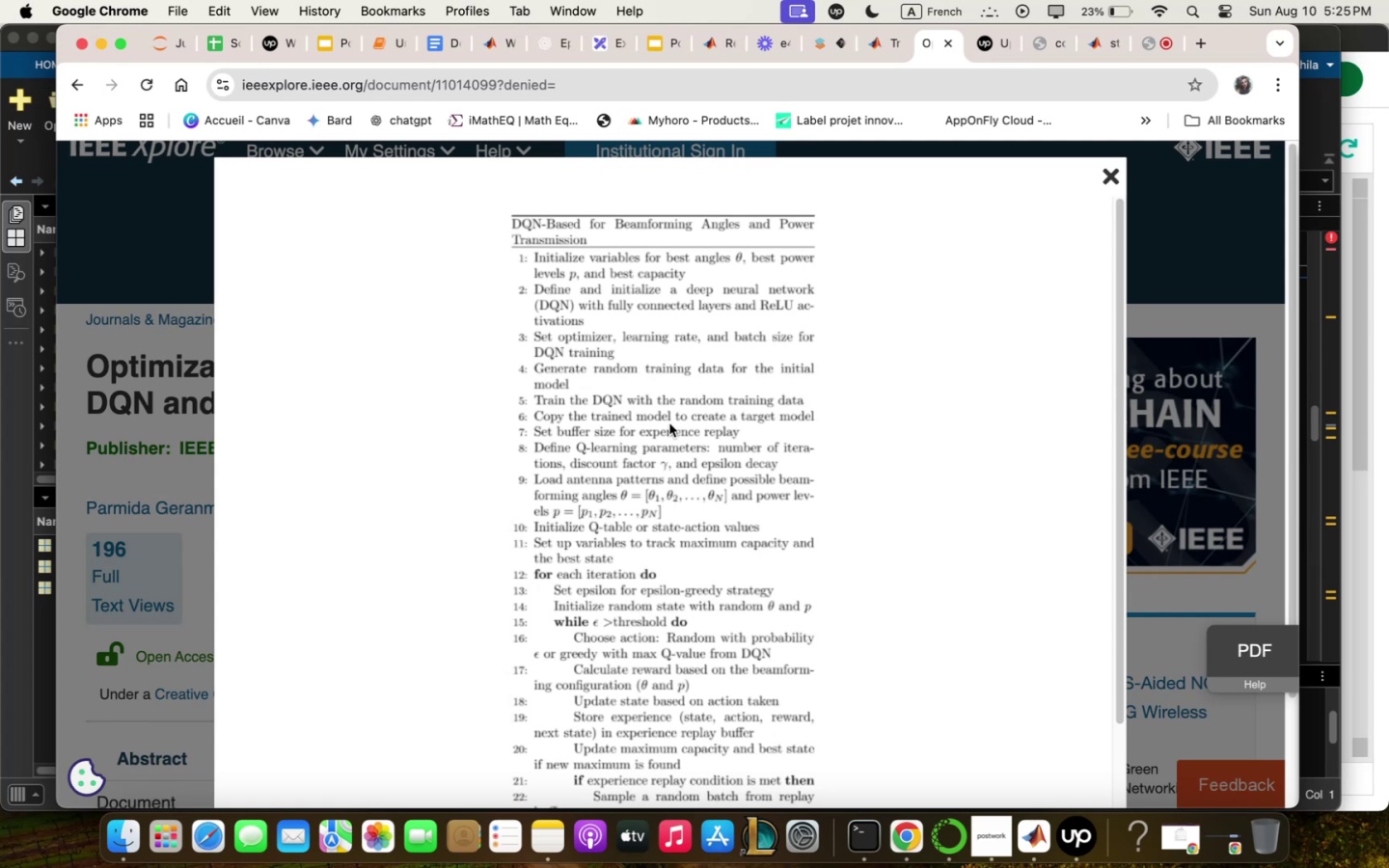 
wait(52.79)
 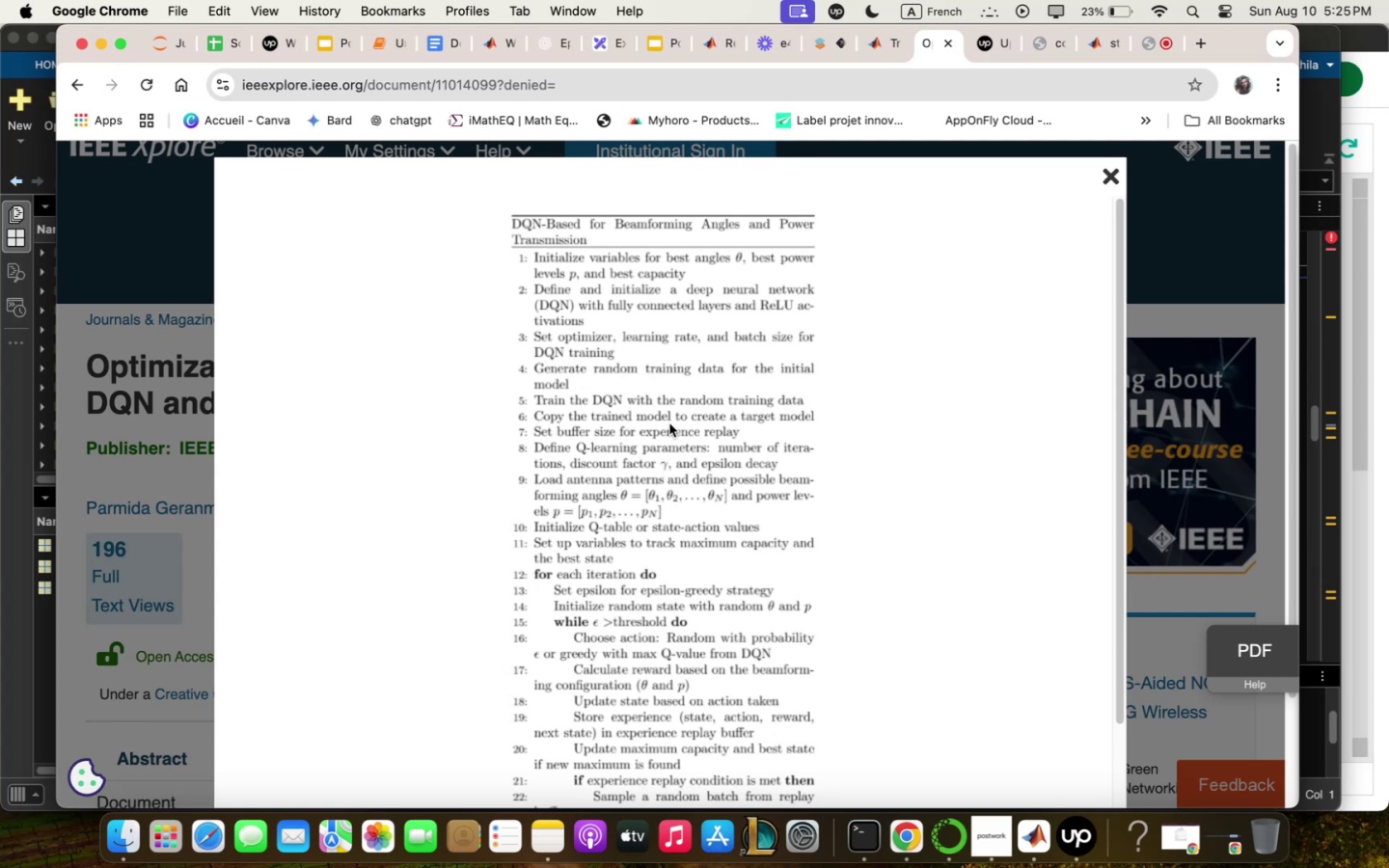 
left_click([1077, 863])
 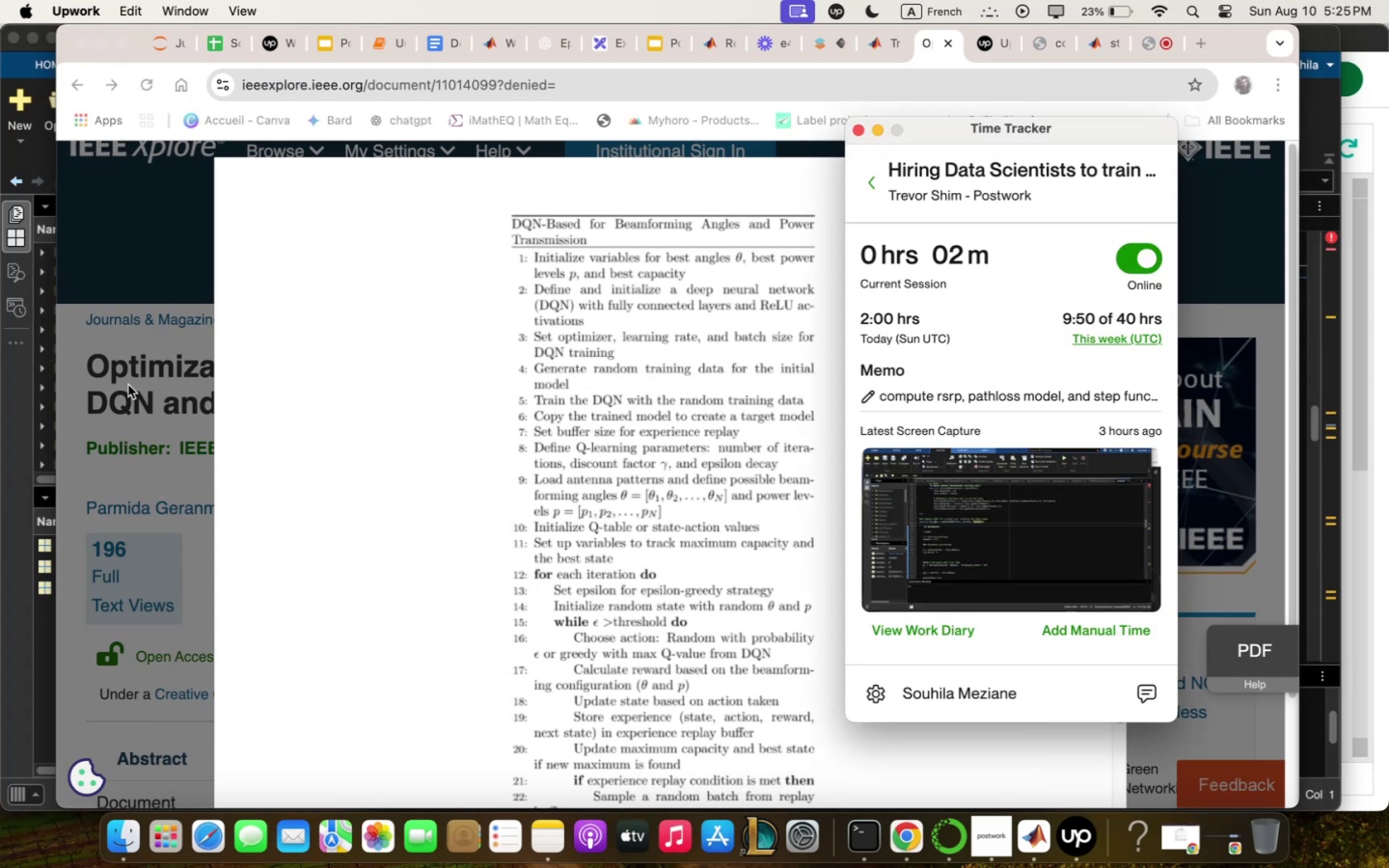 
left_click([8, 414])
 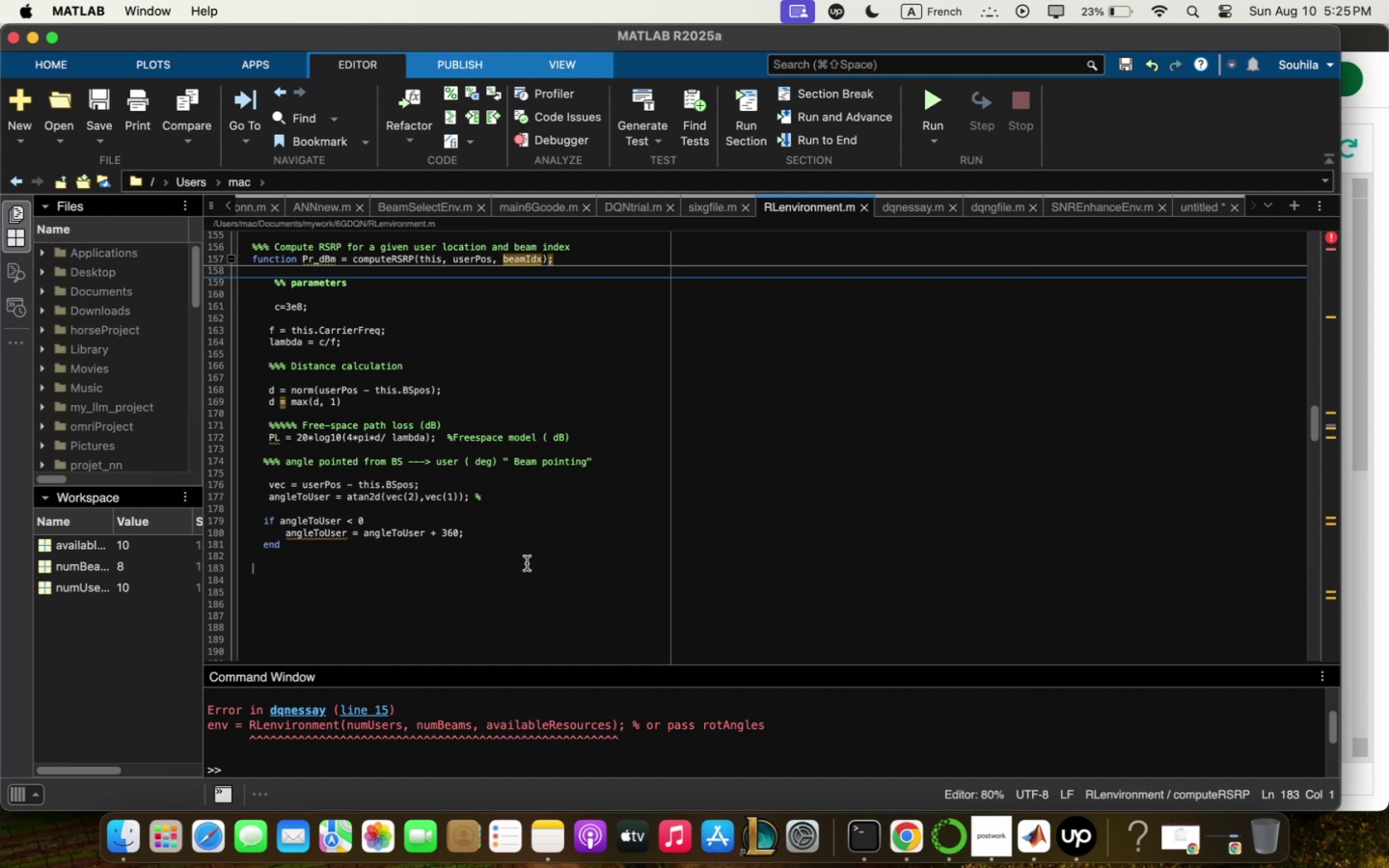 
wait(5.1)
 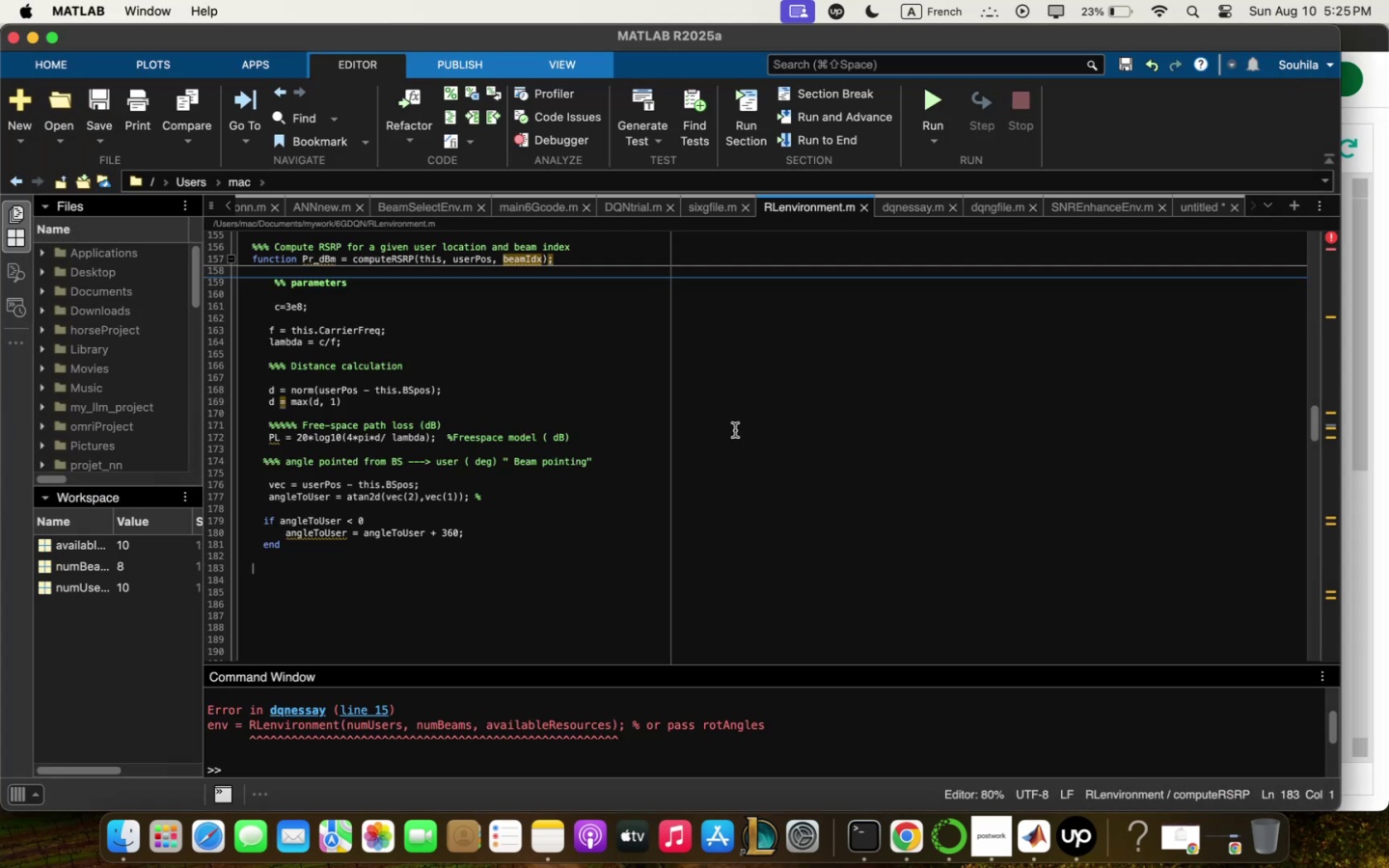 
key(Enter)
 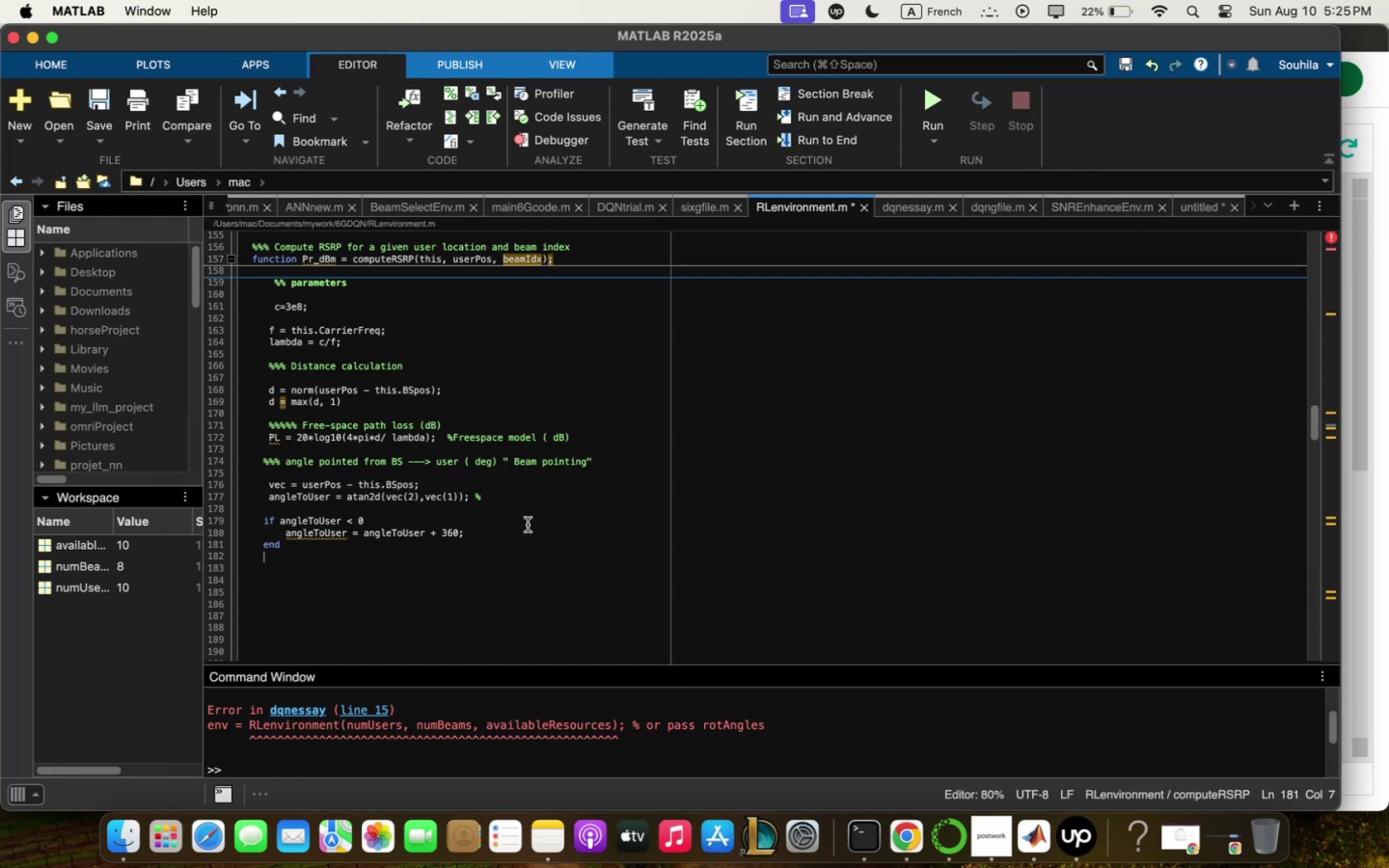 
wait(28.43)
 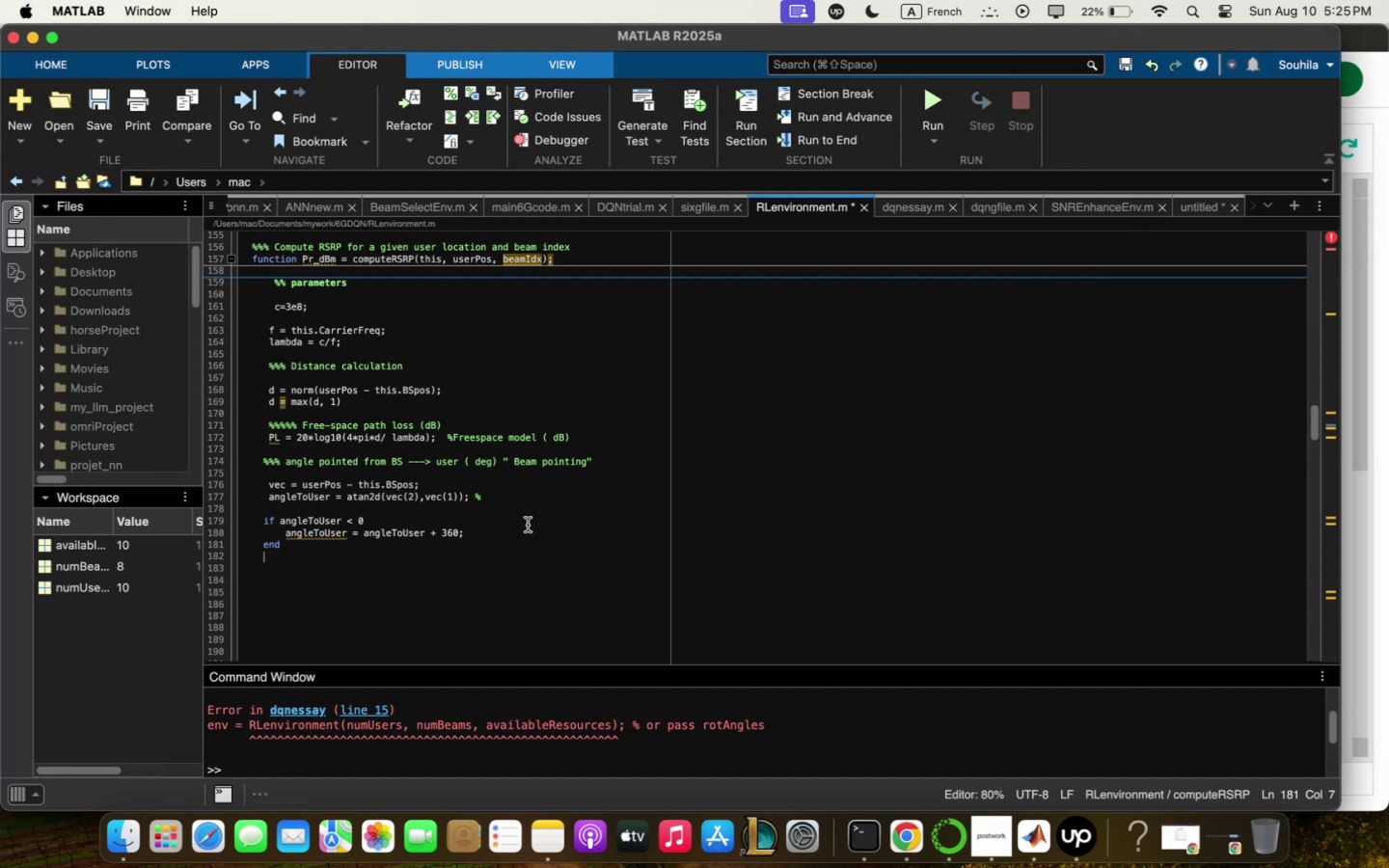 
scroll: coordinate [530, 530], scroll_direction: up, amount: 4.0
 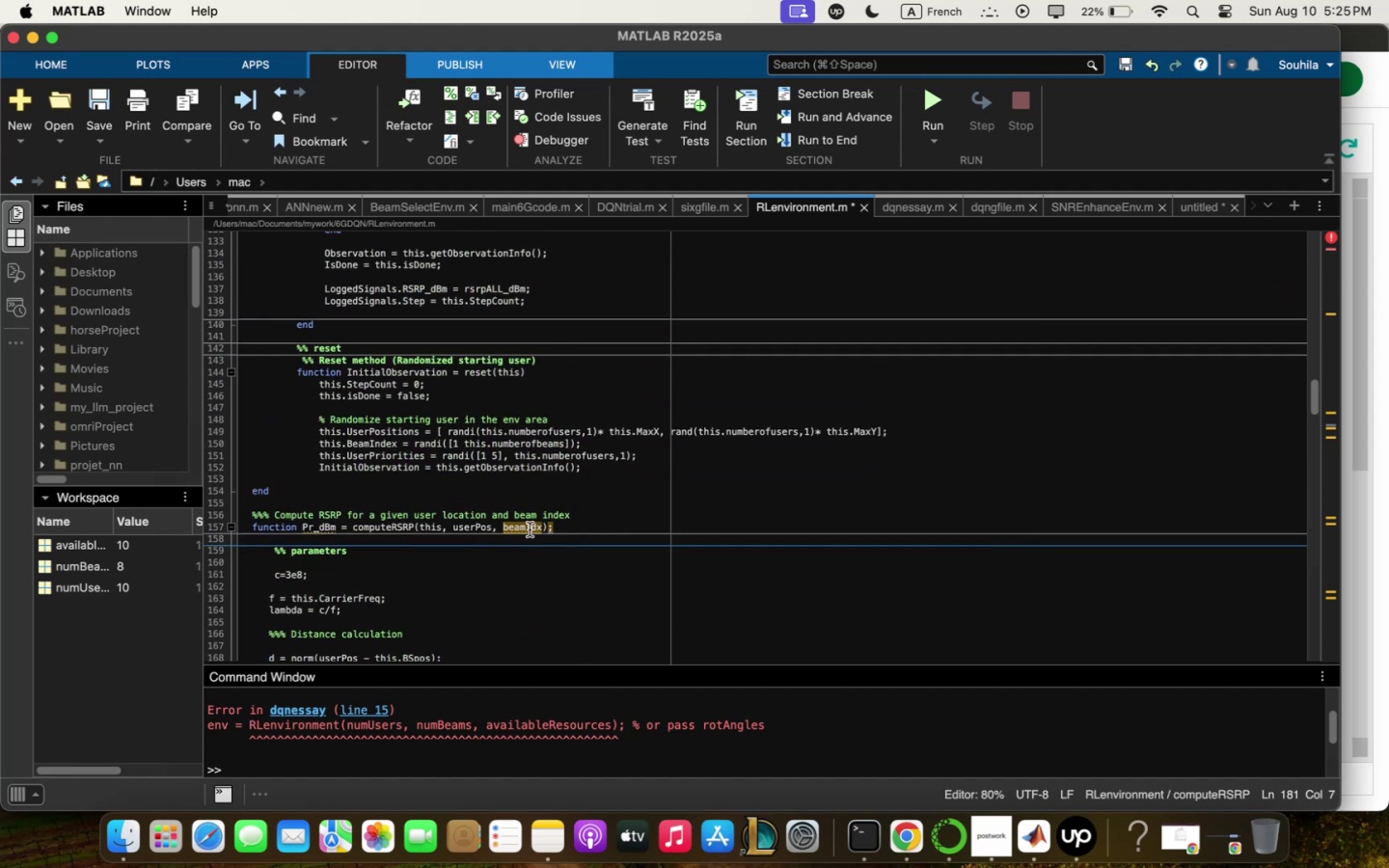 
scroll: coordinate [530, 529], scroll_direction: down, amount: 9.0
 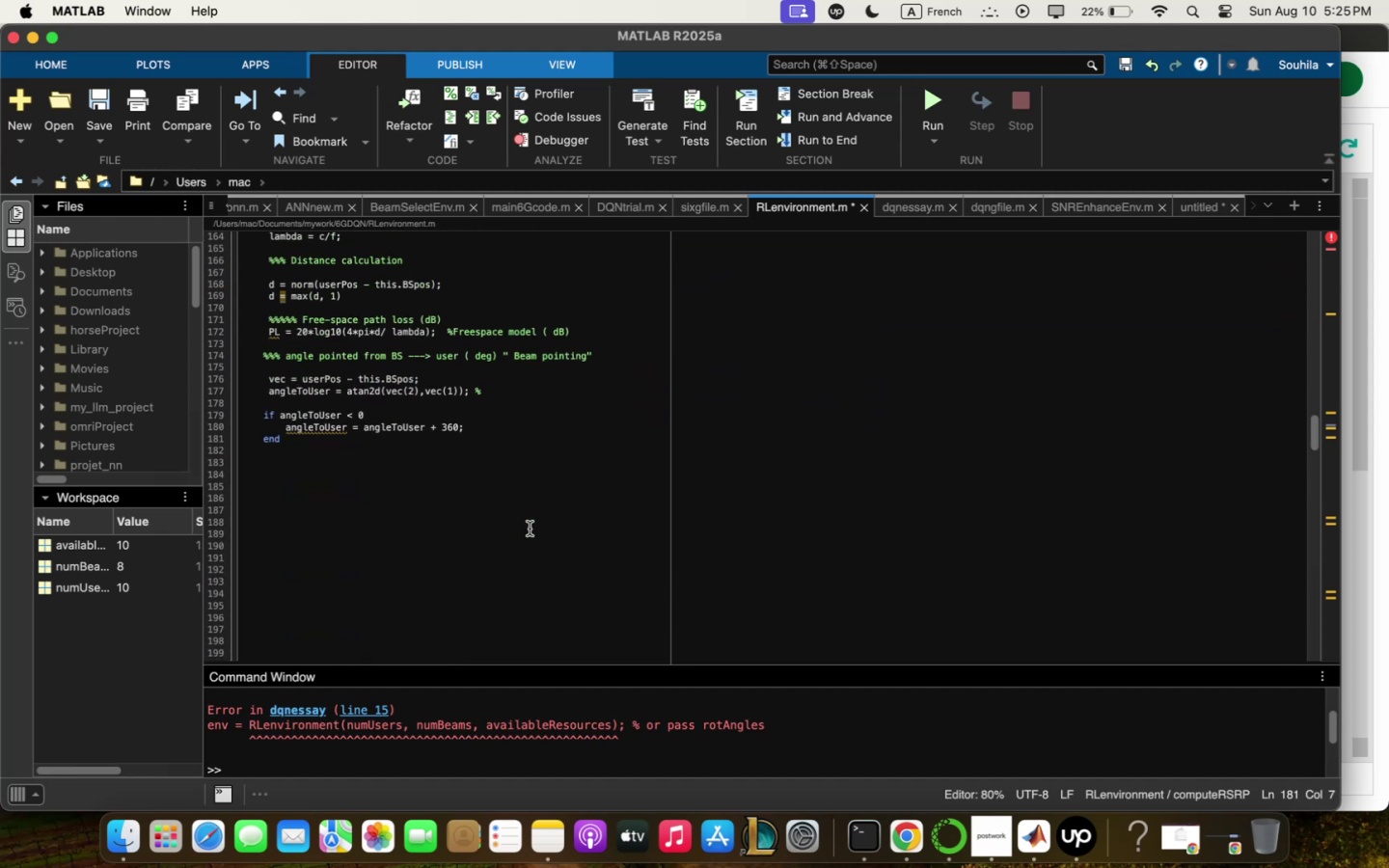 
key(Enter)
 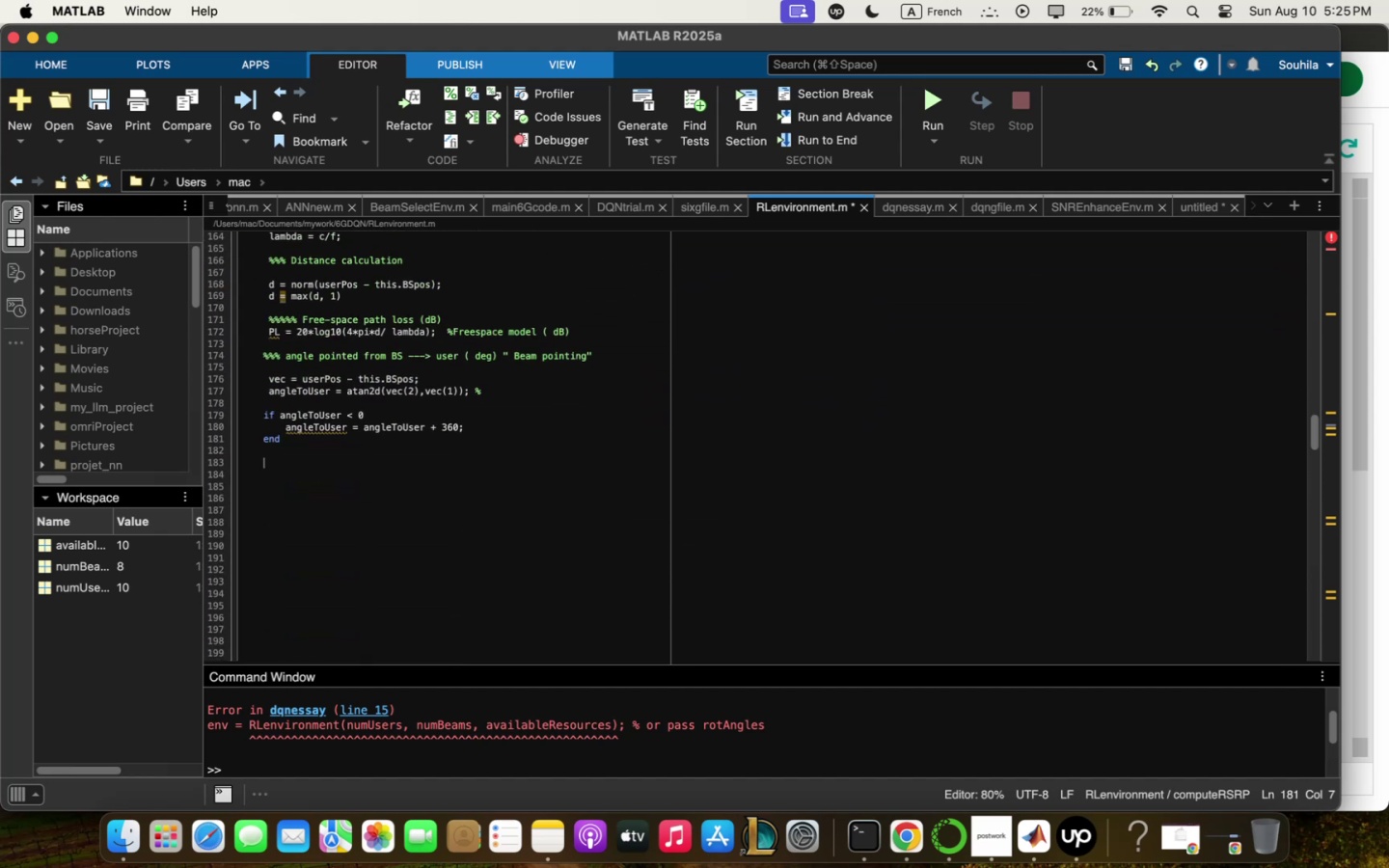 
type(beq;Q)
 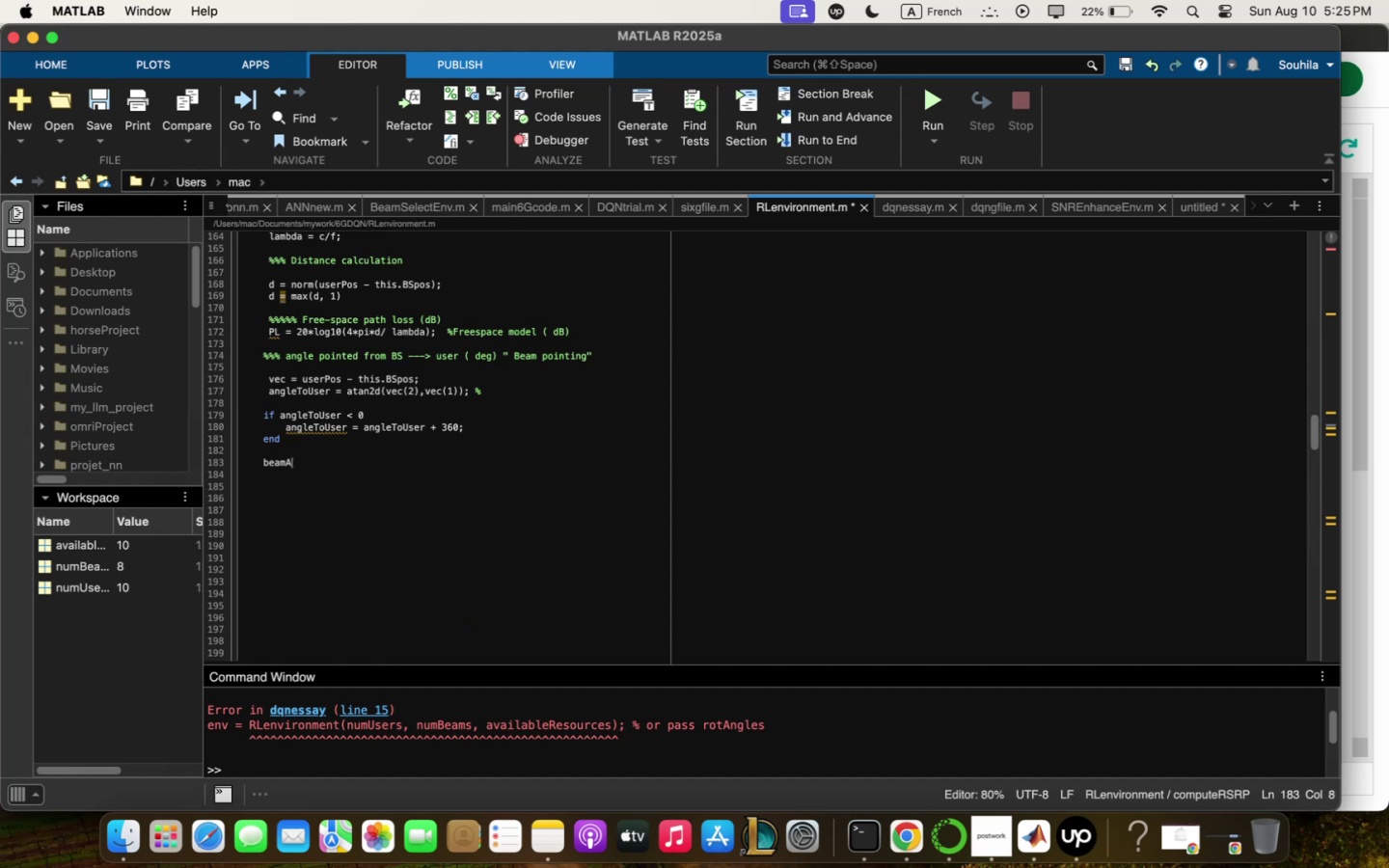 
type(ngle)
 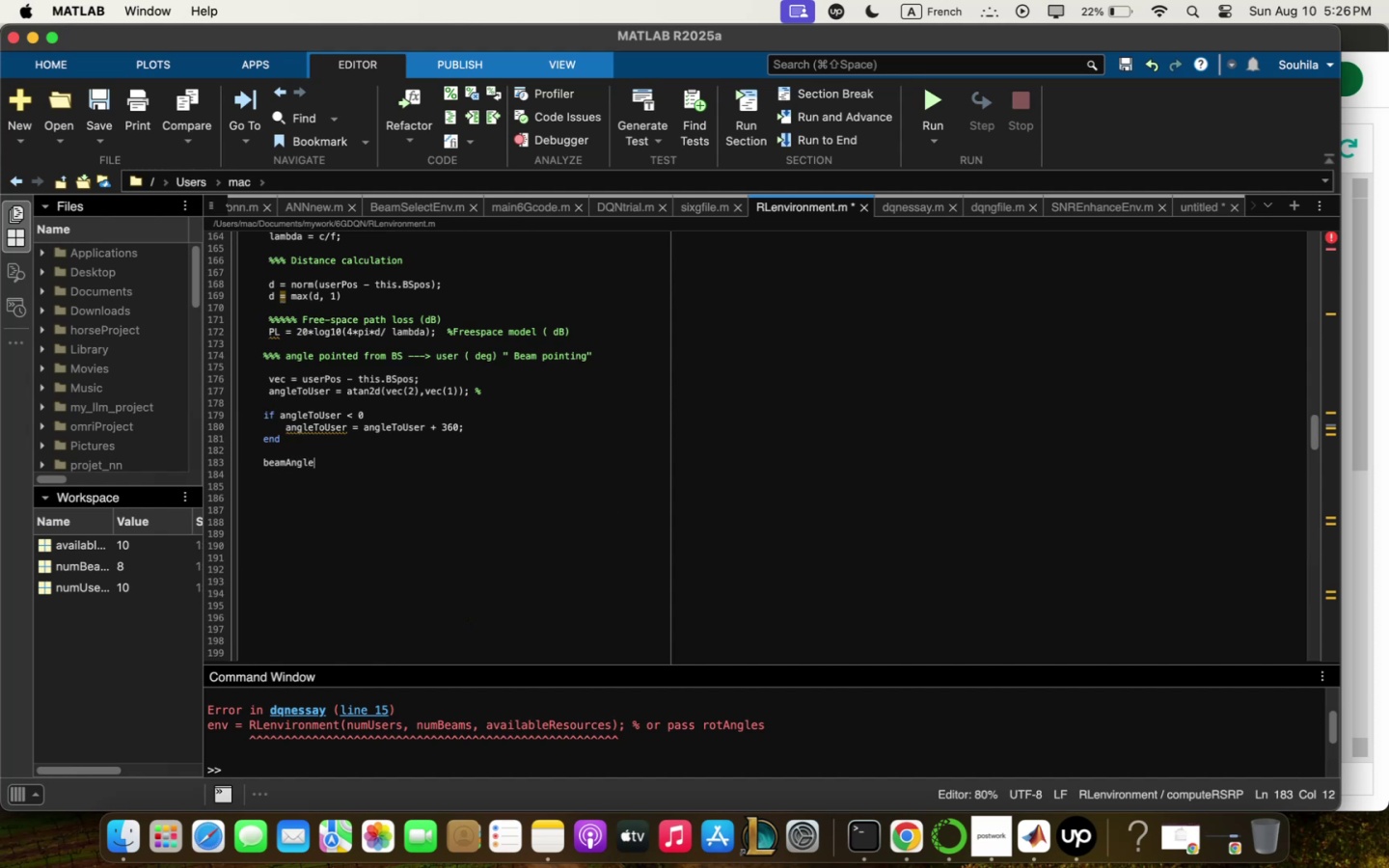 
type( / ;od5)
 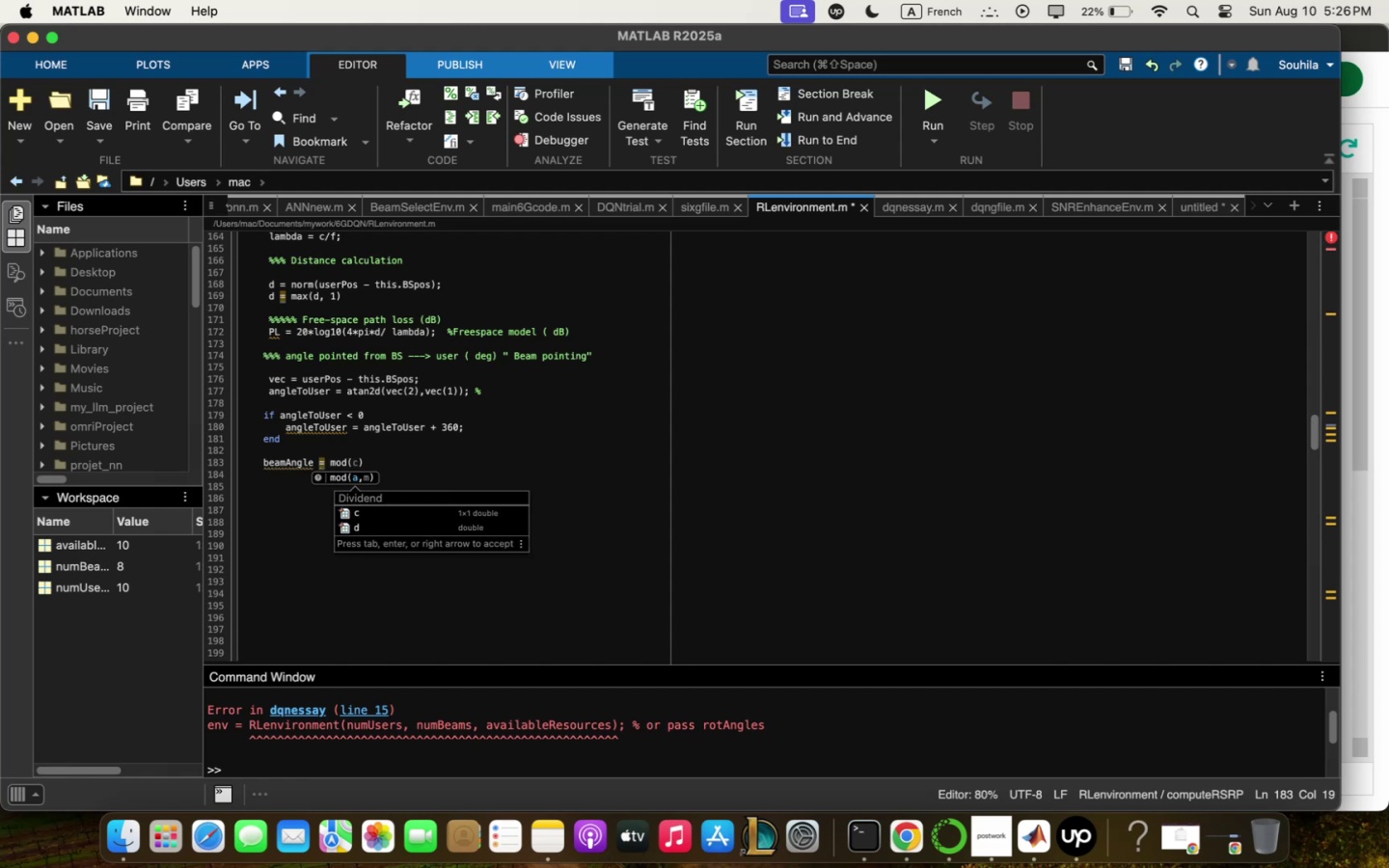 
wait(7.82)
 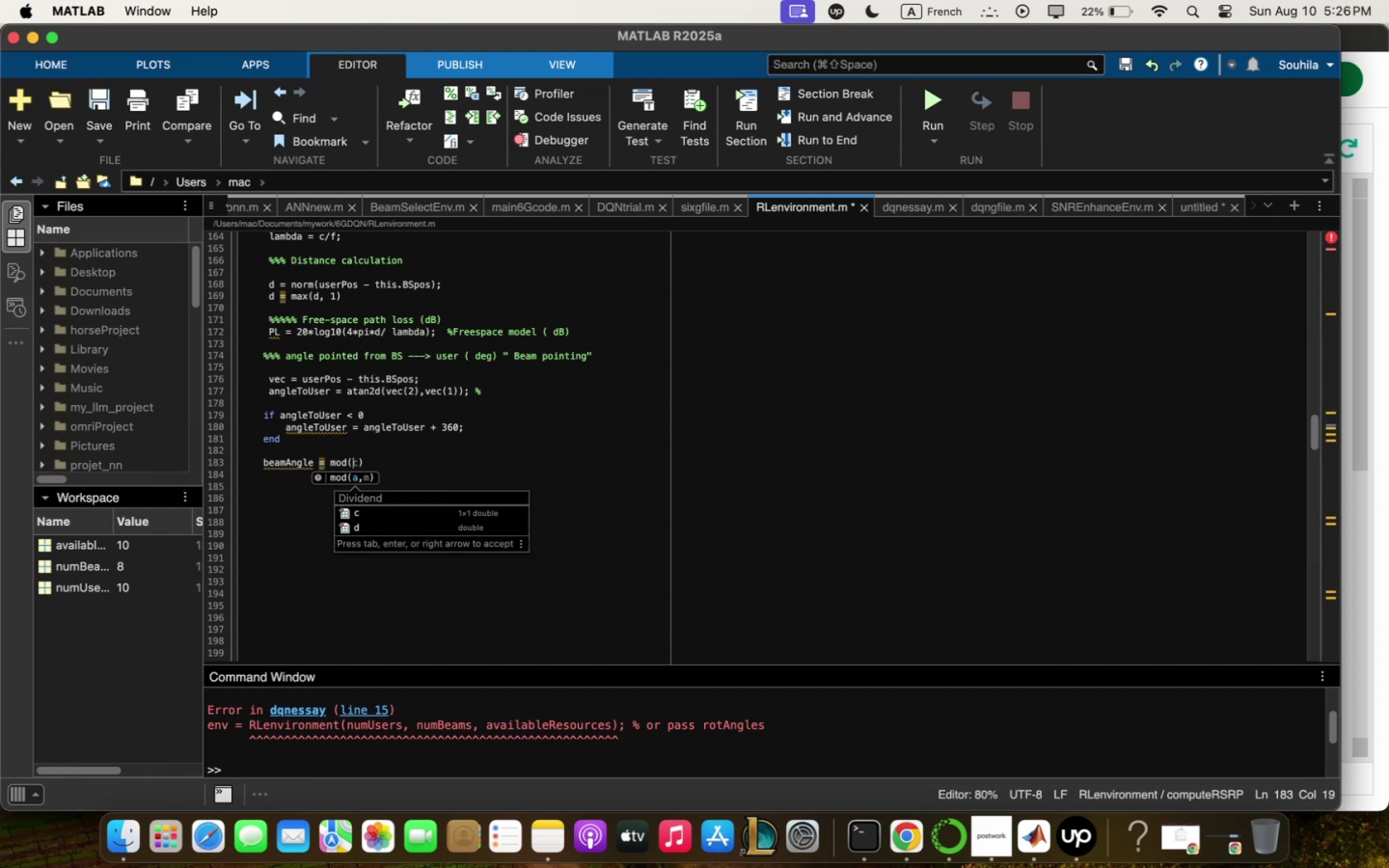 
type(this<RotQngle:qt)
 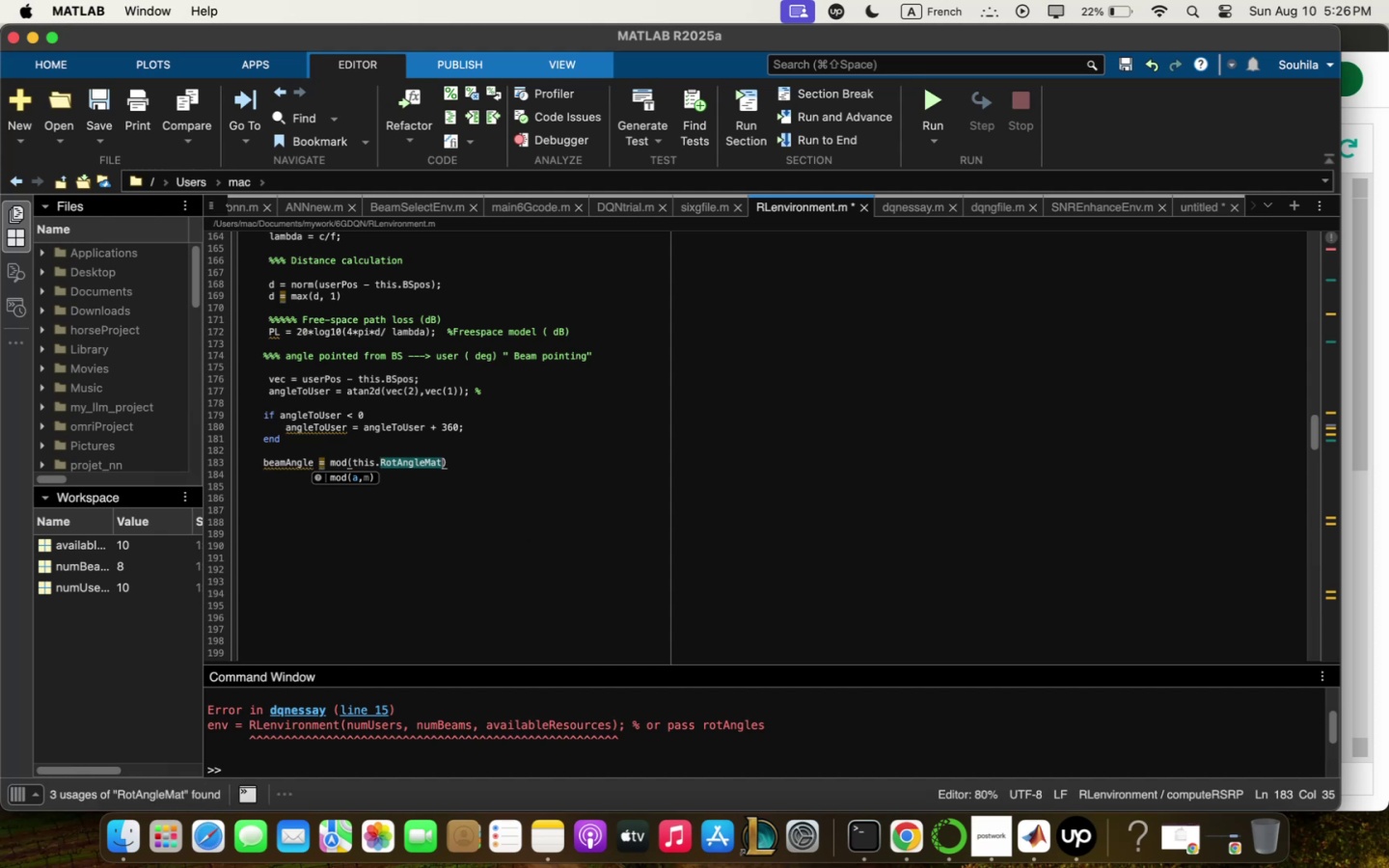 
type(5beql)
key(Backspace)
type(;Idx-m#^))
 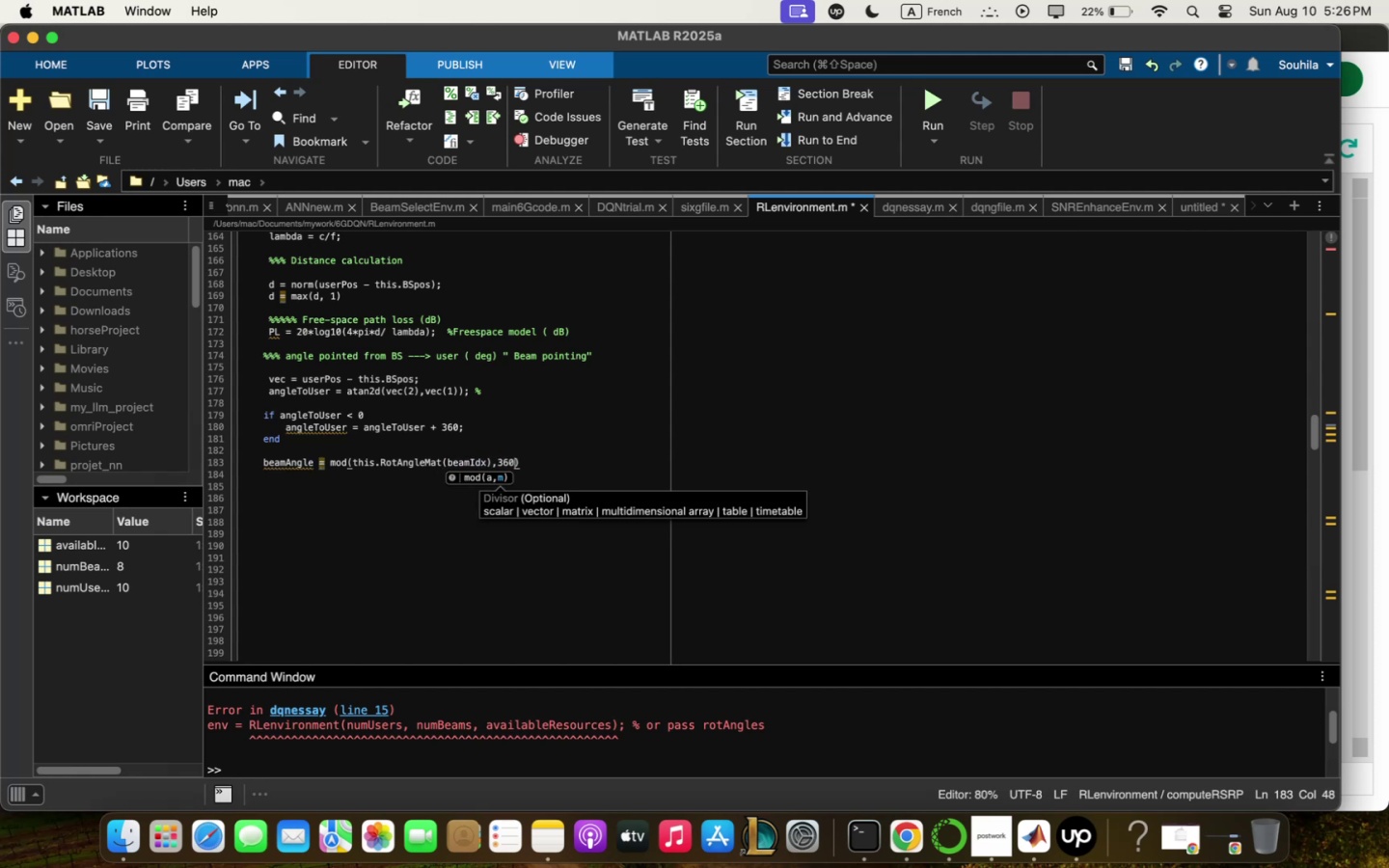 
key(ArrowRight)
 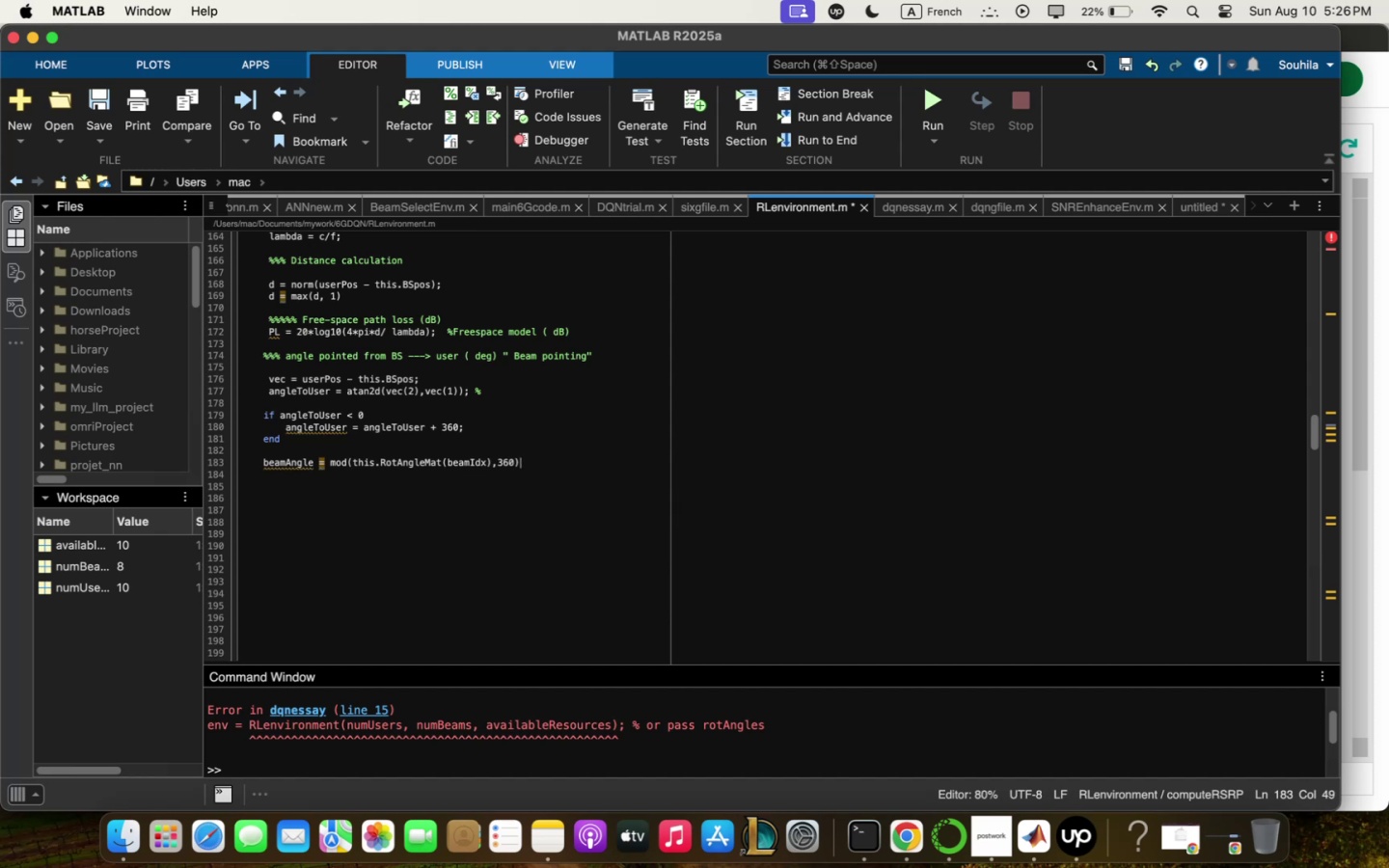 
key(Comma)
 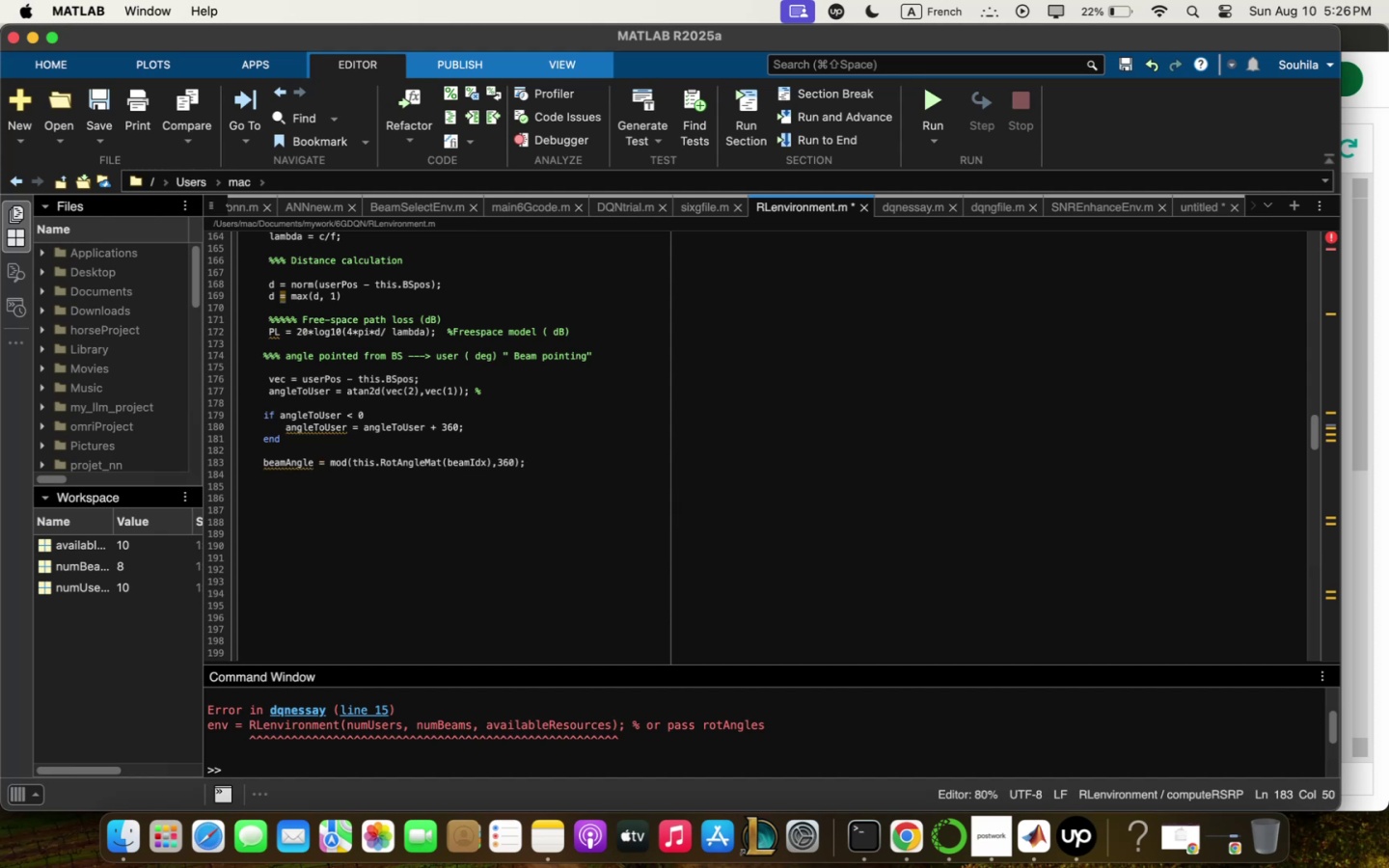 
key(Enter)
 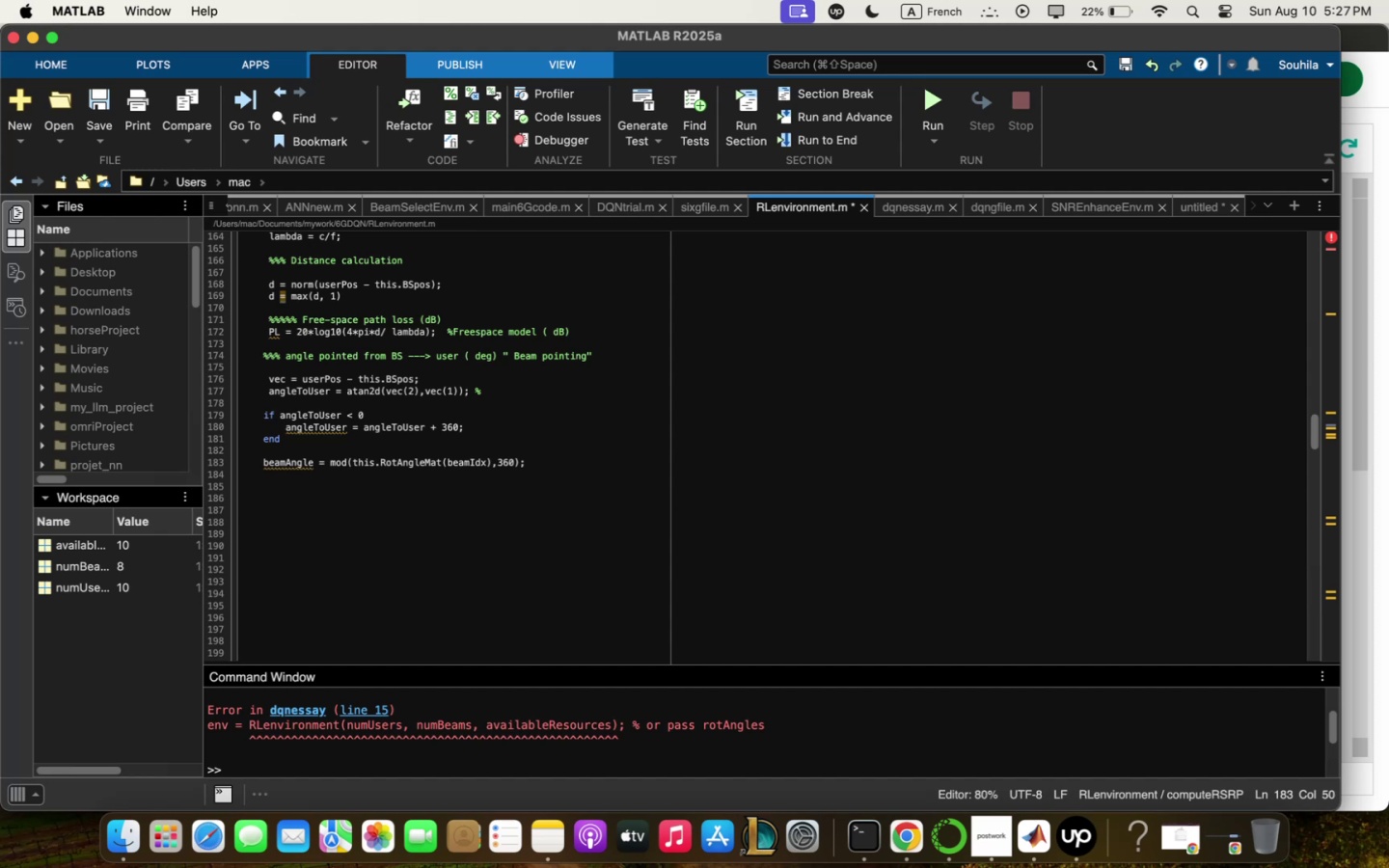 
wait(18.06)
 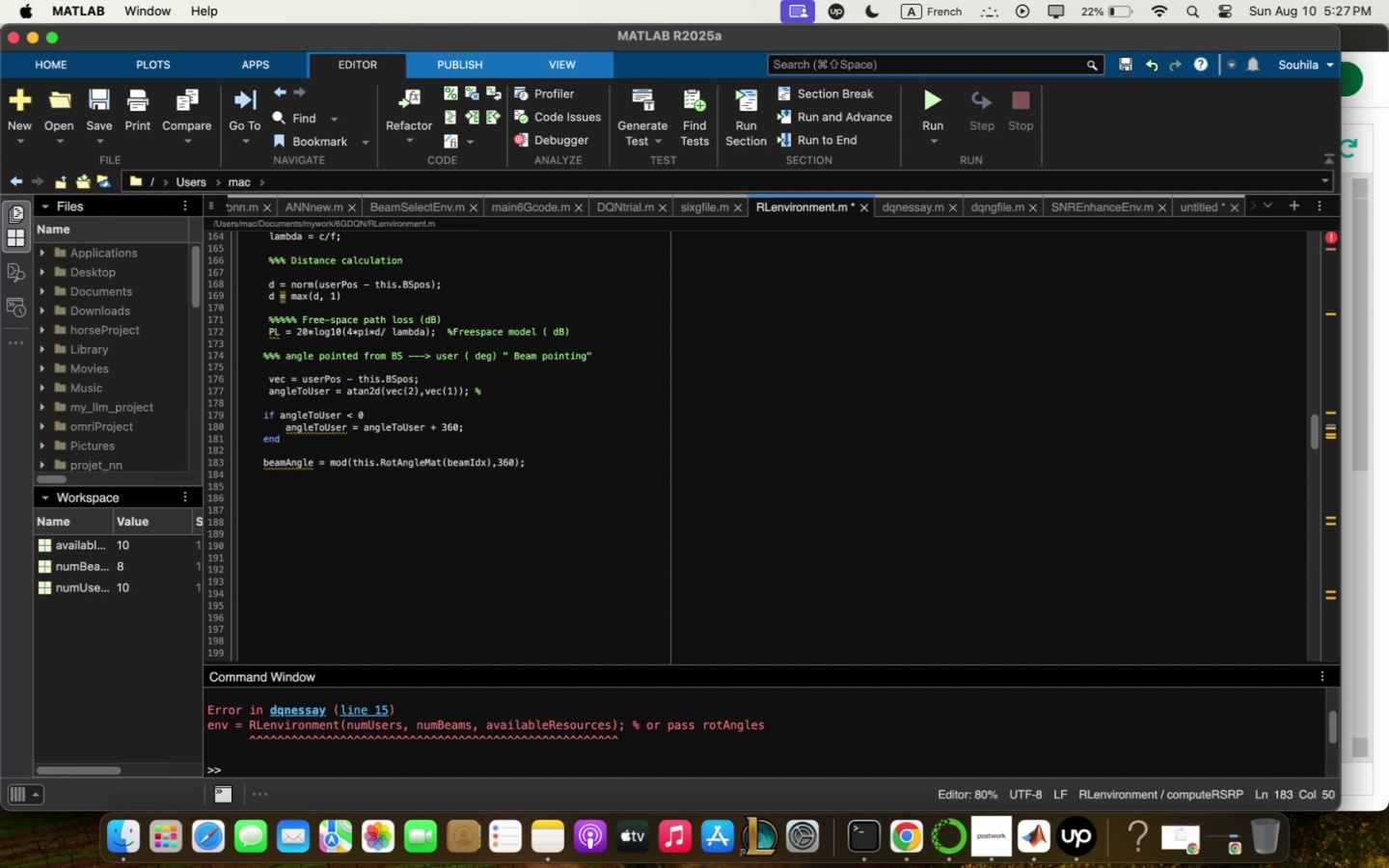 
scroll: coordinate [685, 419], scroll_direction: down, amount: 2.0
 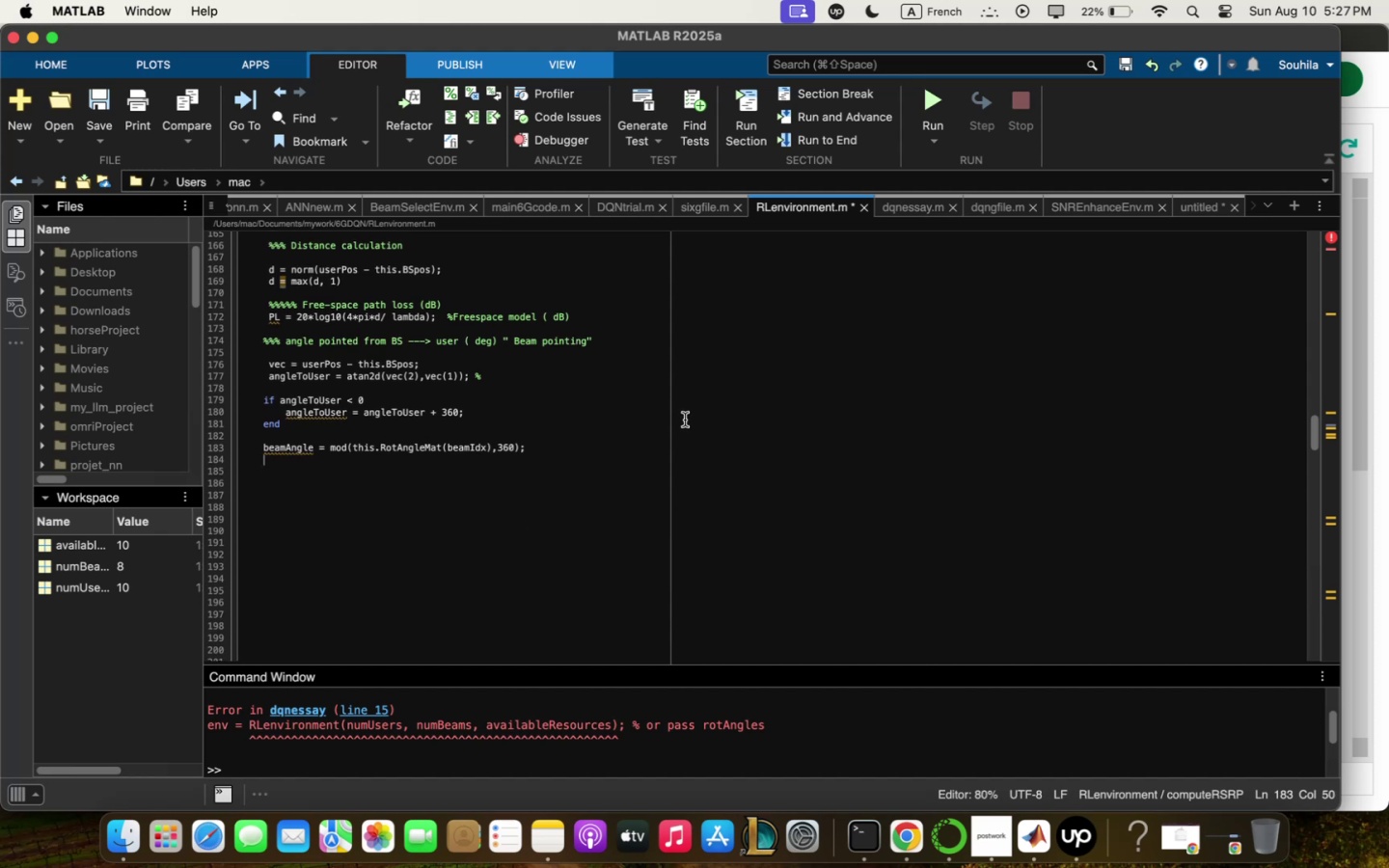 
scroll: coordinate [685, 420], scroll_direction: up, amount: 7.0
 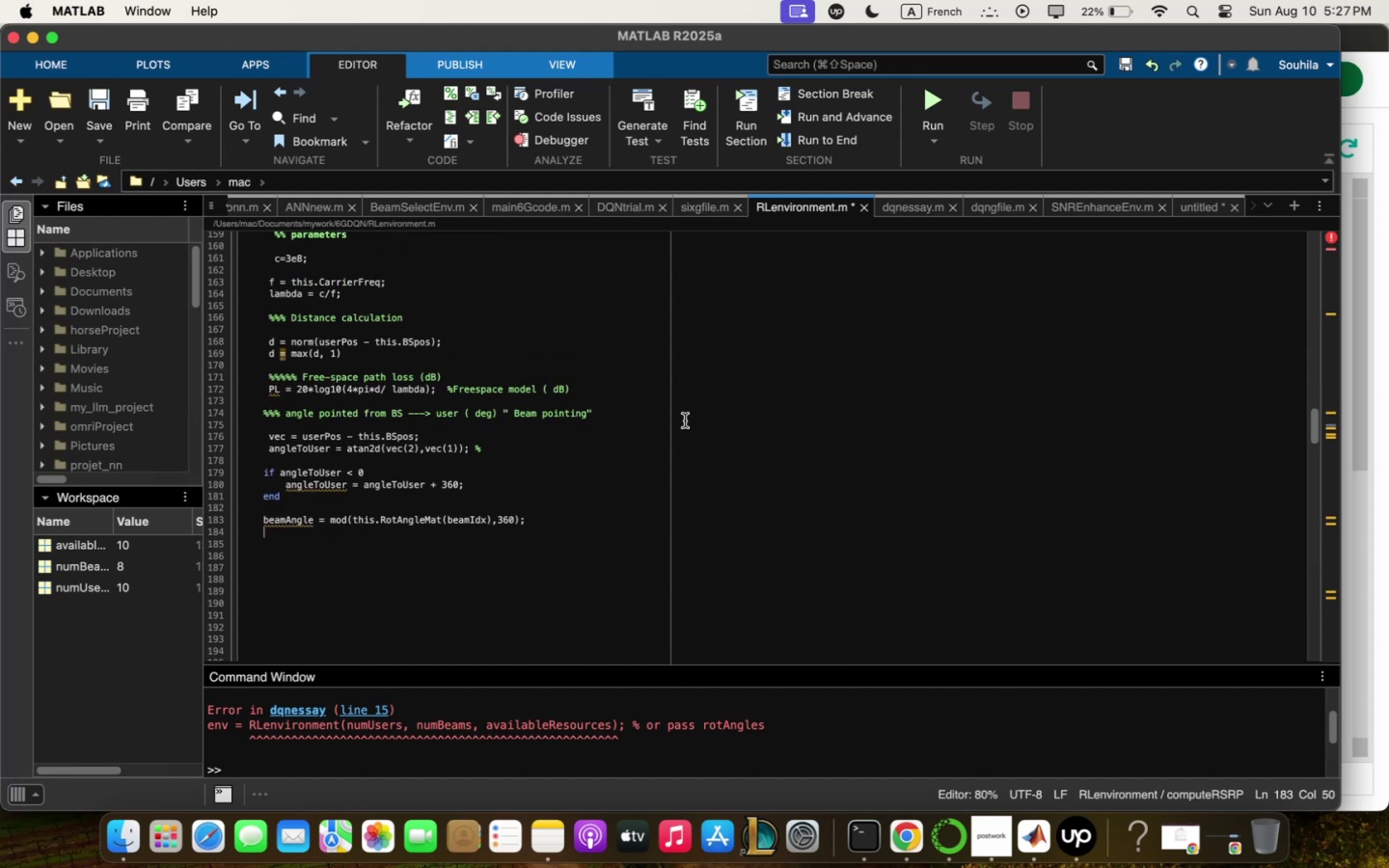 
scroll: coordinate [685, 420], scroll_direction: down, amount: 3.0
 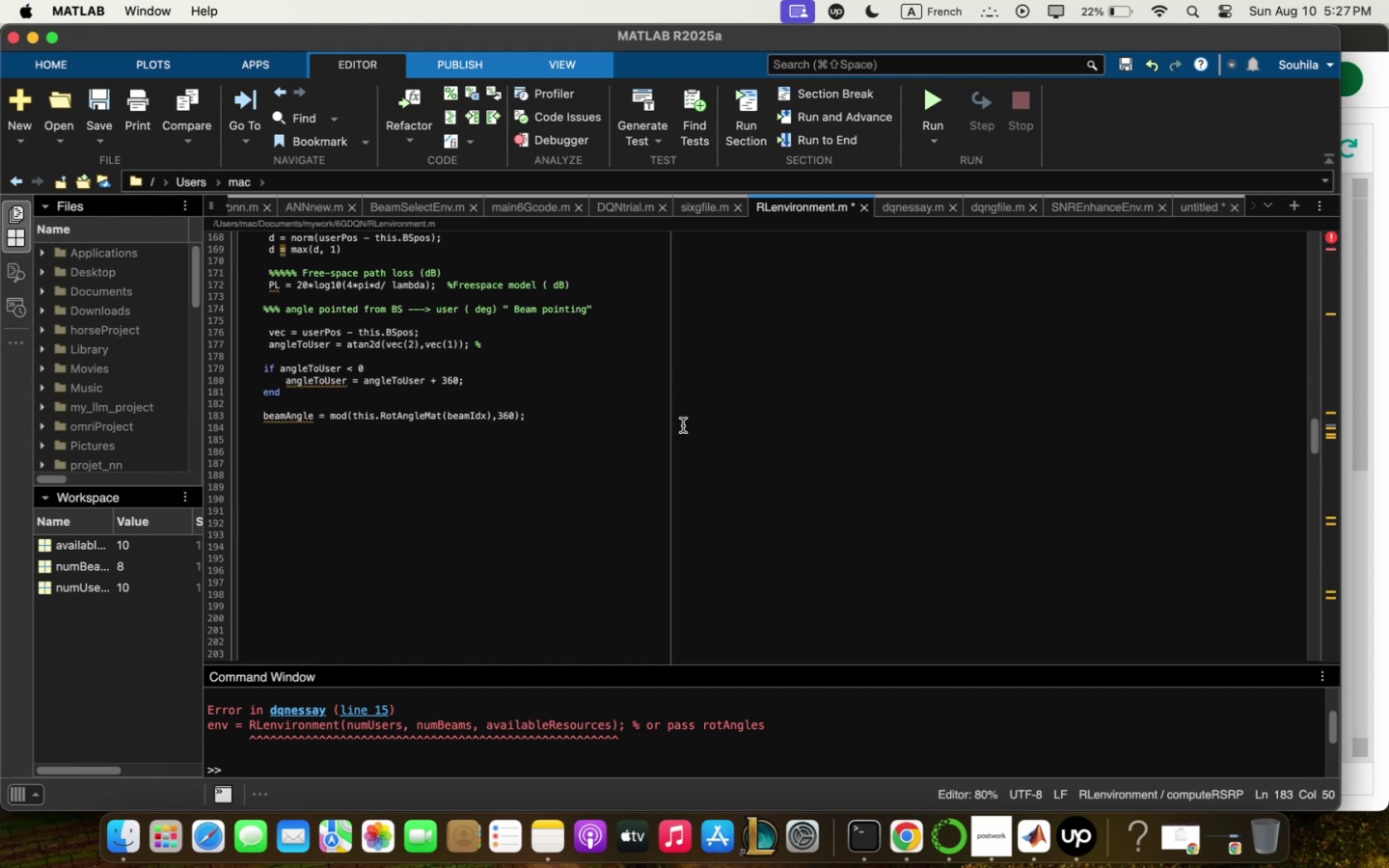 
wait(9.76)
 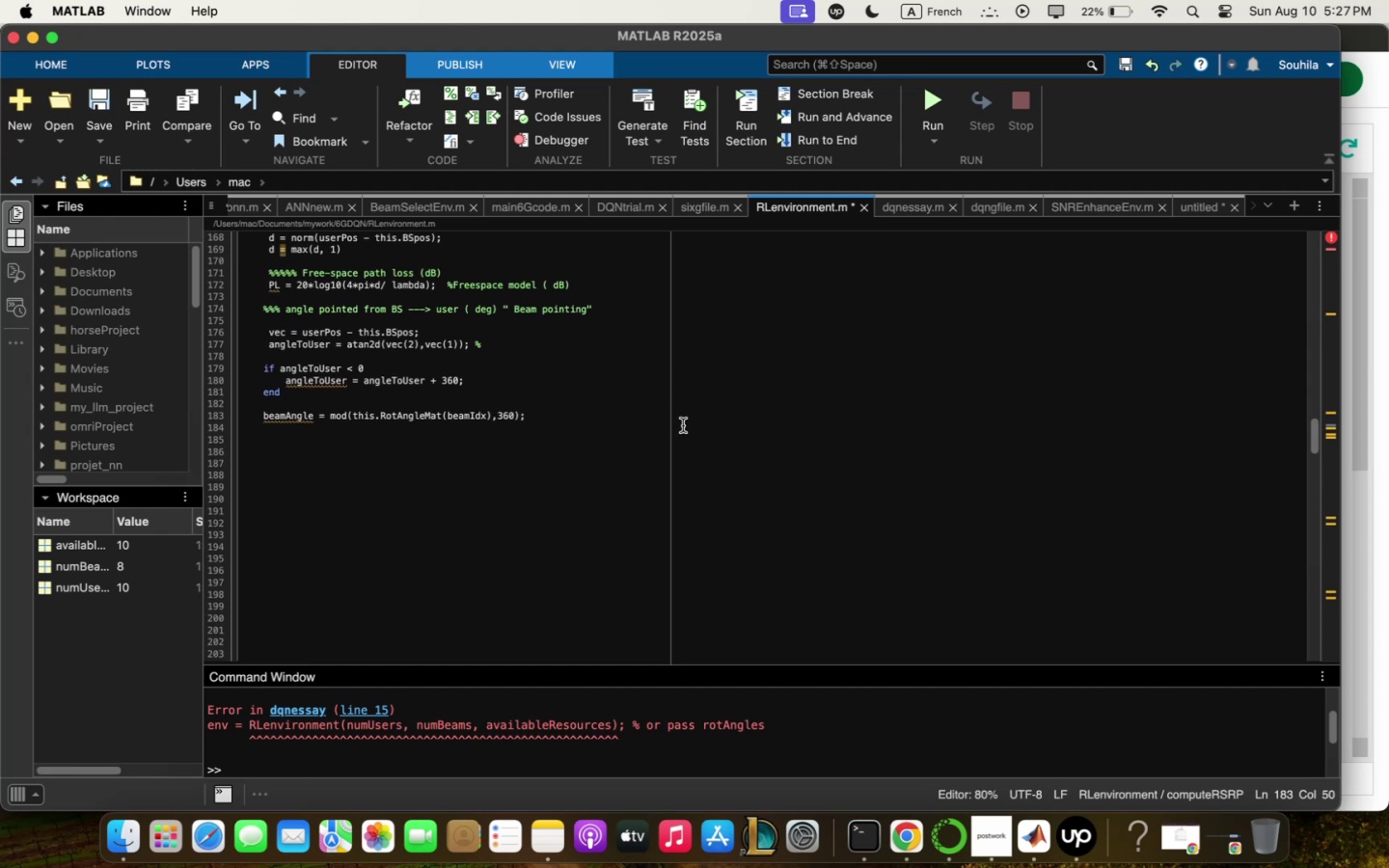 
scroll: coordinate [523, 420], scroll_direction: up, amount: 2.0
 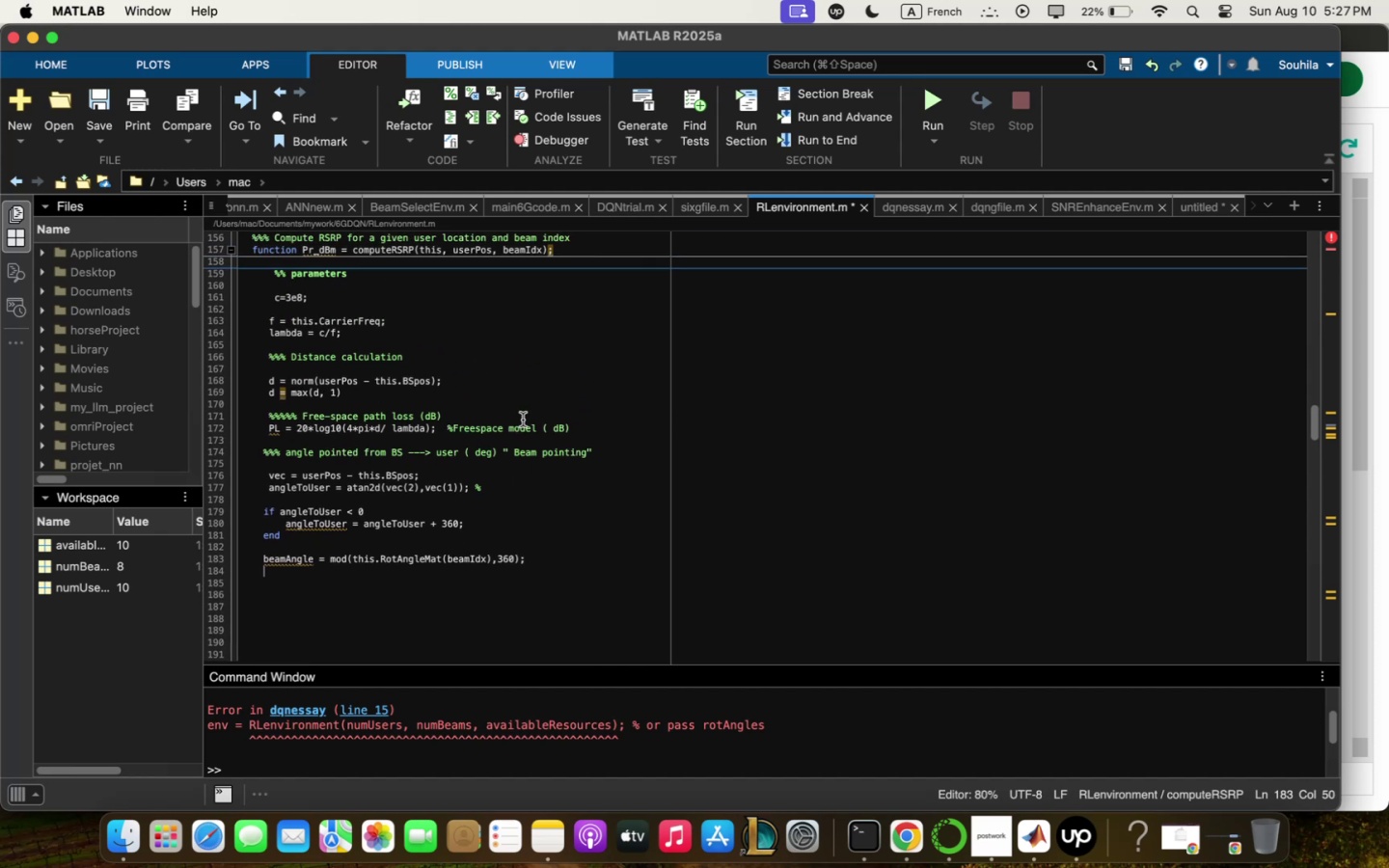 
scroll: coordinate [523, 420], scroll_direction: down, amount: 3.0
 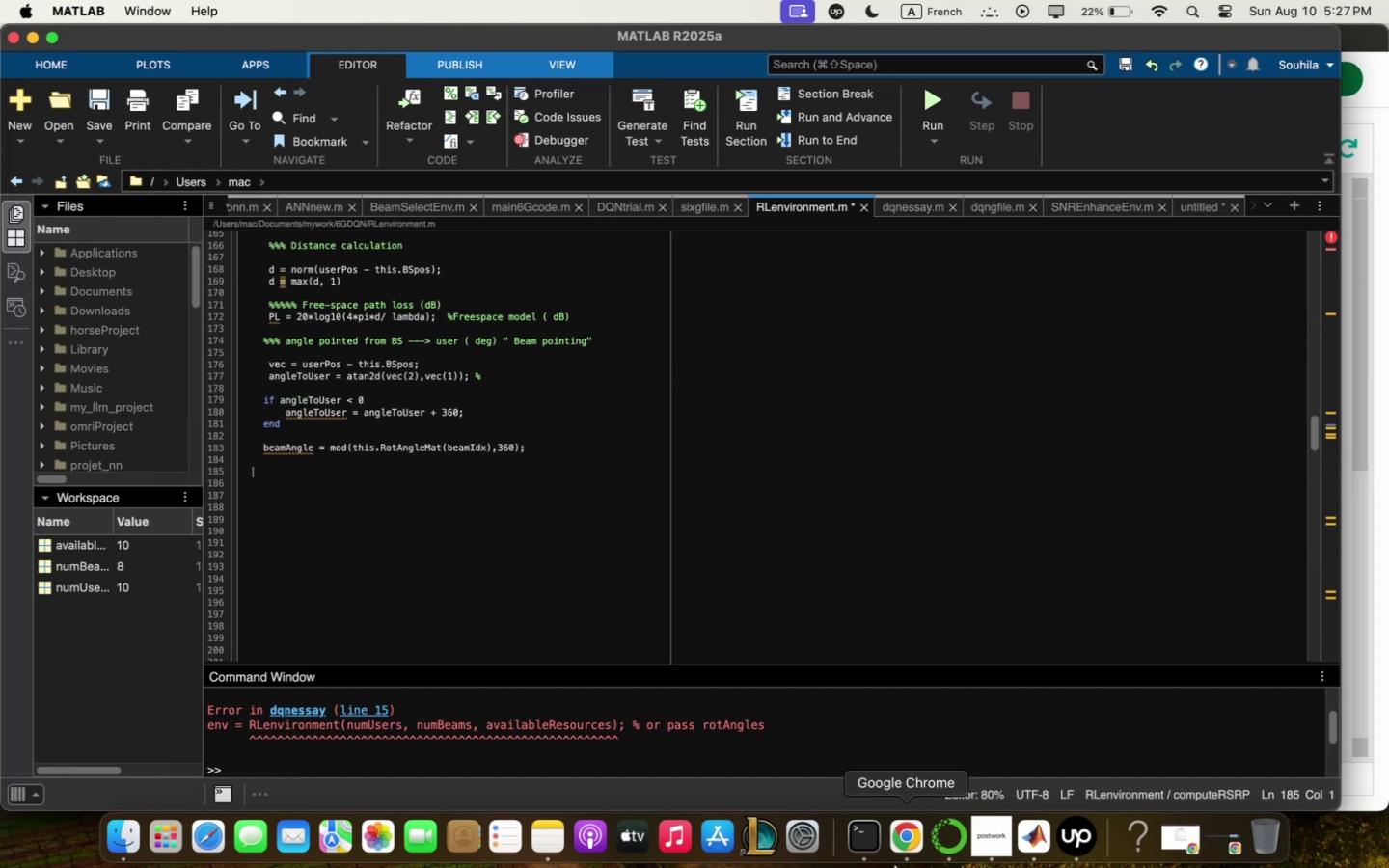 
left_click([914, 839])
 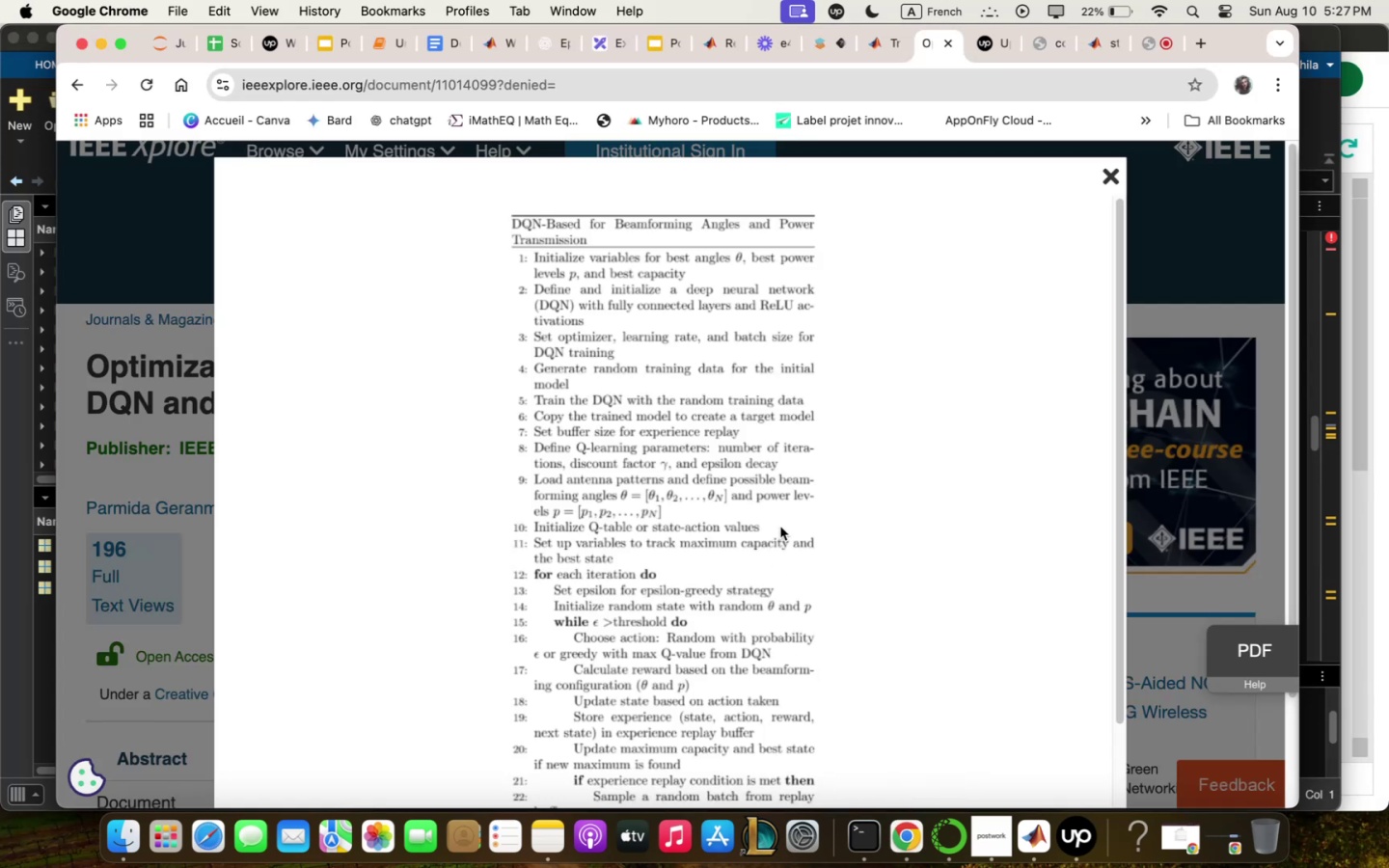 
scroll: coordinate [780, 527], scroll_direction: down, amount: 8.0
 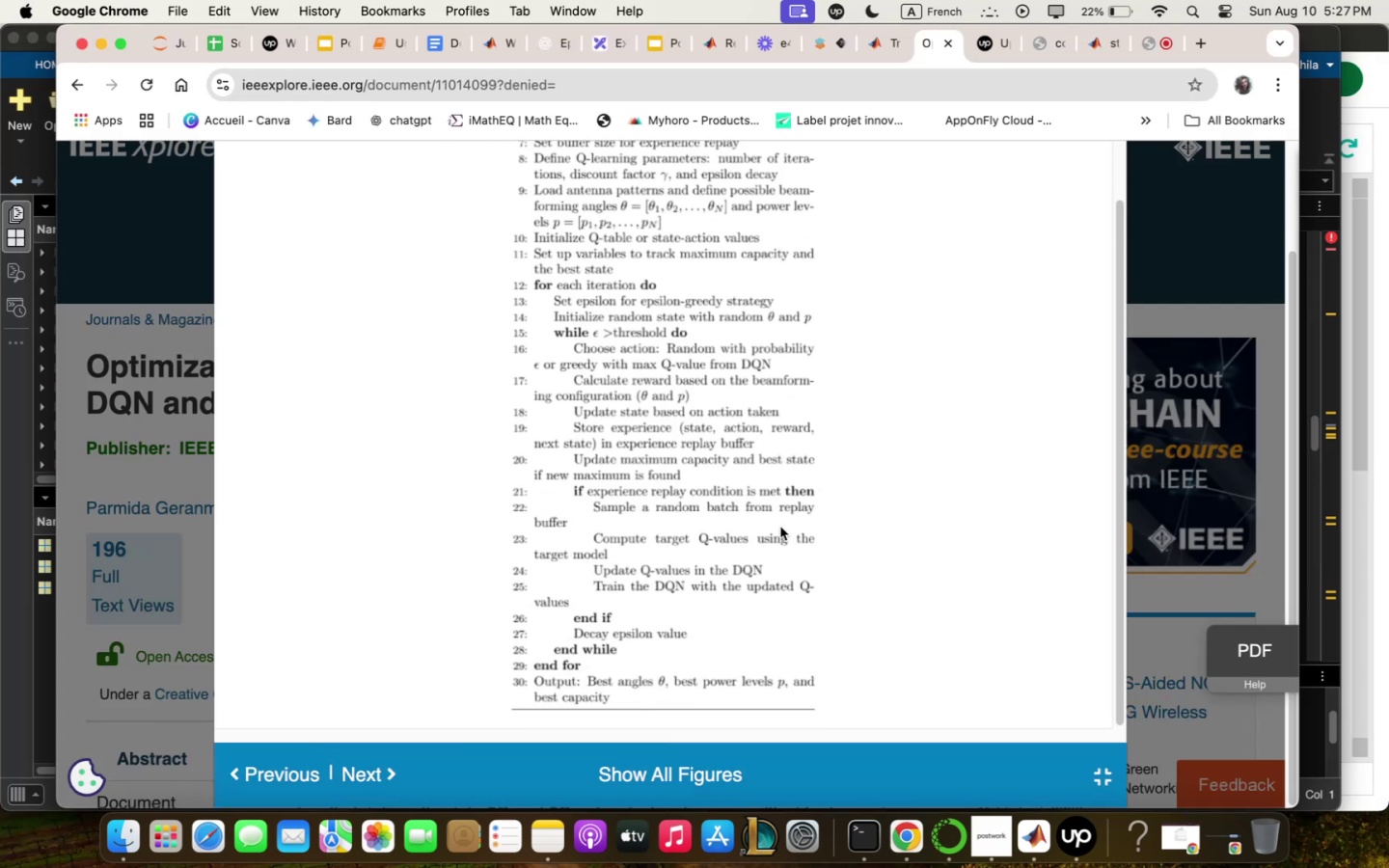 
scroll: coordinate [780, 527], scroll_direction: up, amount: 8.0
 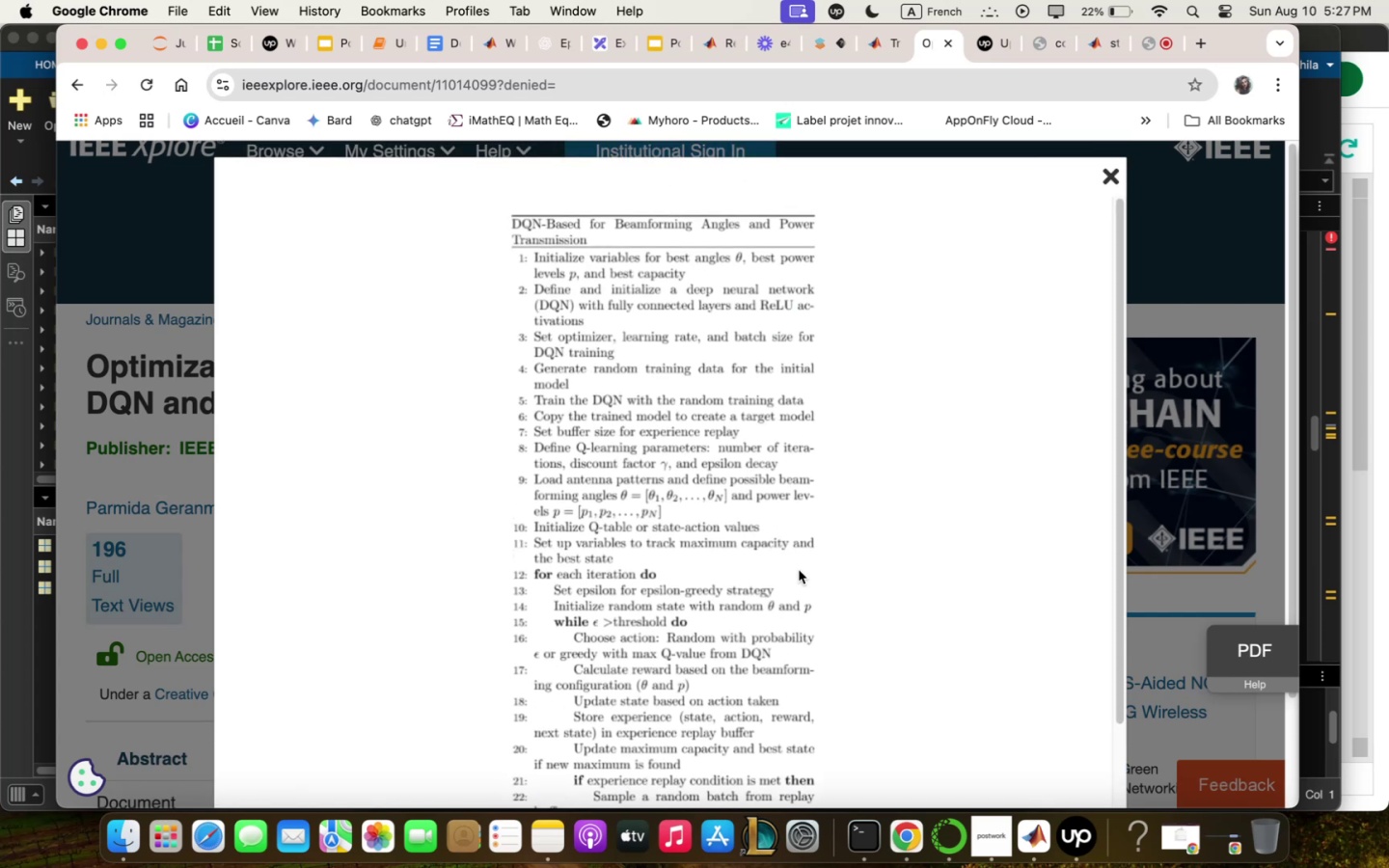 
wait(10.93)
 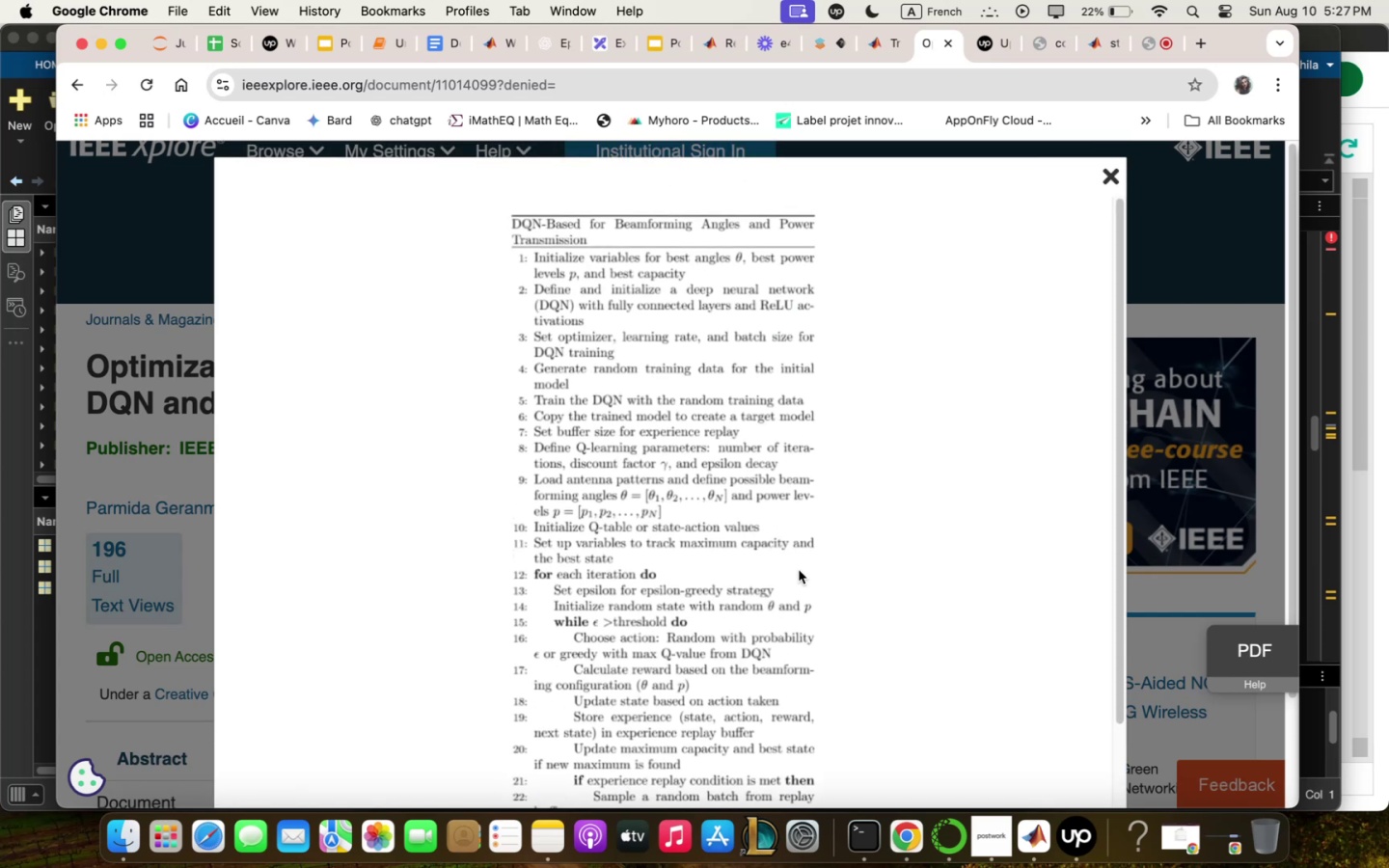 
scroll: coordinate [803, 558], scroll_direction: down, amount: 30.0
 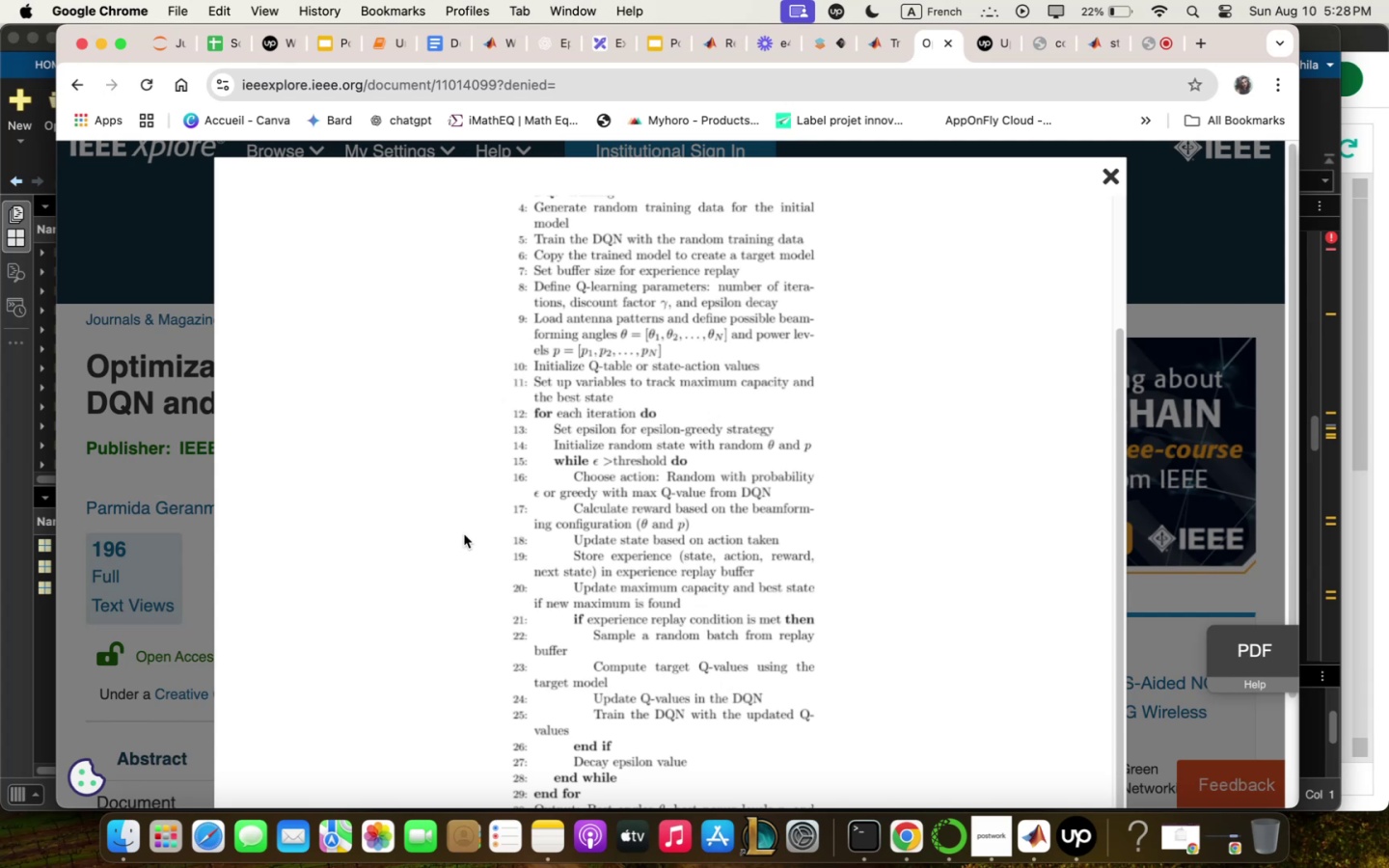 
wait(28.33)
 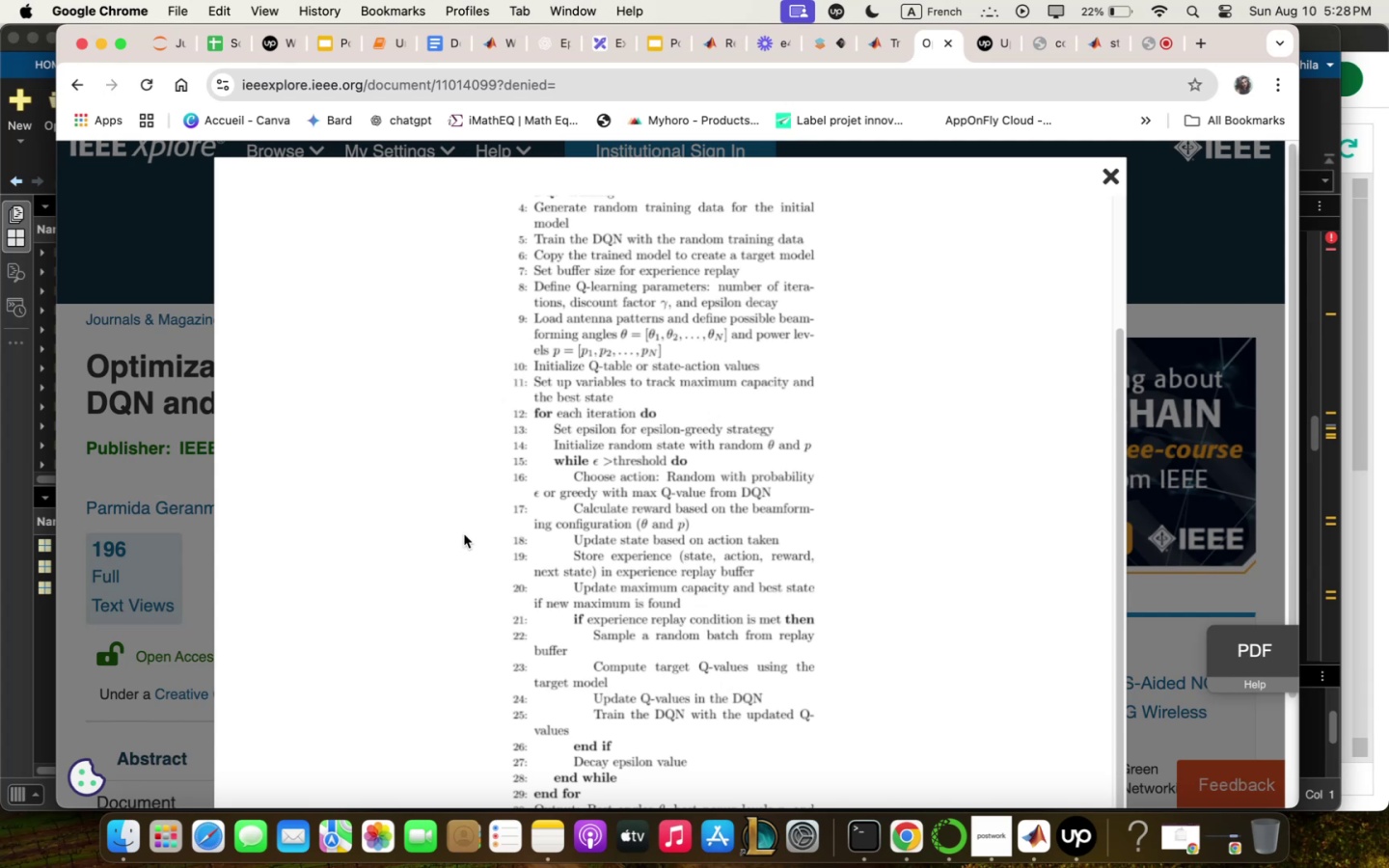 
scroll: coordinate [456, 539], scroll_direction: down, amount: 11.0
 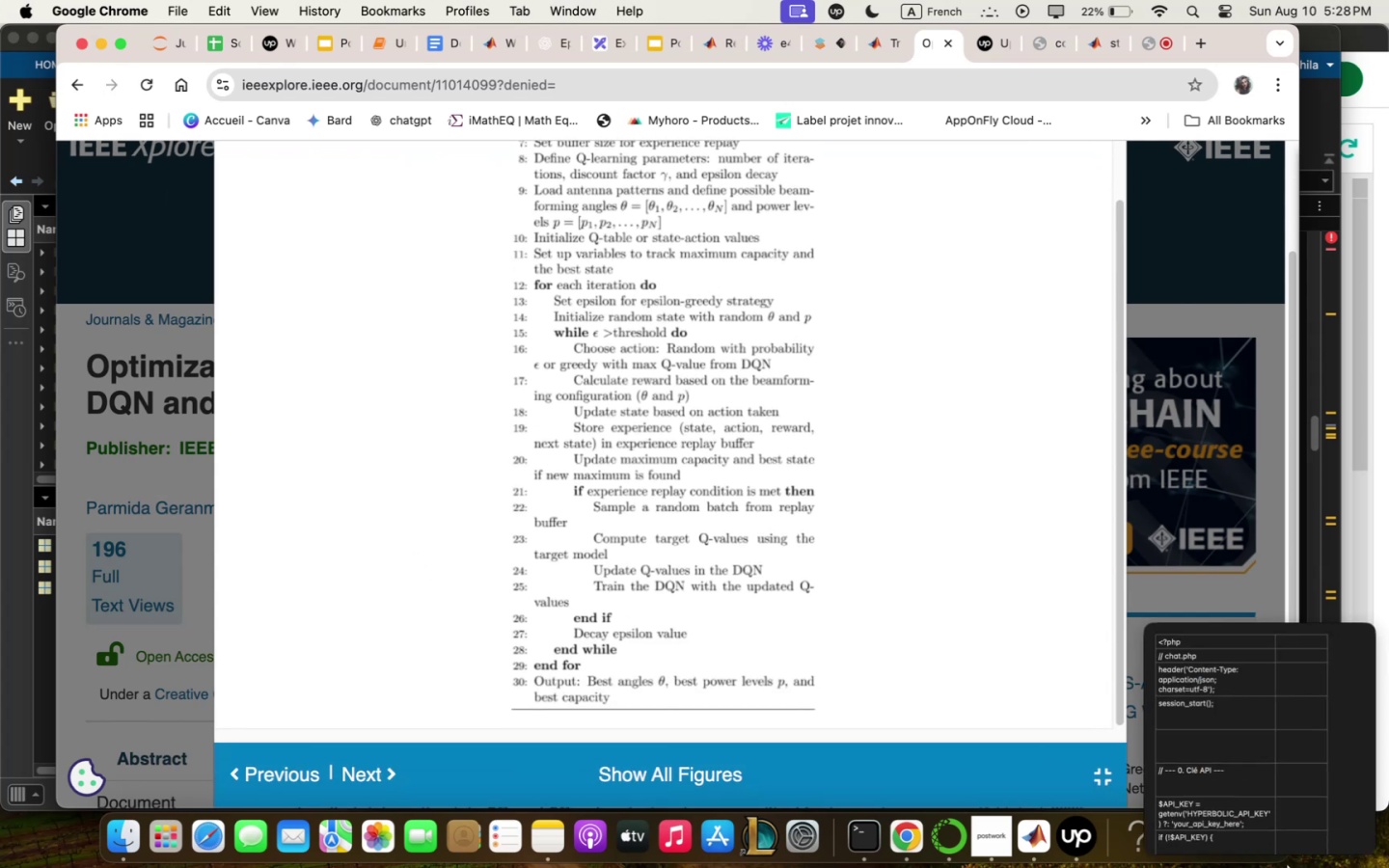 
scroll: coordinate [722, 441], scroll_direction: up, amount: 23.0
 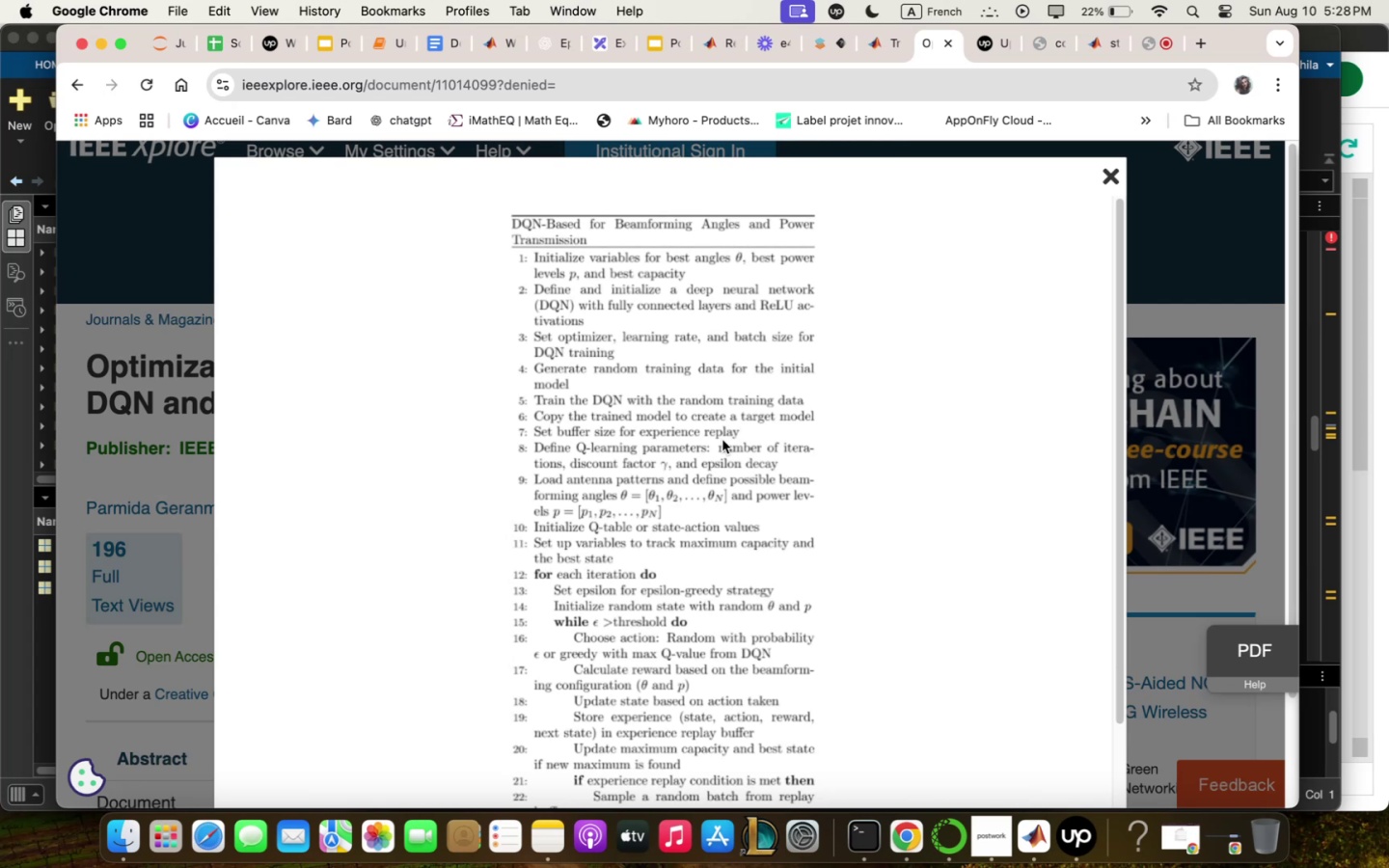 
wait(6.59)
 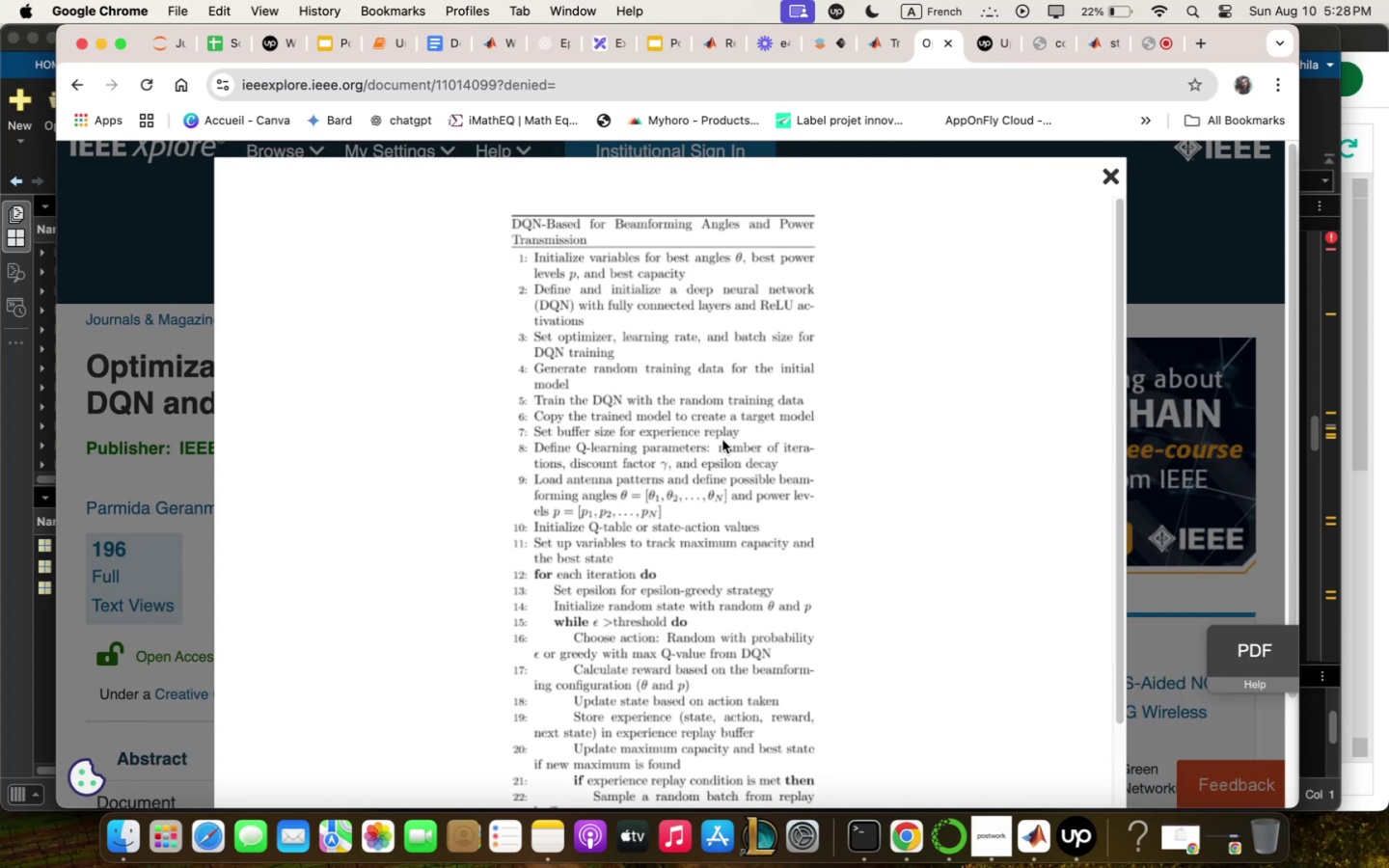 
scroll: coordinate [760, 557], scroll_direction: down, amount: 11.0
 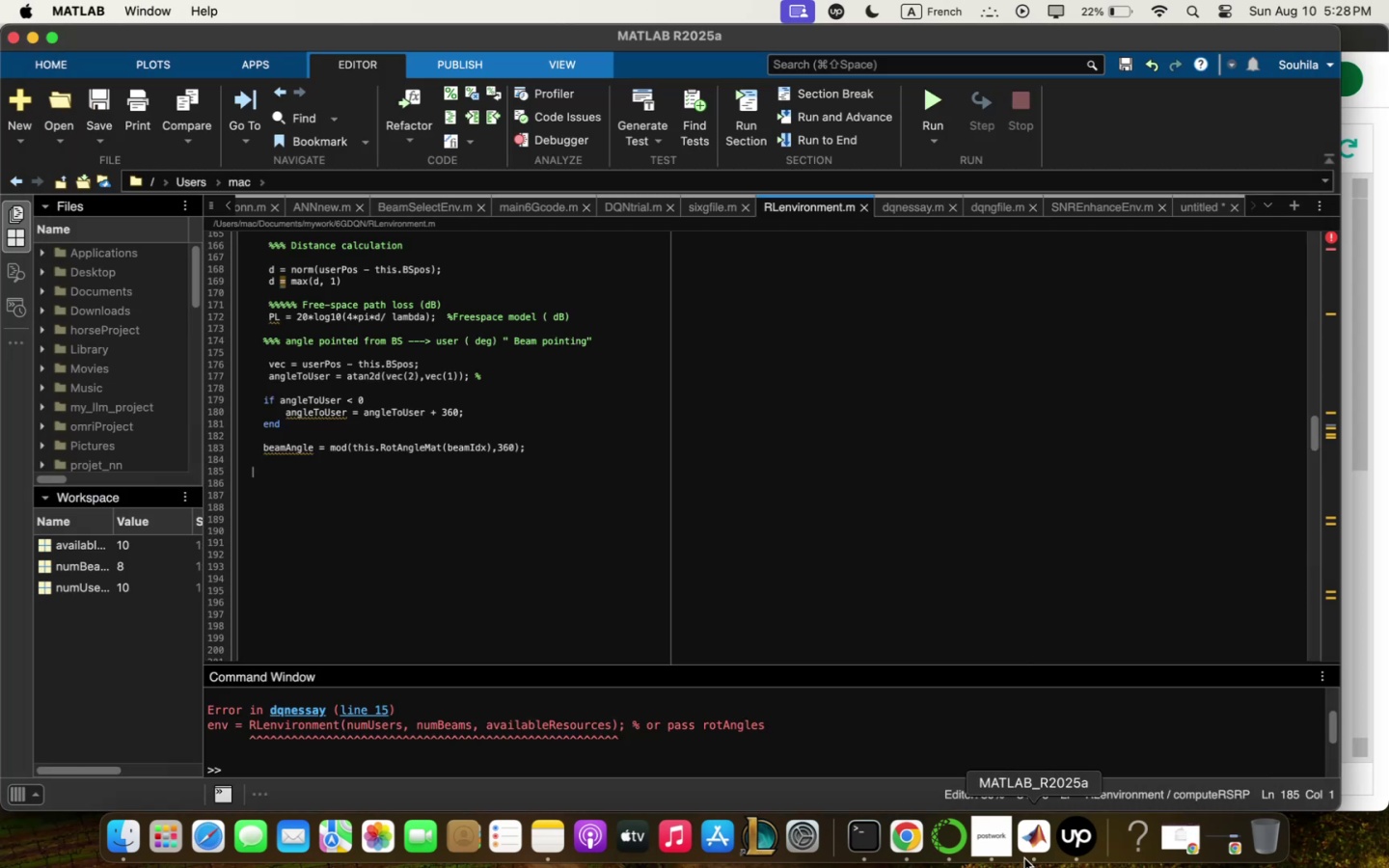 
wait(10.48)
 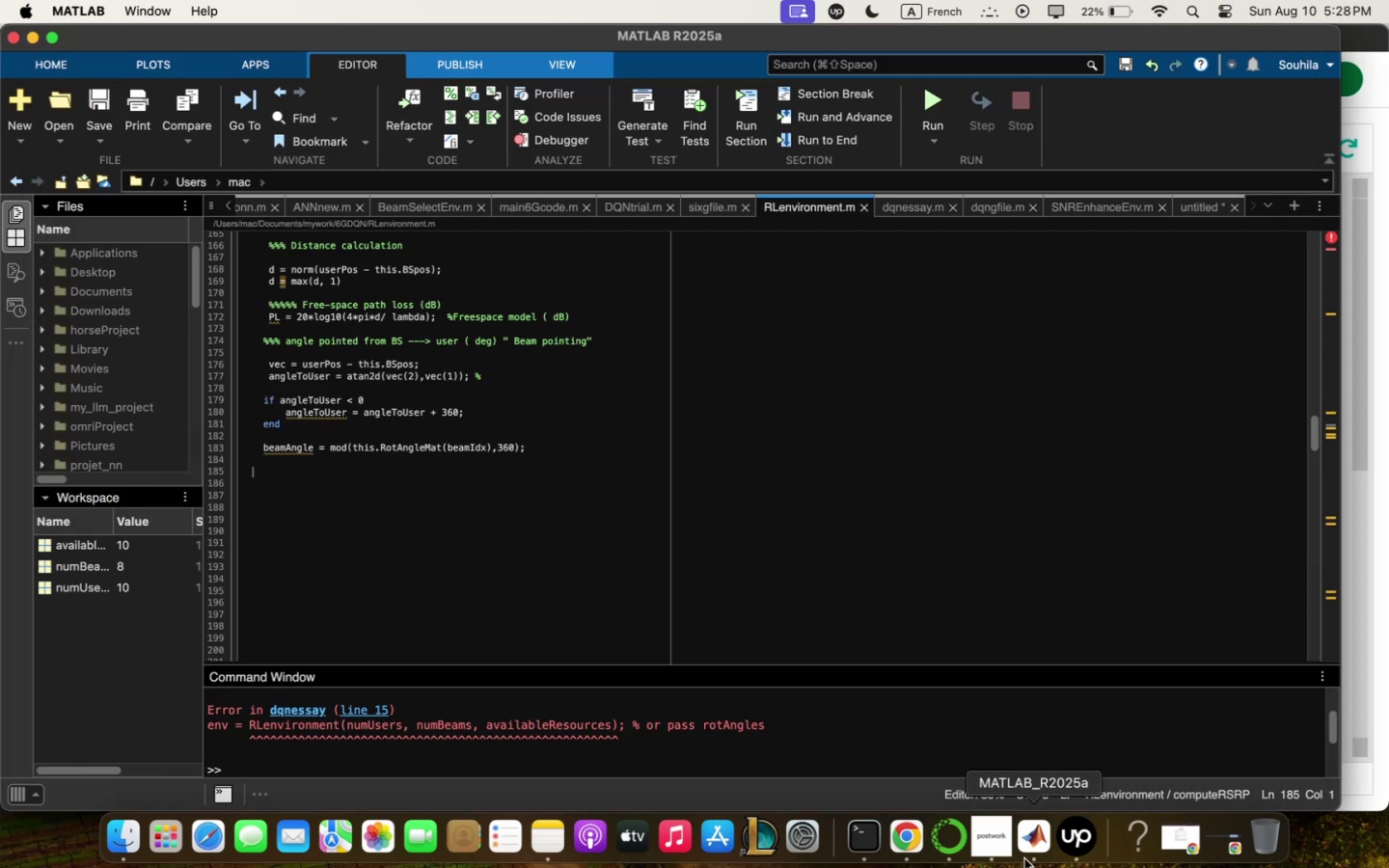 
type(end )
 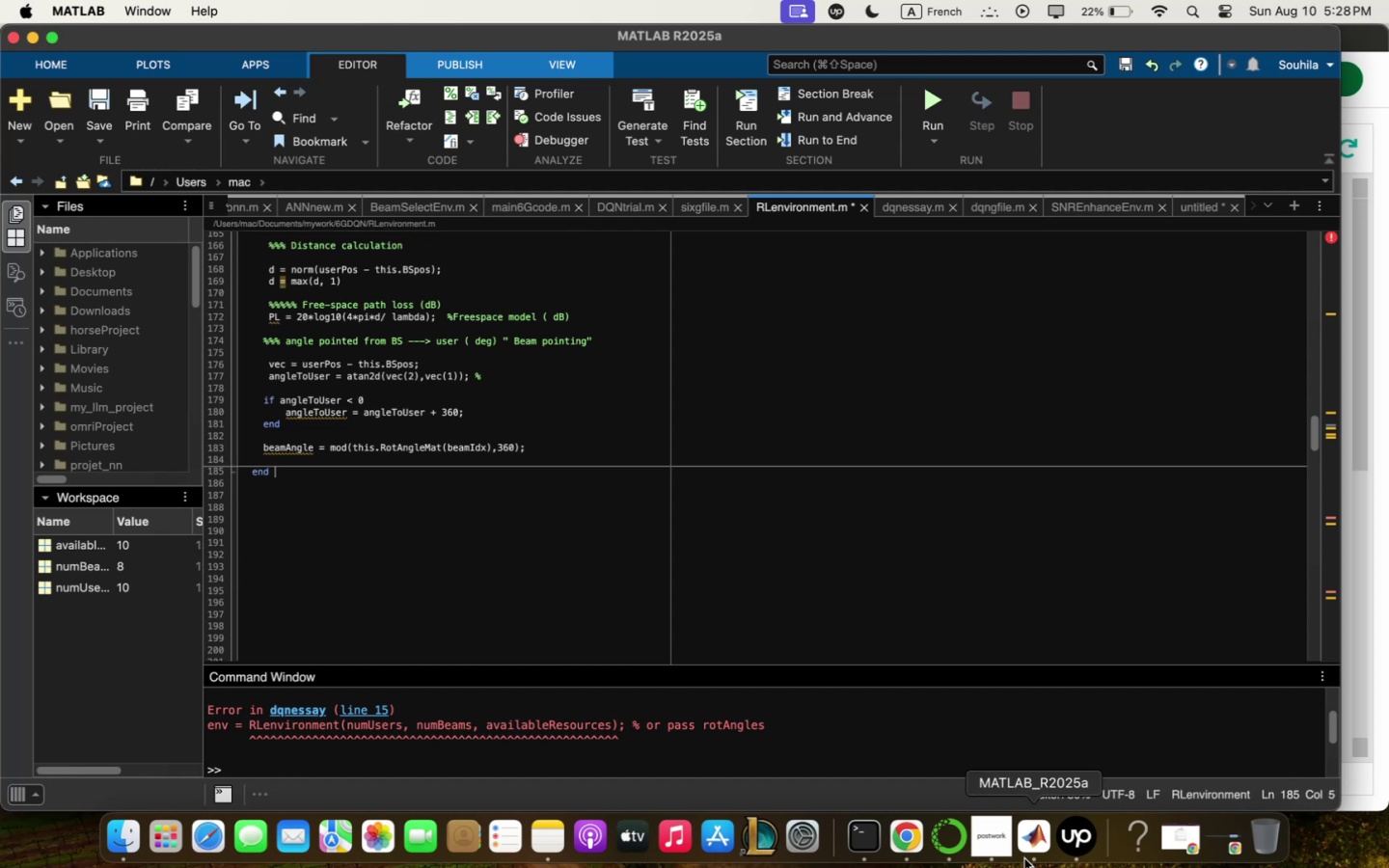 
wait(5.72)
 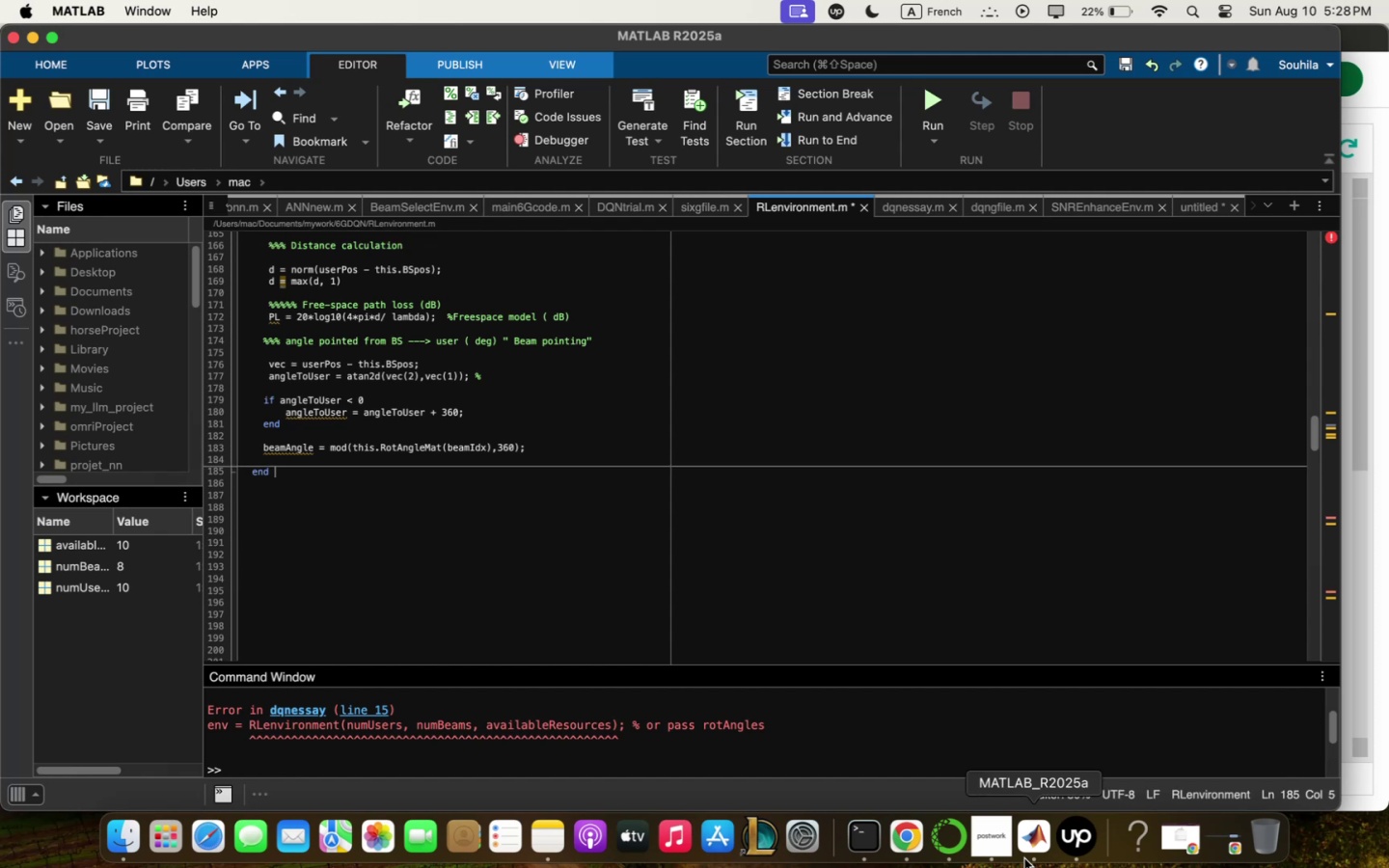 
key(Backspace)
 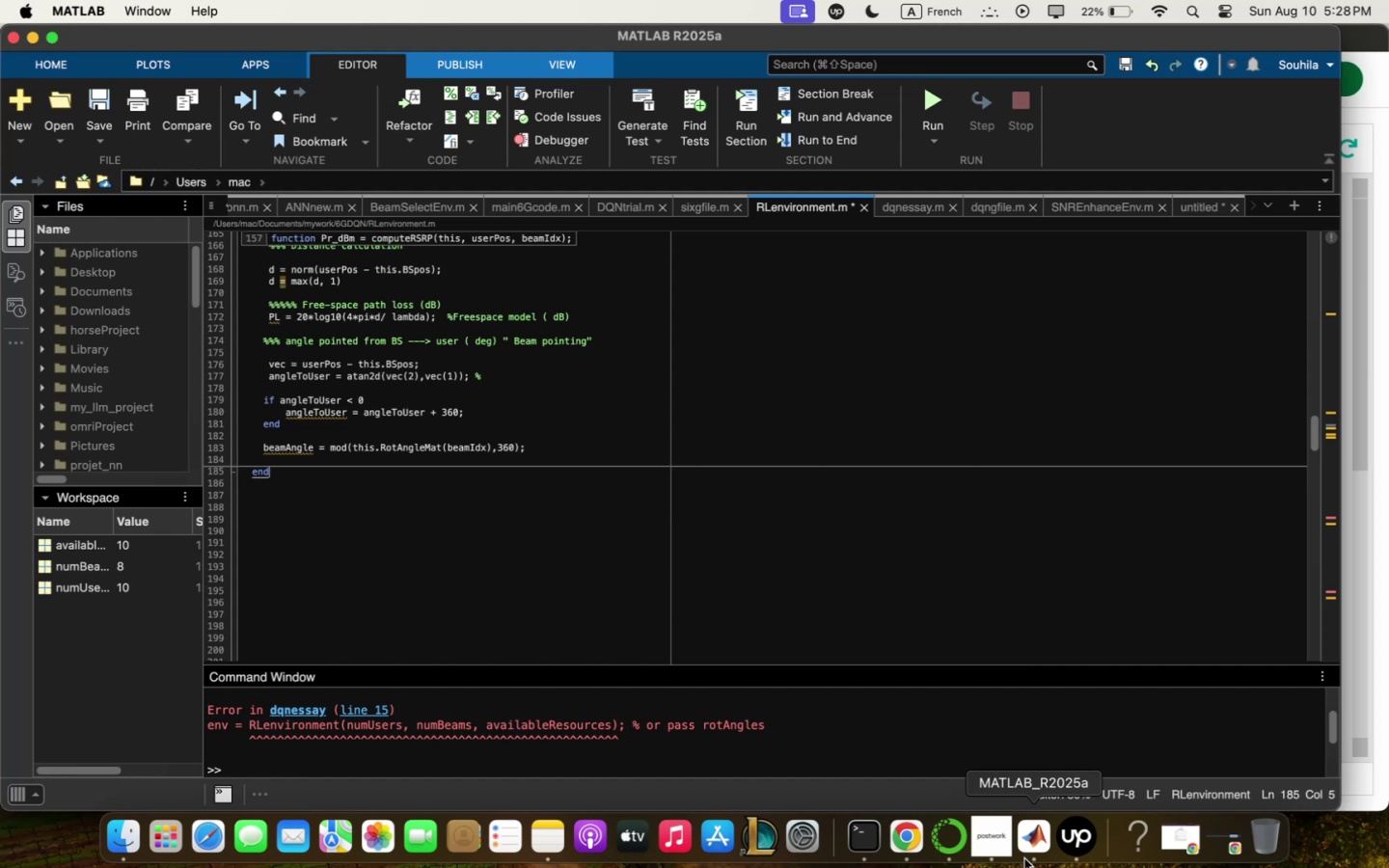 
key(Backspace)
 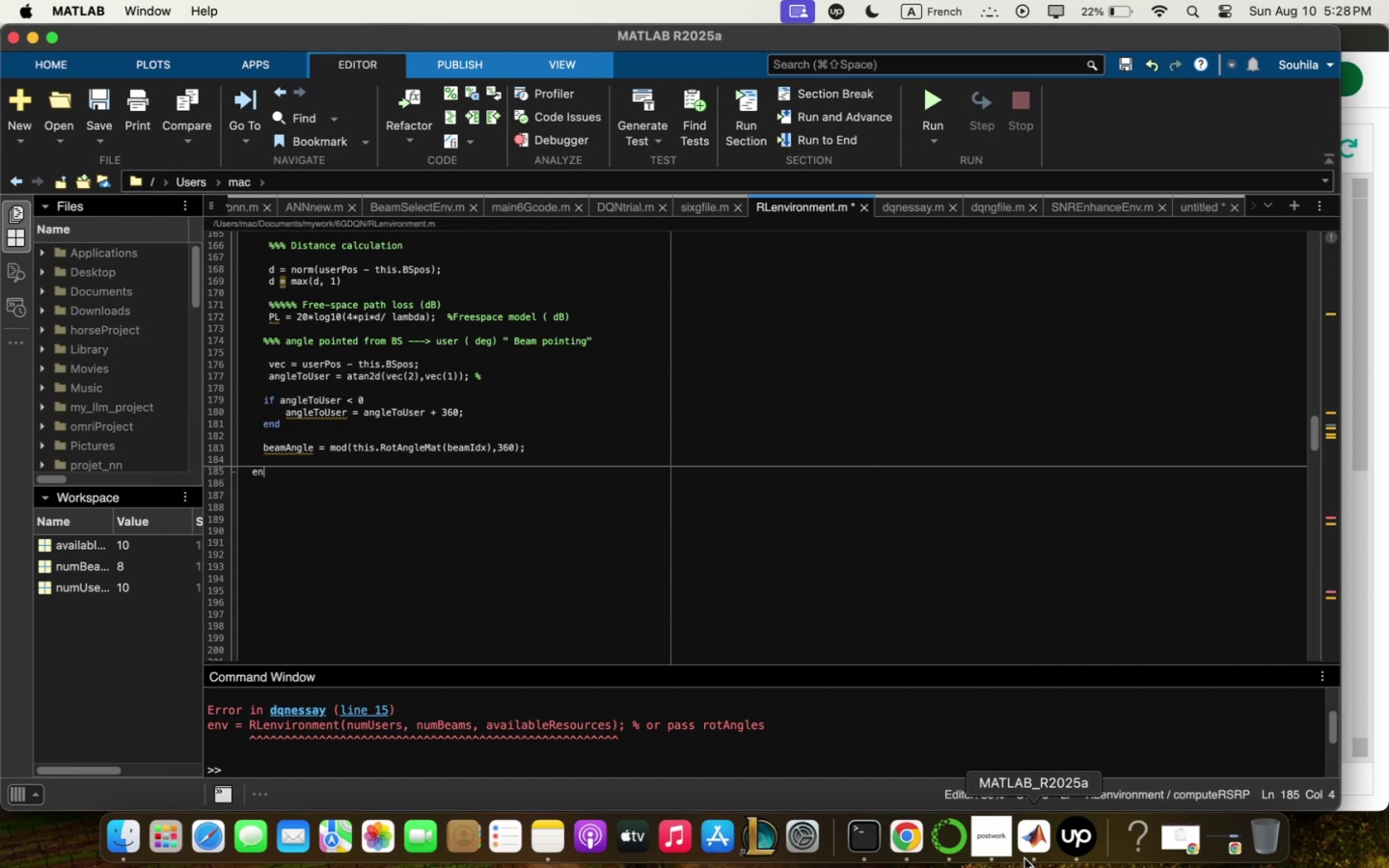 
key(Backspace)
 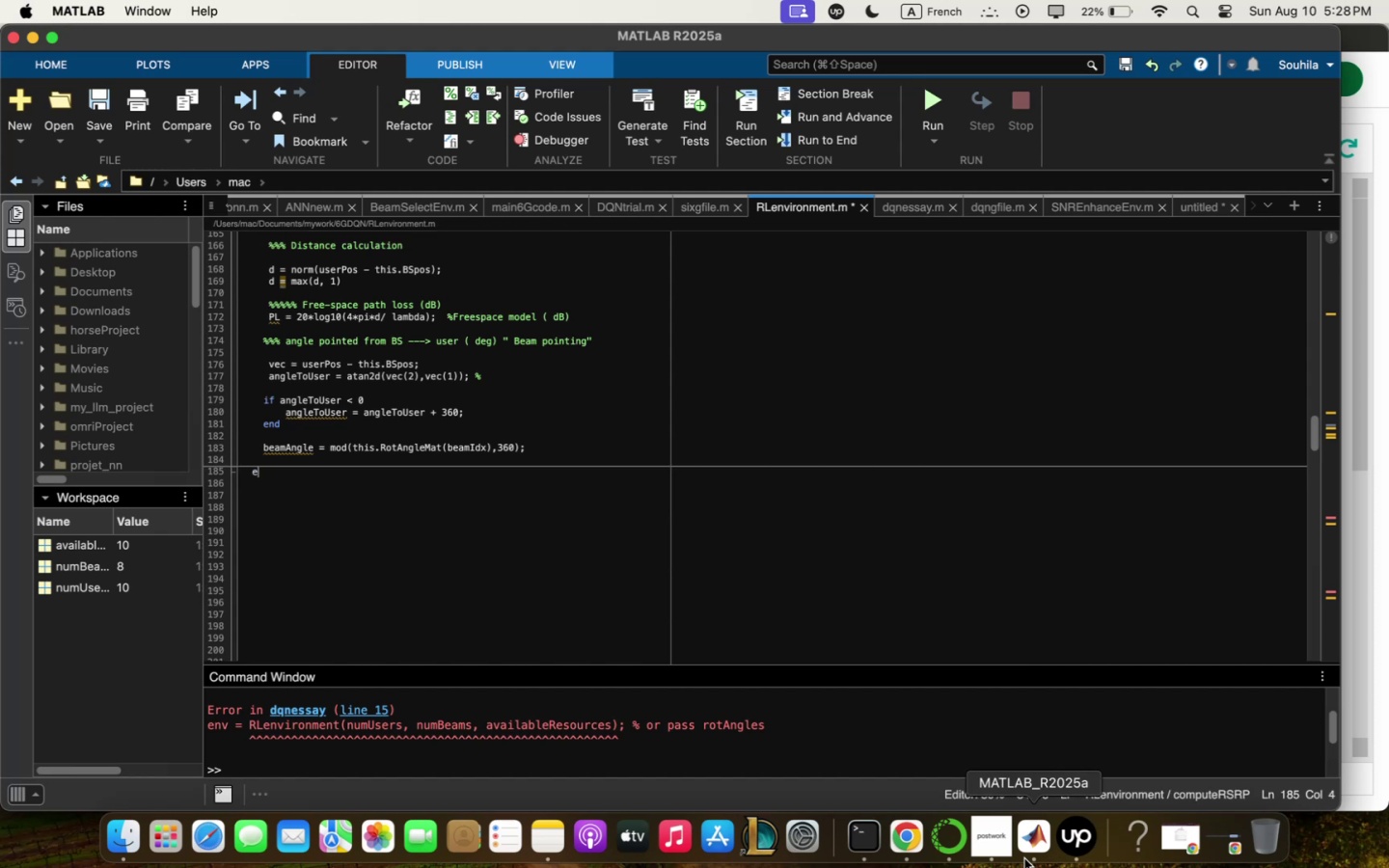 
key(Backspace)
 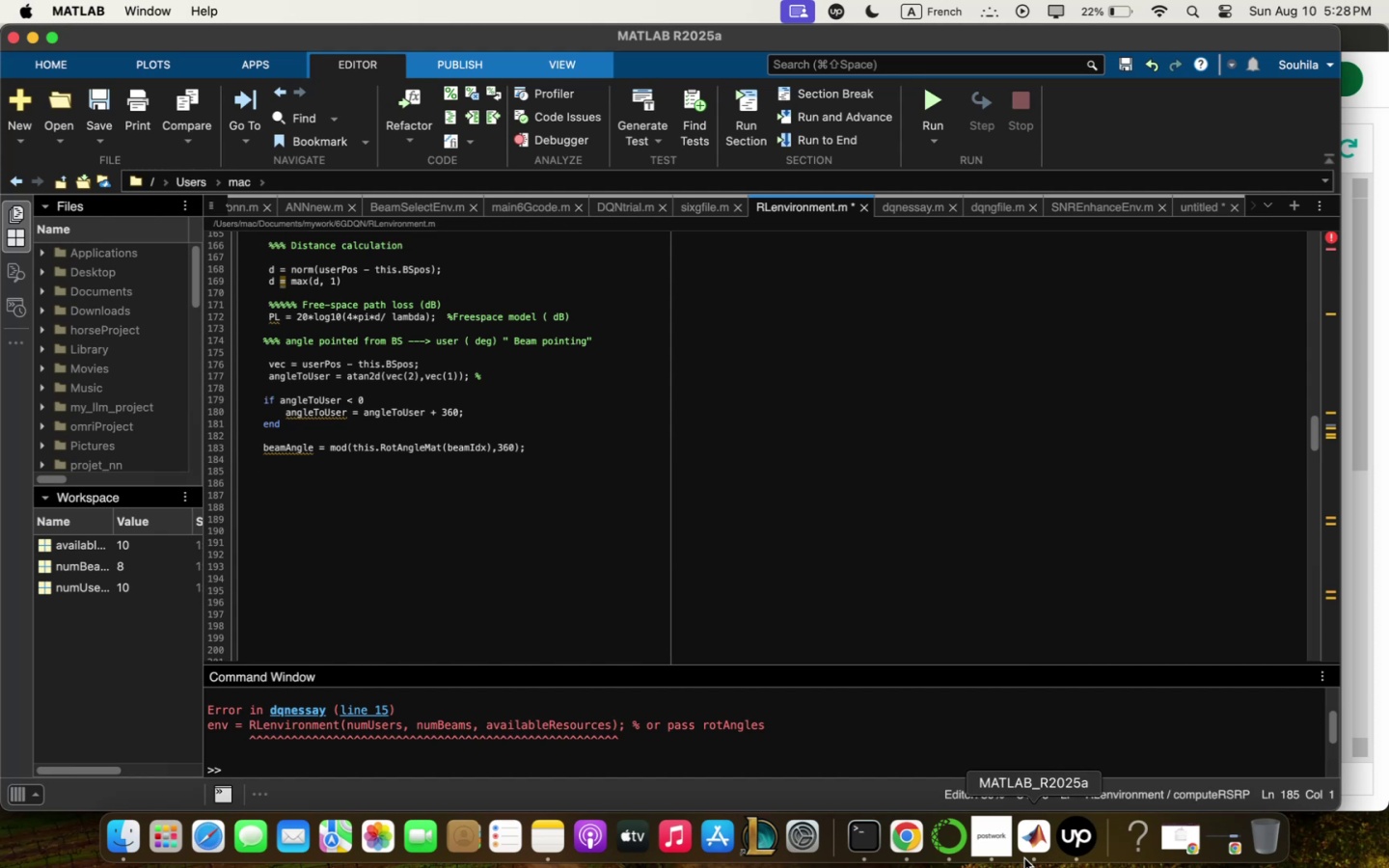 
key(Enter)
 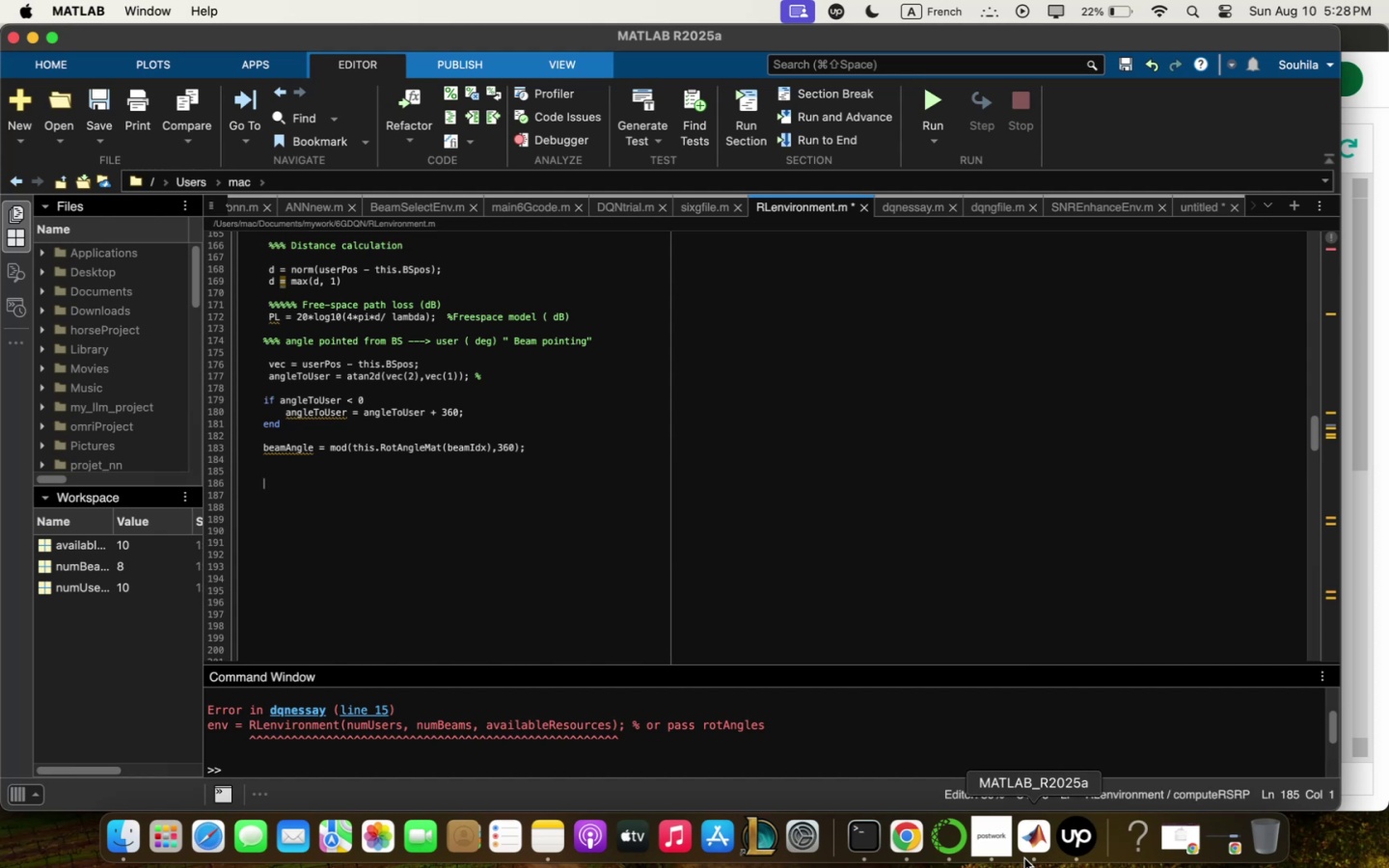 
type(""qngulqr difference in 5!*)m!*)-)
 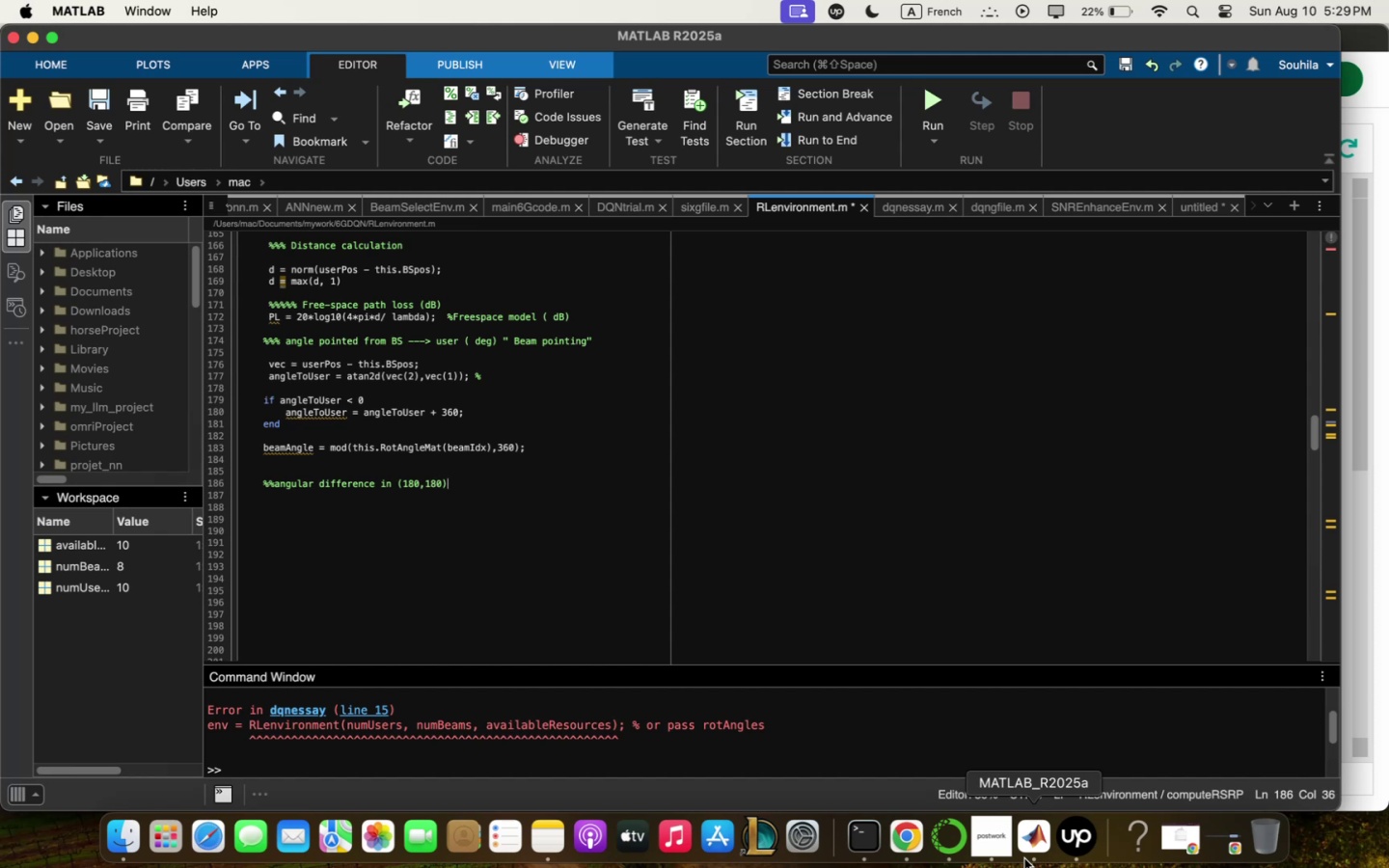 
key(ArrowLeft)
 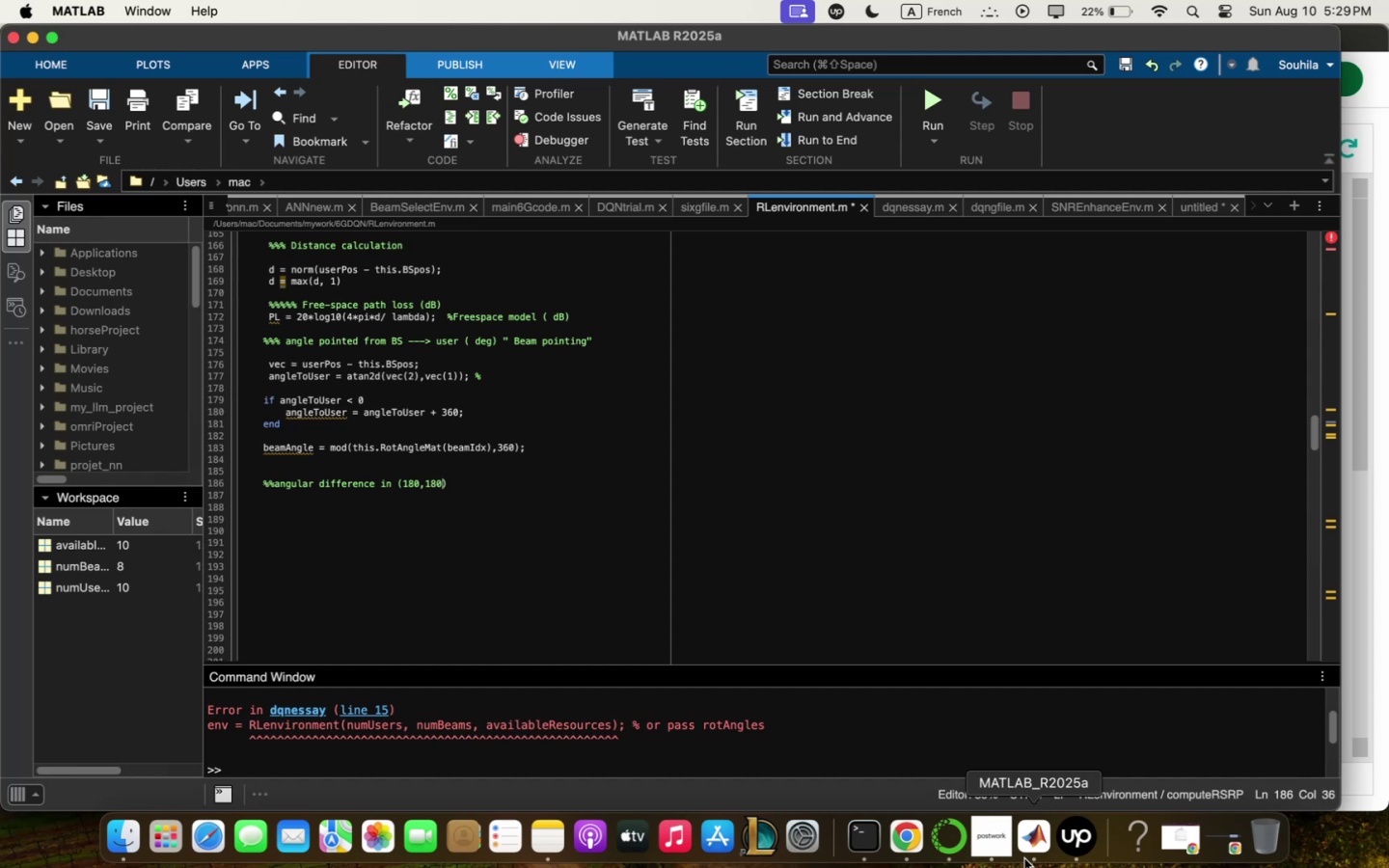 
key(ArrowLeft)
 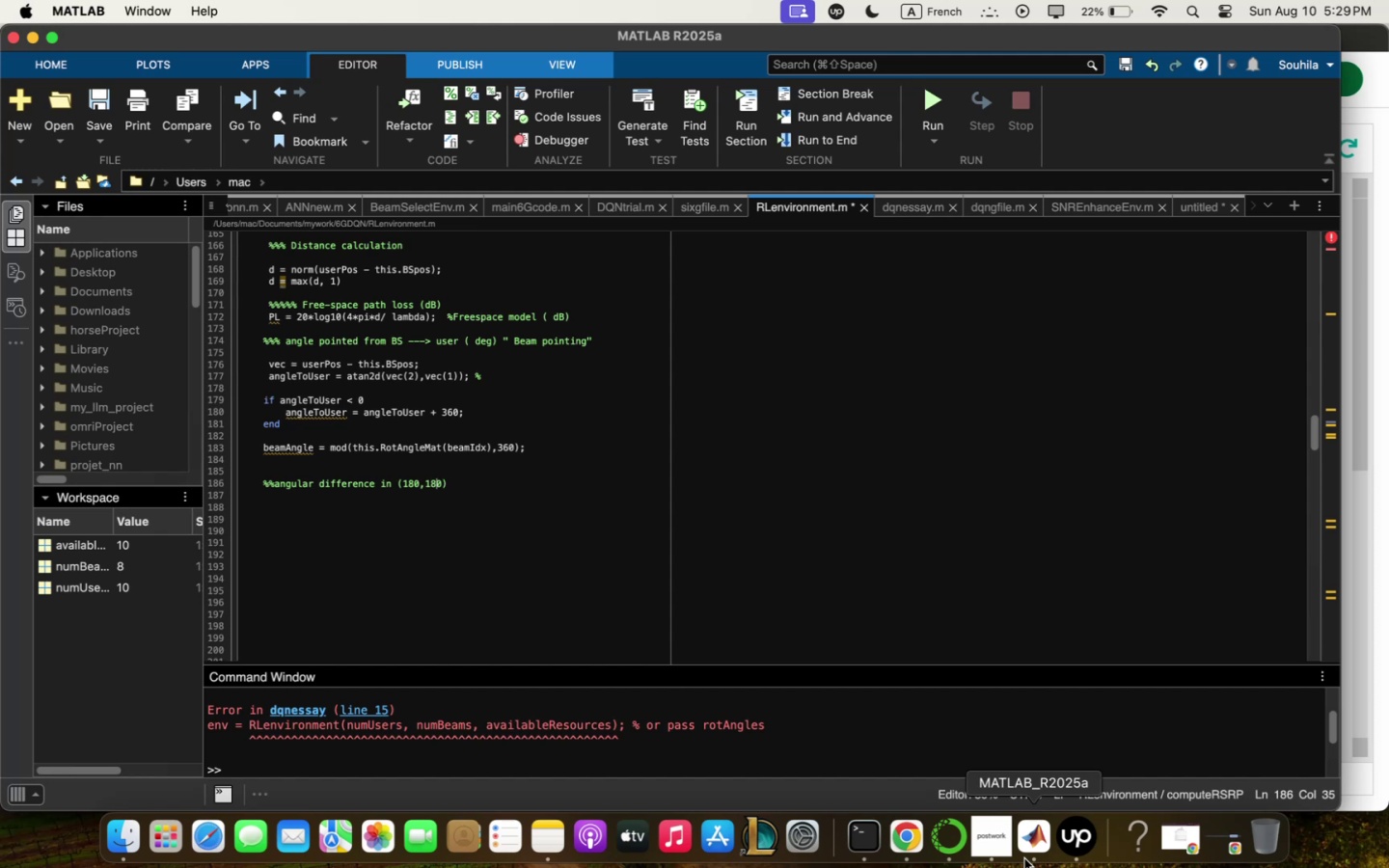 
key(ArrowLeft)
 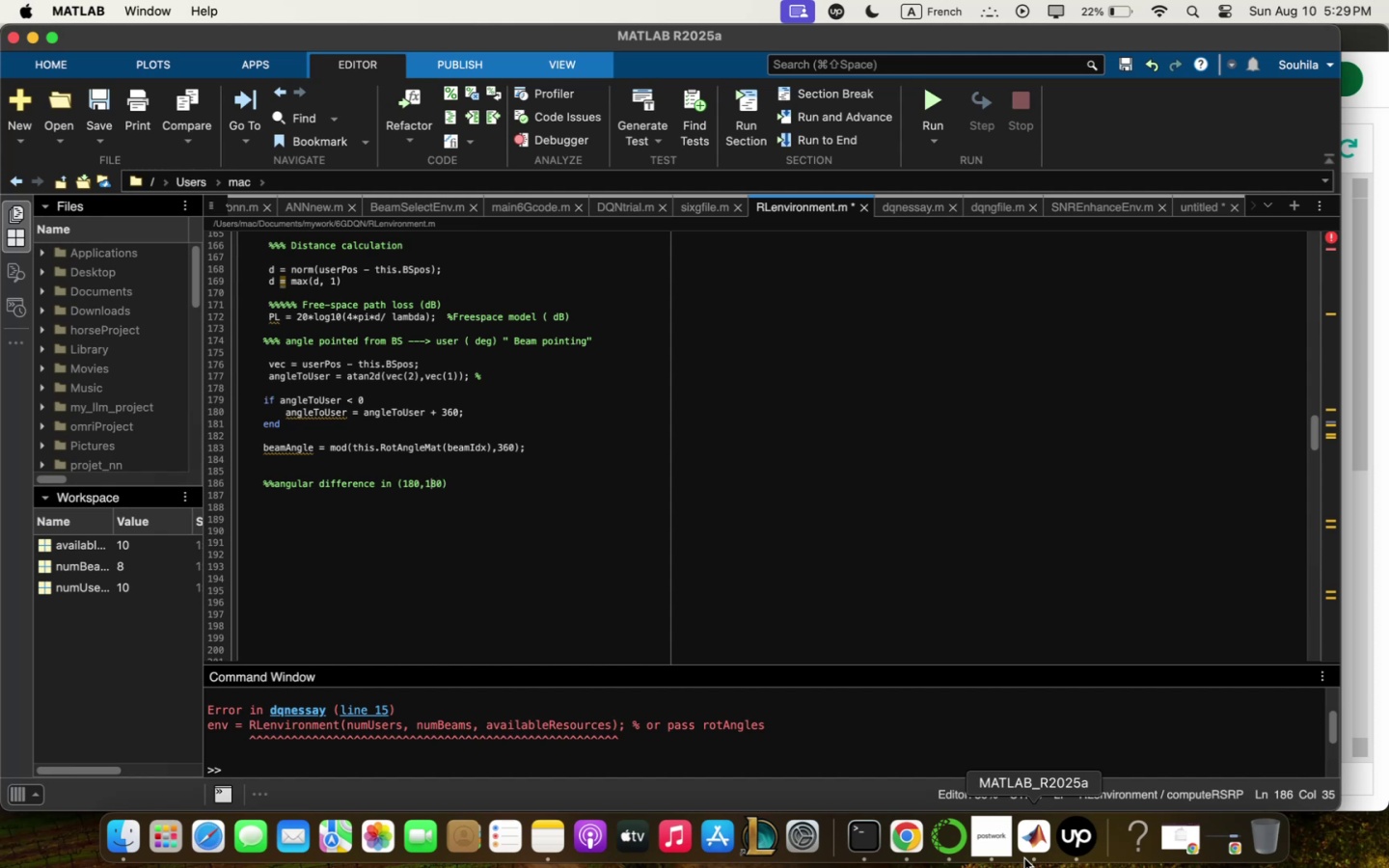 
key(ArrowLeft)
 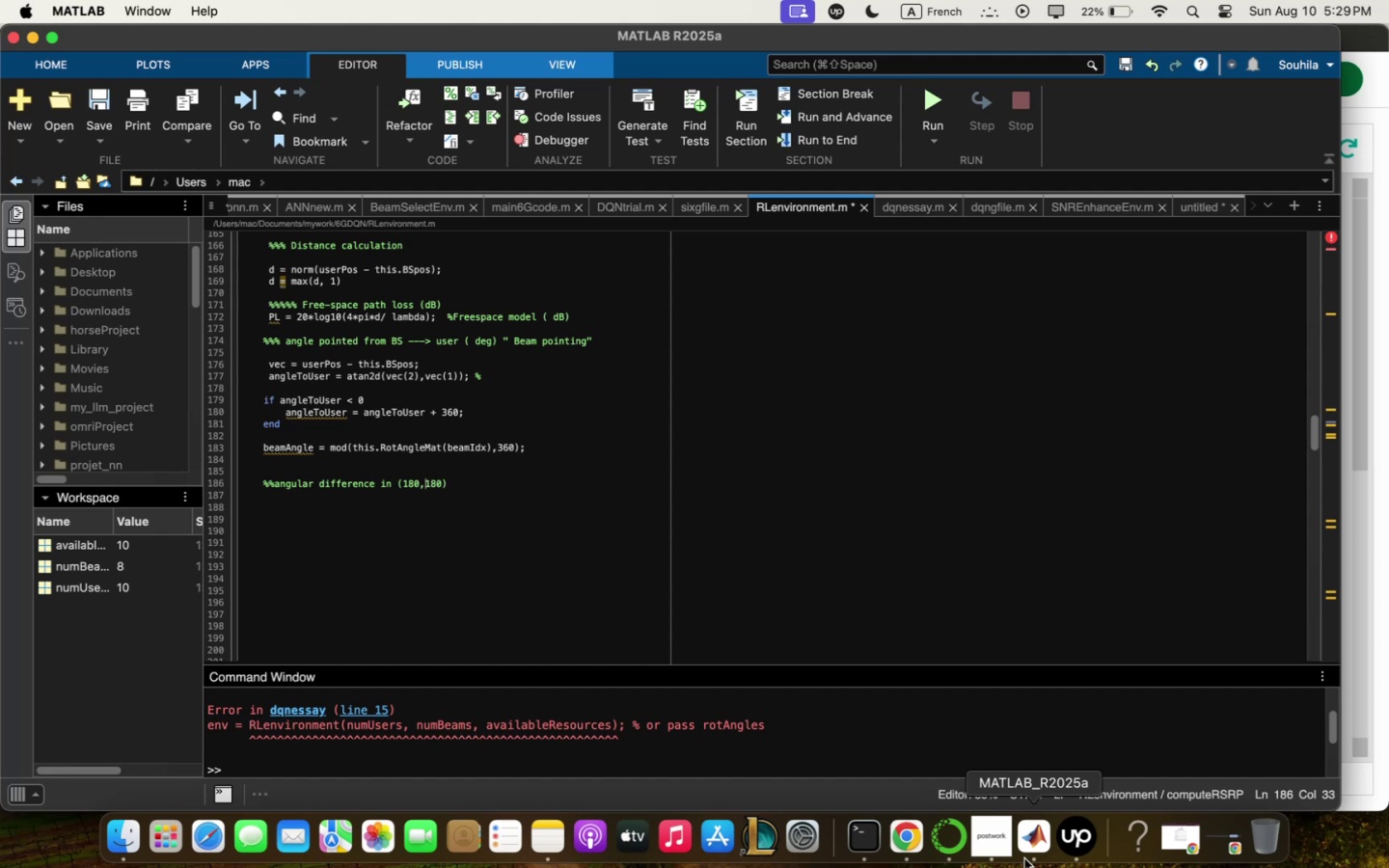 
key(ArrowLeft)
 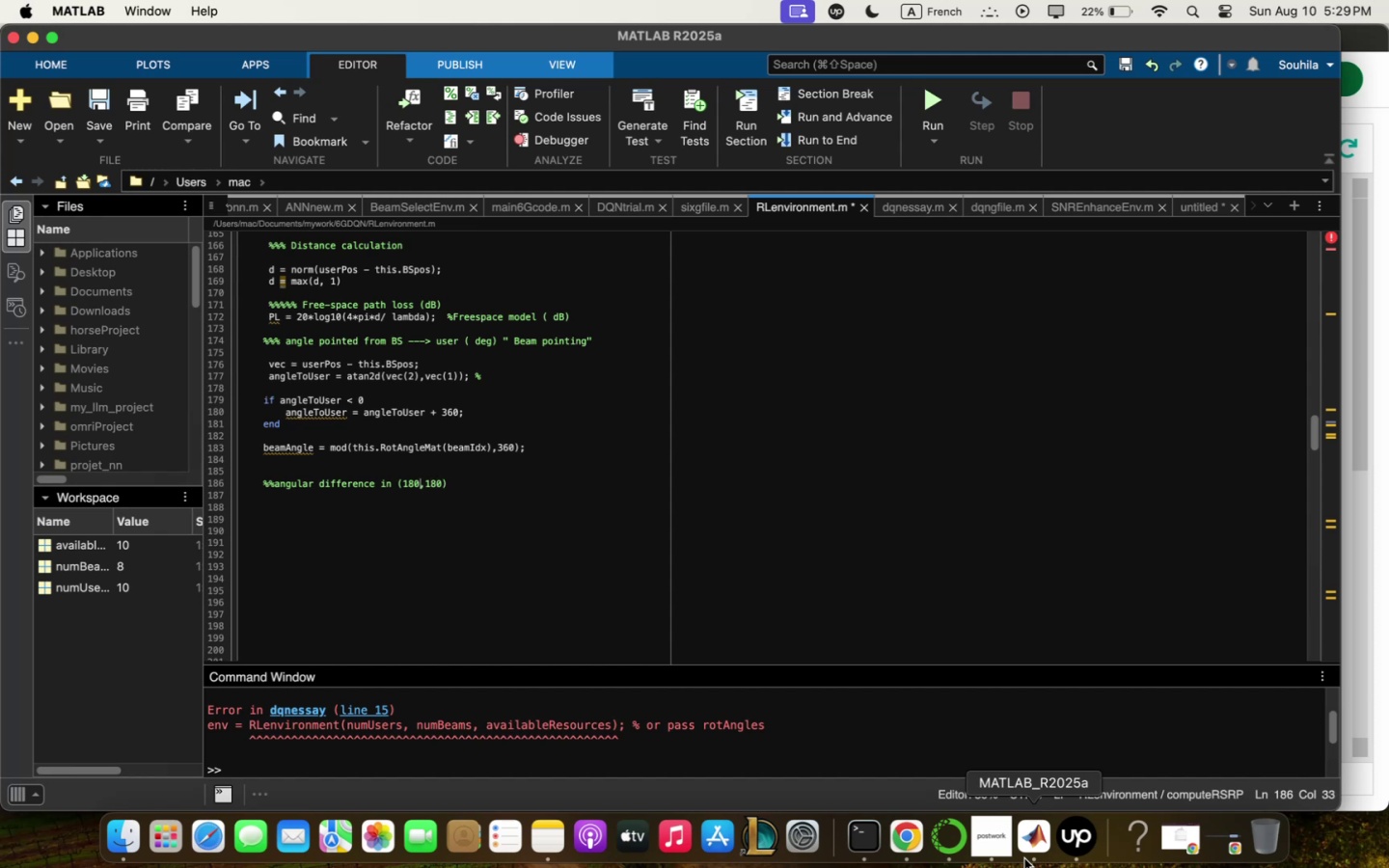 
key(ArrowLeft)
 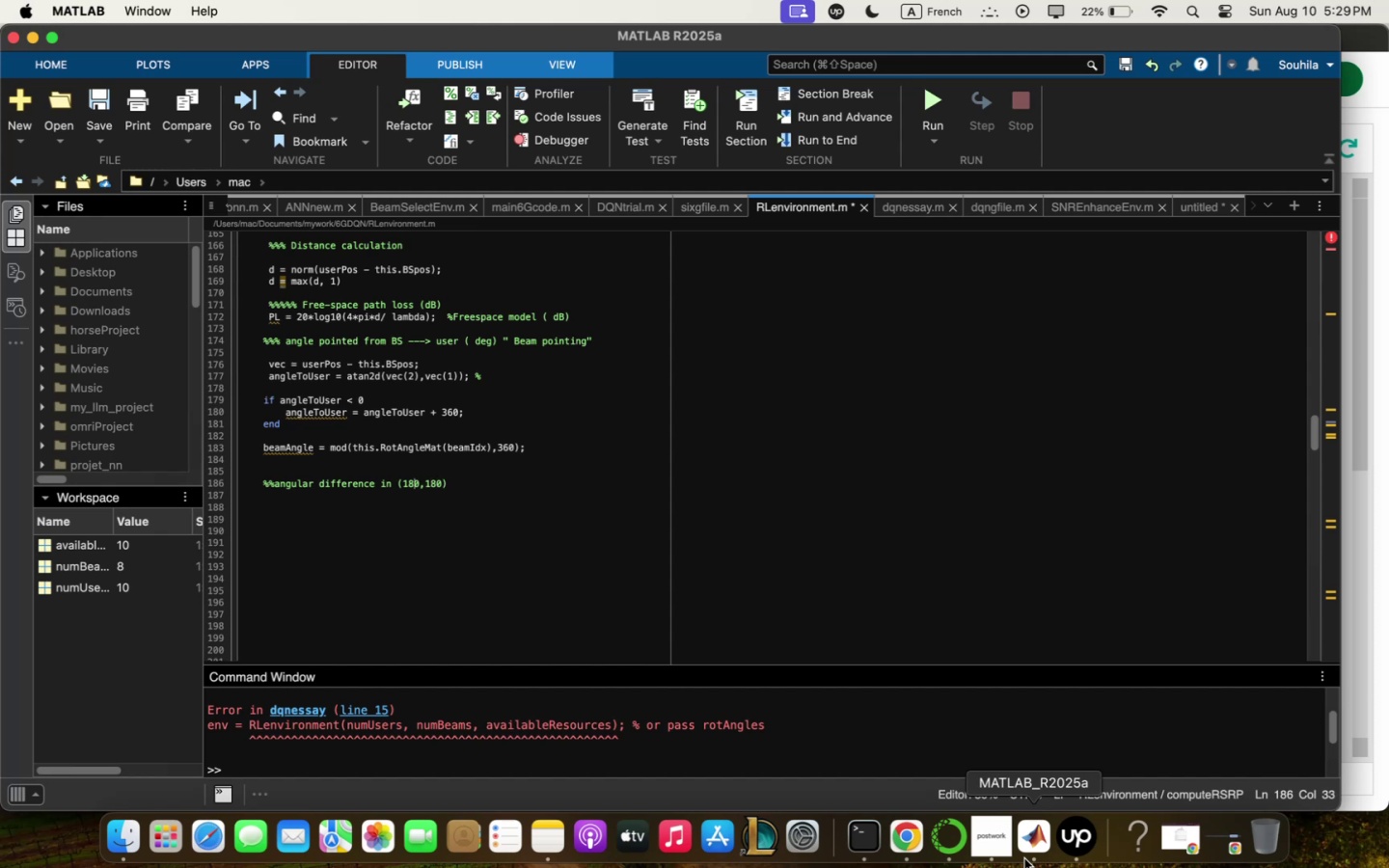 
key(ArrowLeft)
 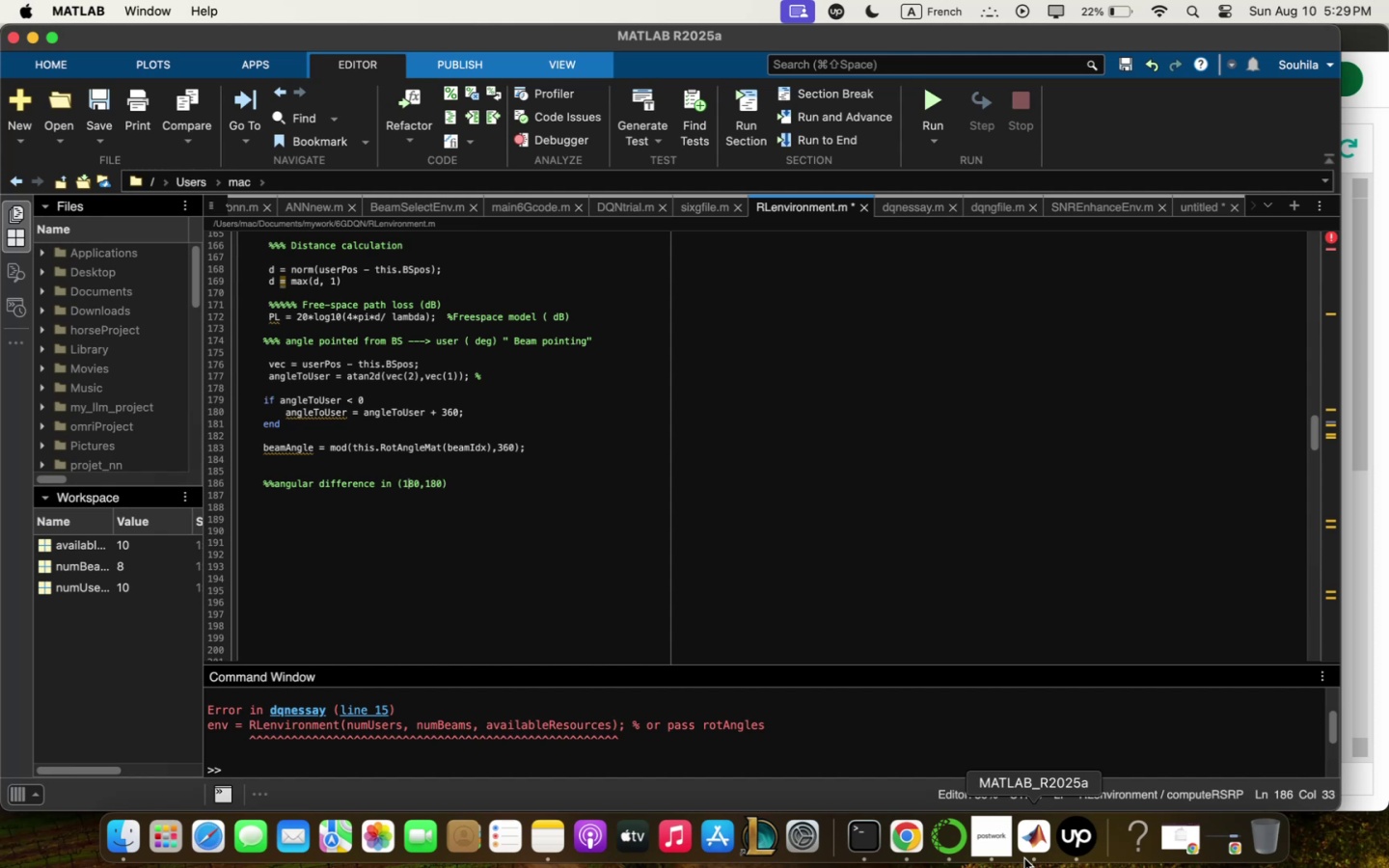 
key(ArrowLeft)
 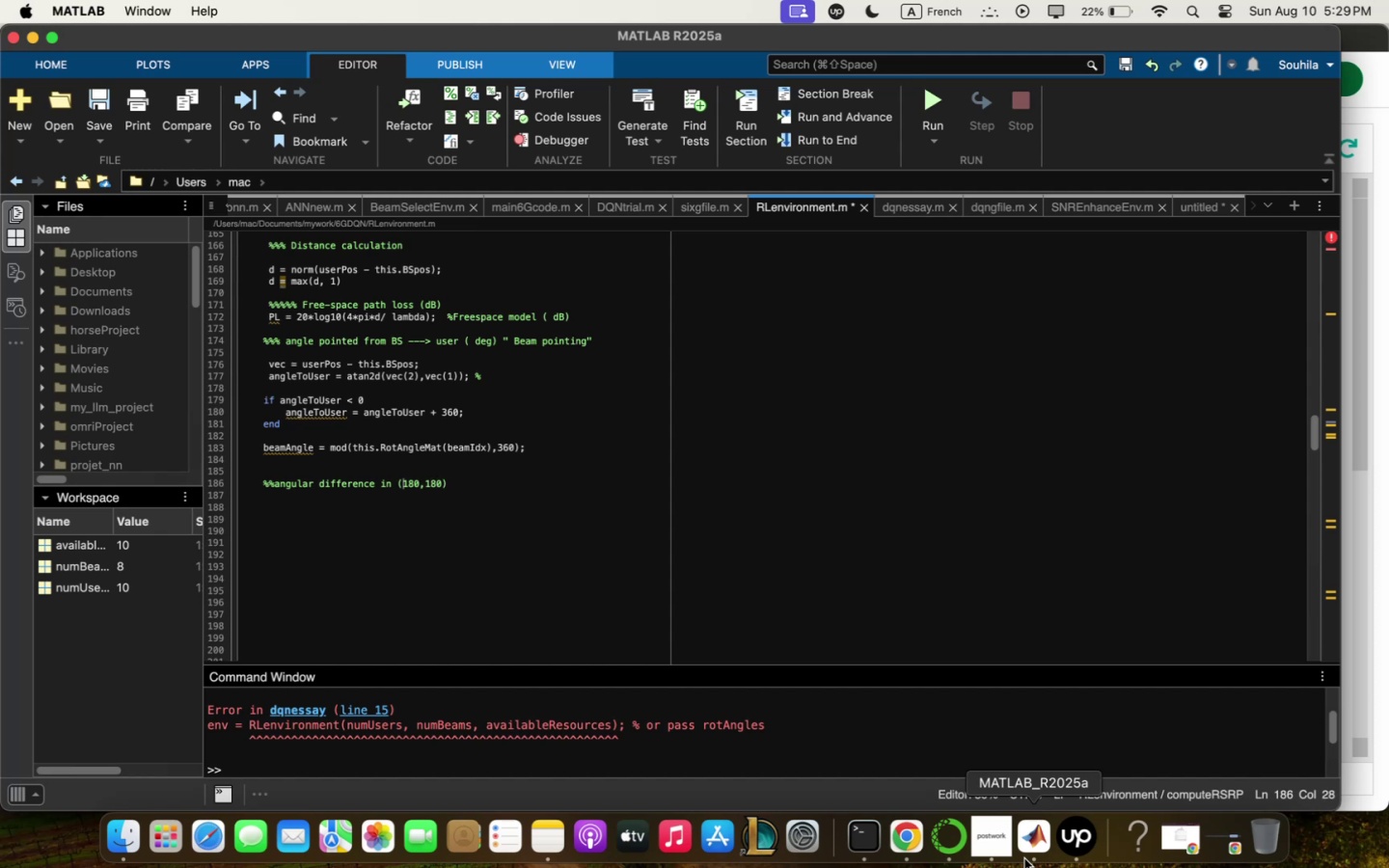 
key(Equal)
 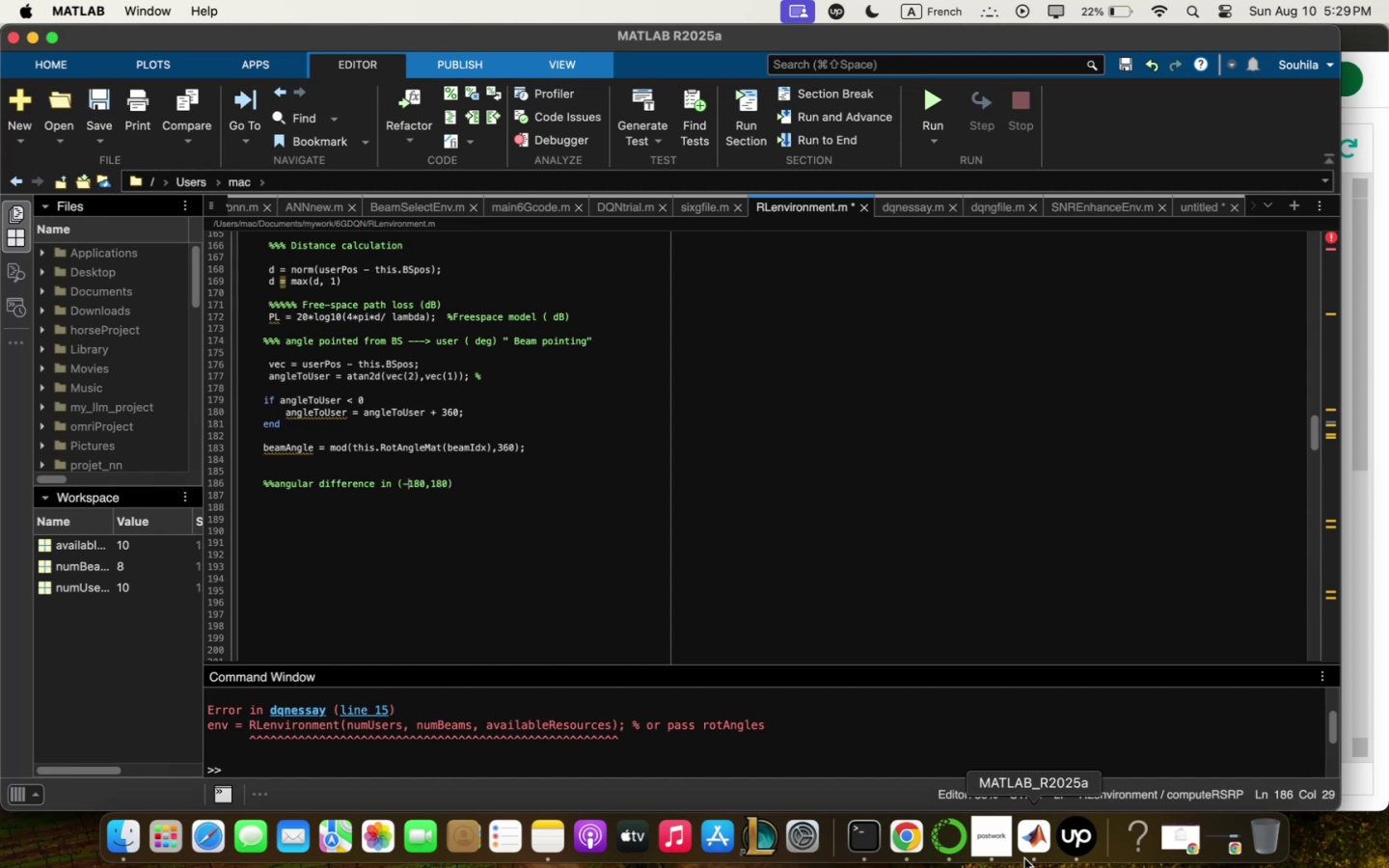 
key(ArrowLeft)
 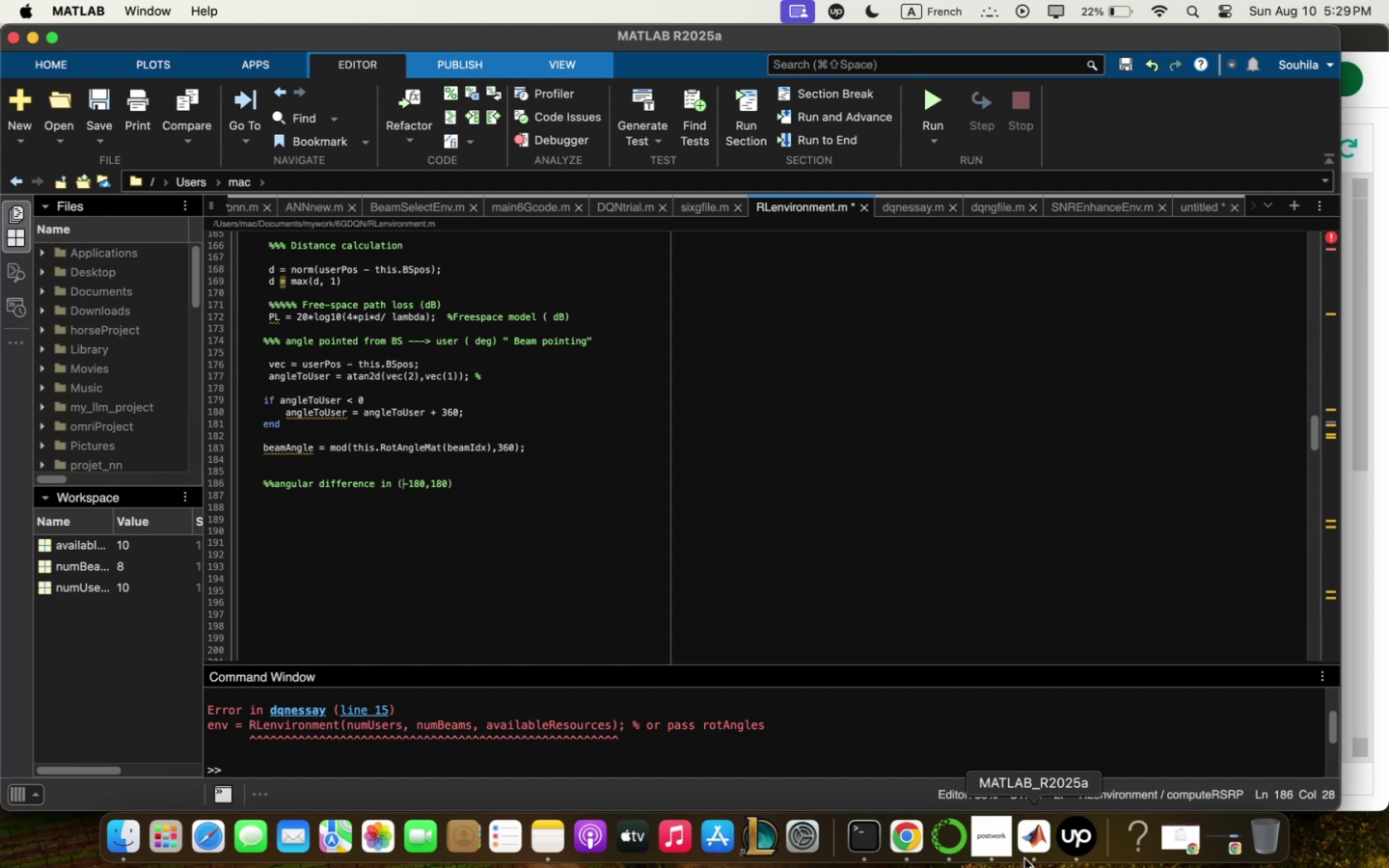 
key(ArrowLeft)
 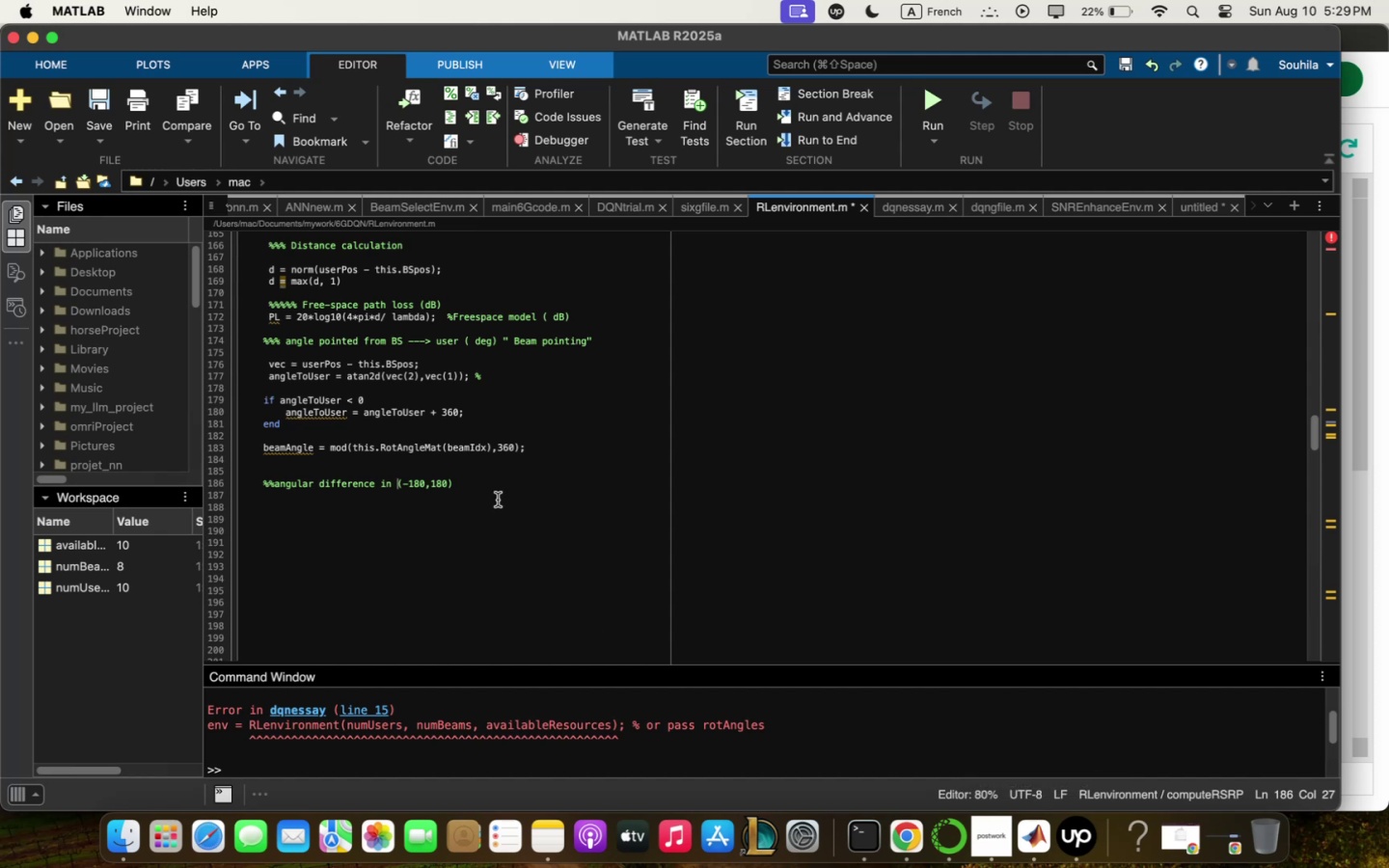 
scroll: coordinate [431, 529], scroll_direction: up, amount: 7.0
 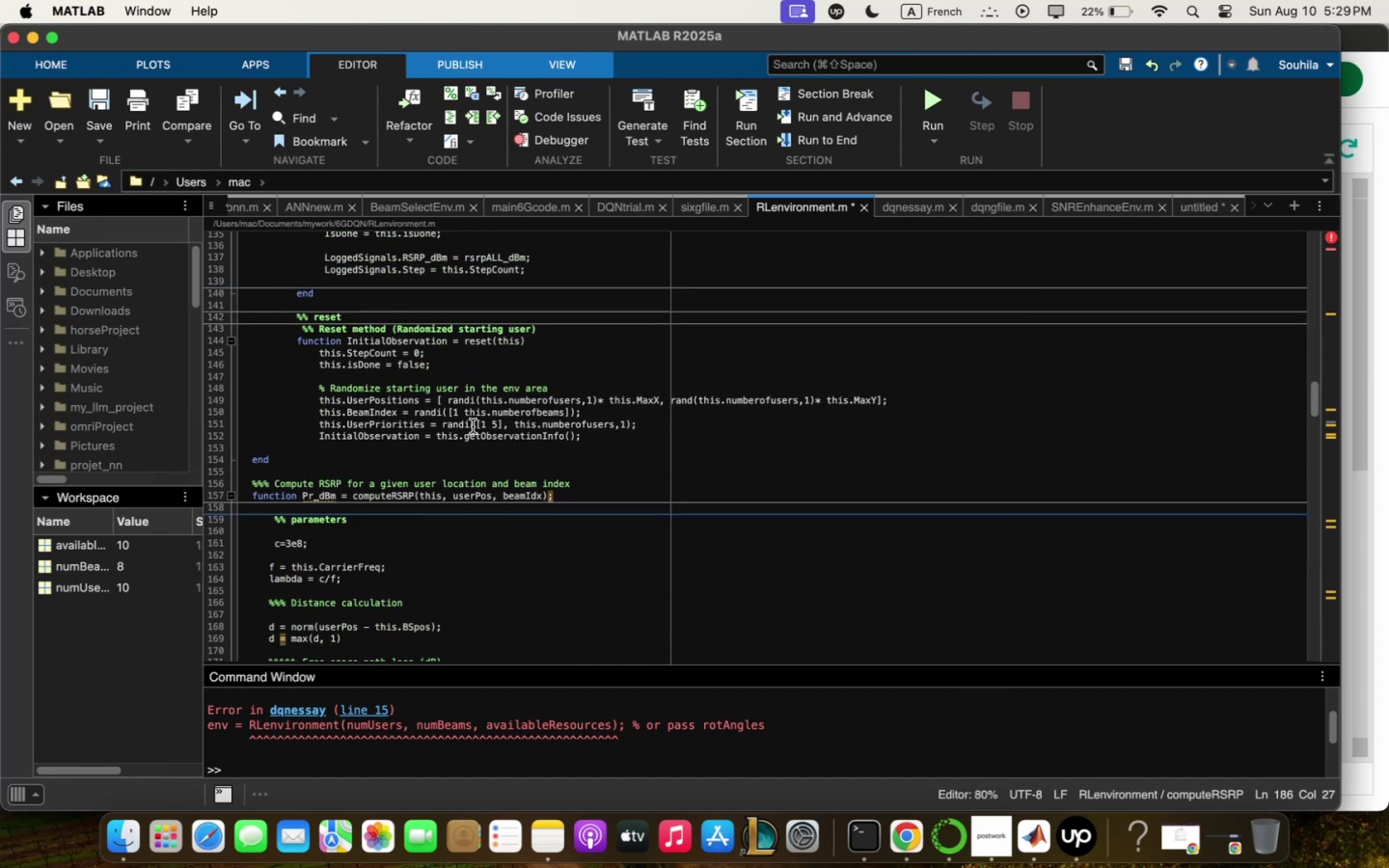 
left_click_drag(start_coordinate=[452, 411], to_coordinate=[446, 412])
 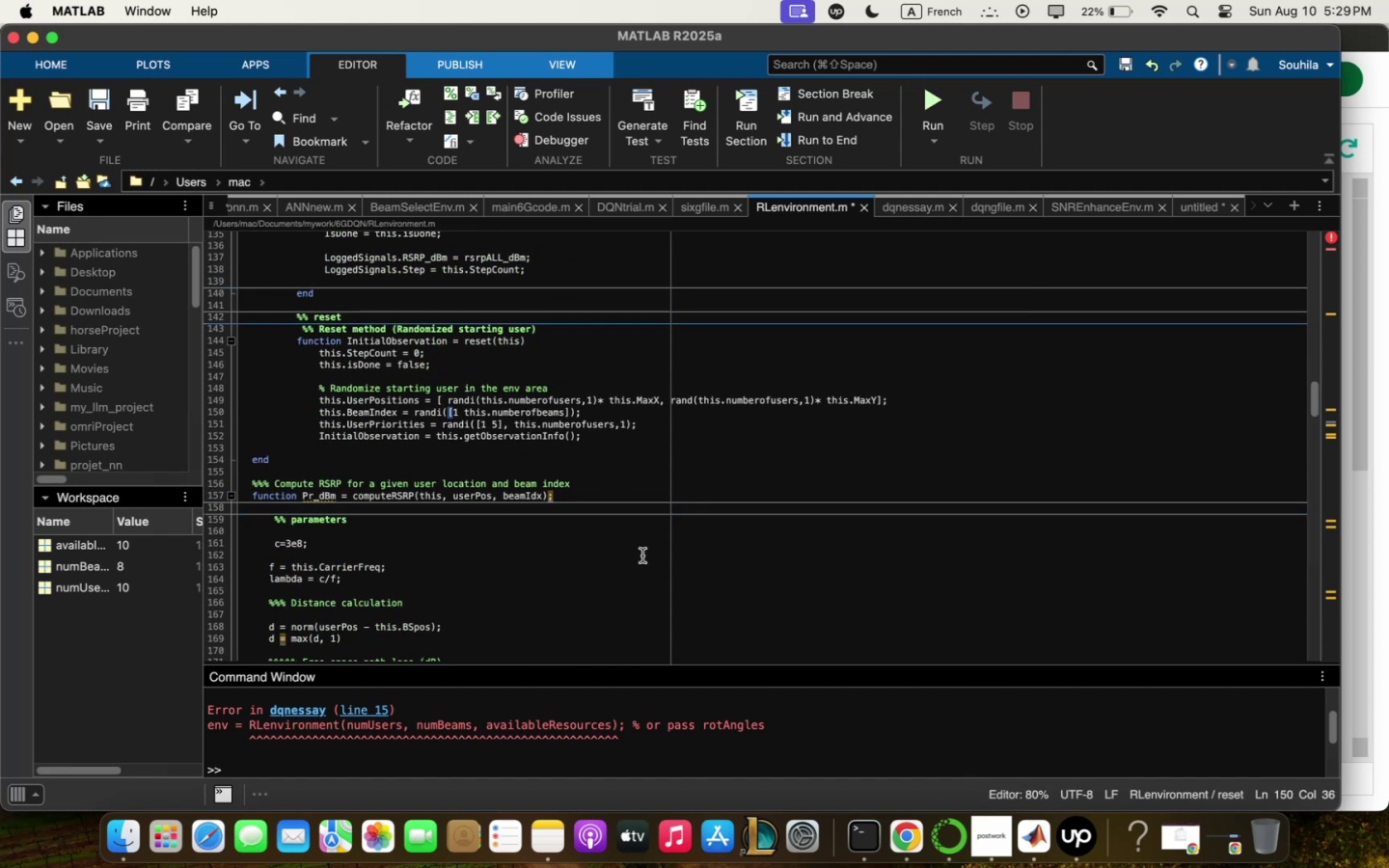 
key(Meta+CommandLeft)
 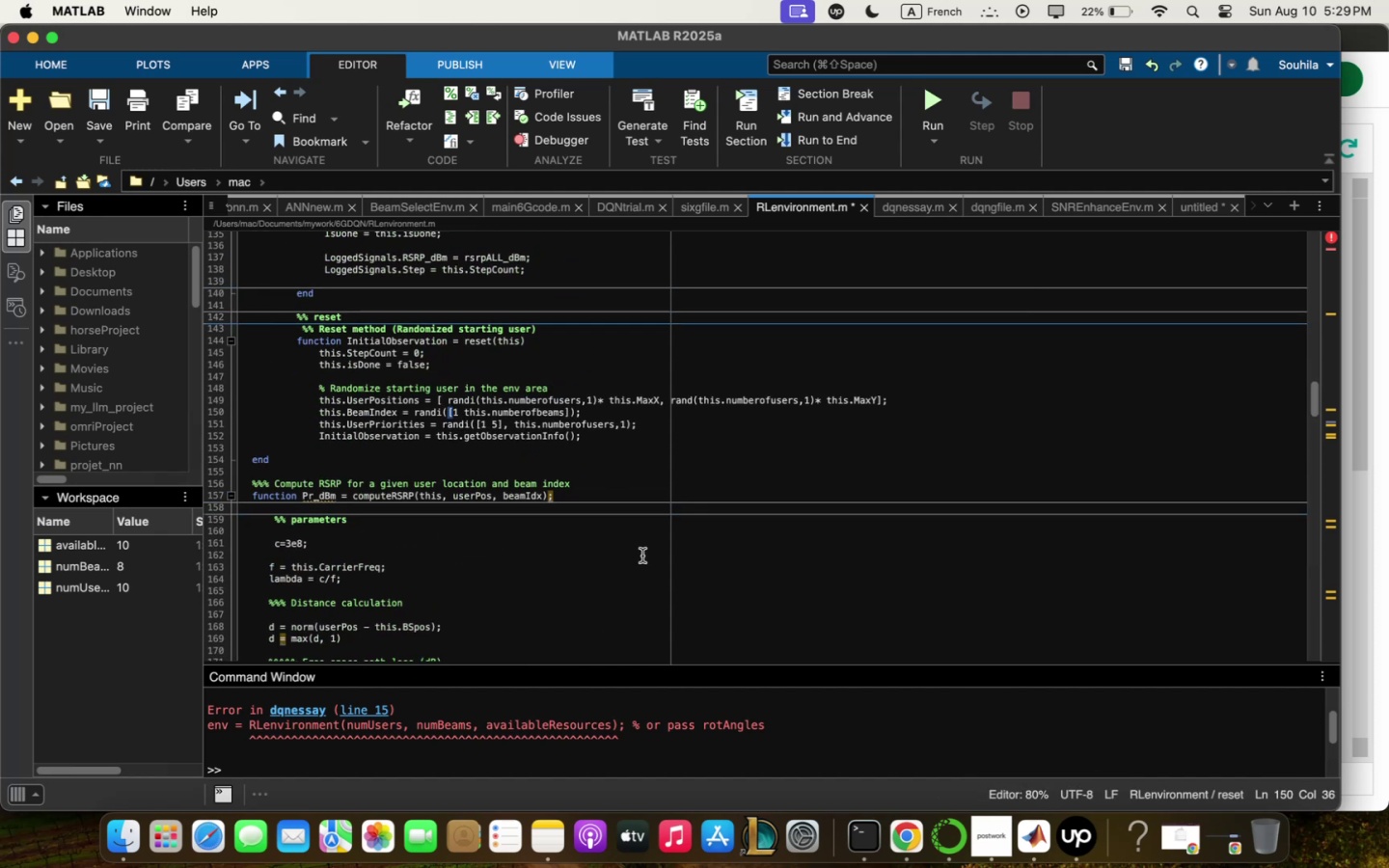 
key(Meta+C)
 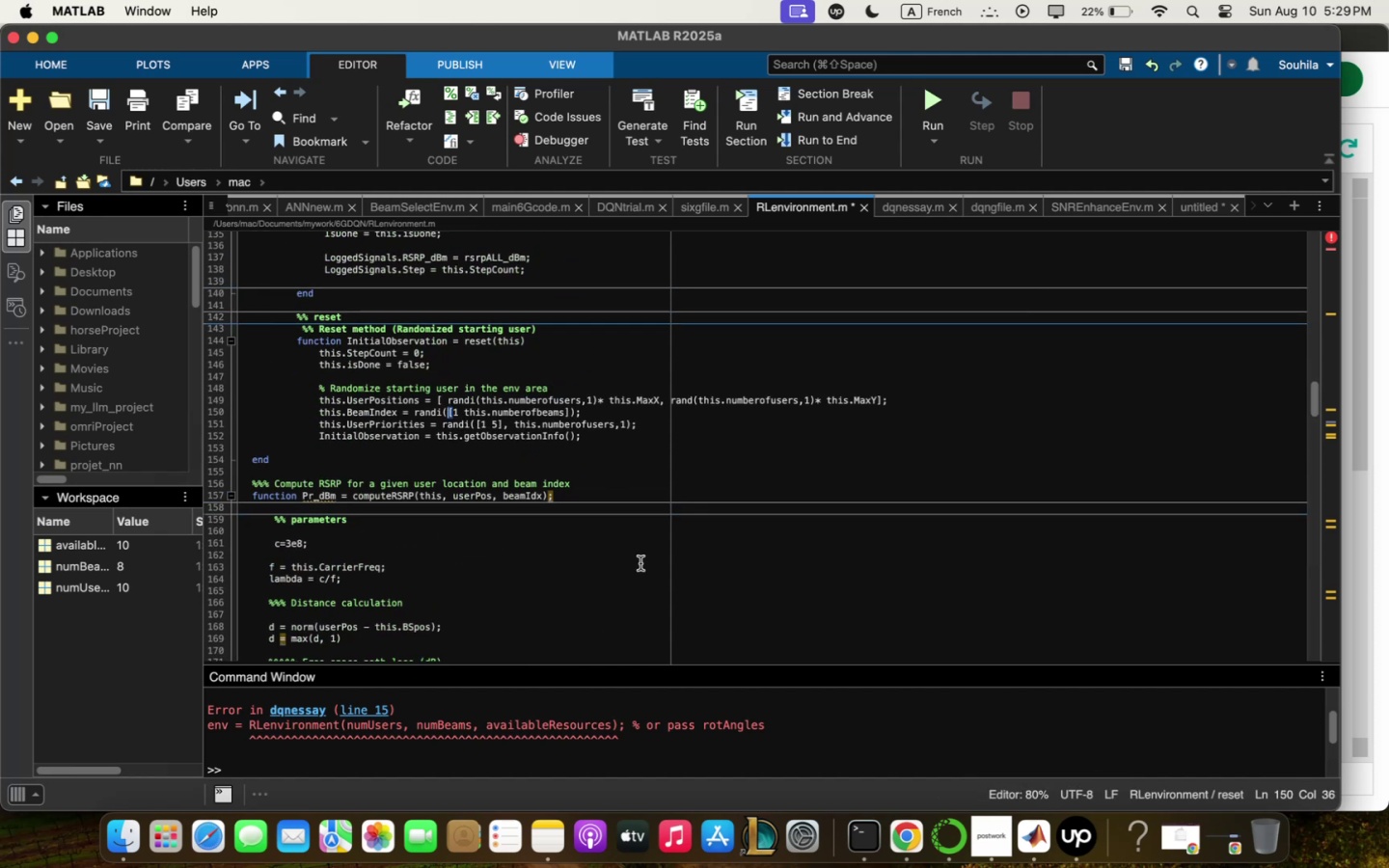 
scroll: coordinate [640, 563], scroll_direction: down, amount: 12.0
 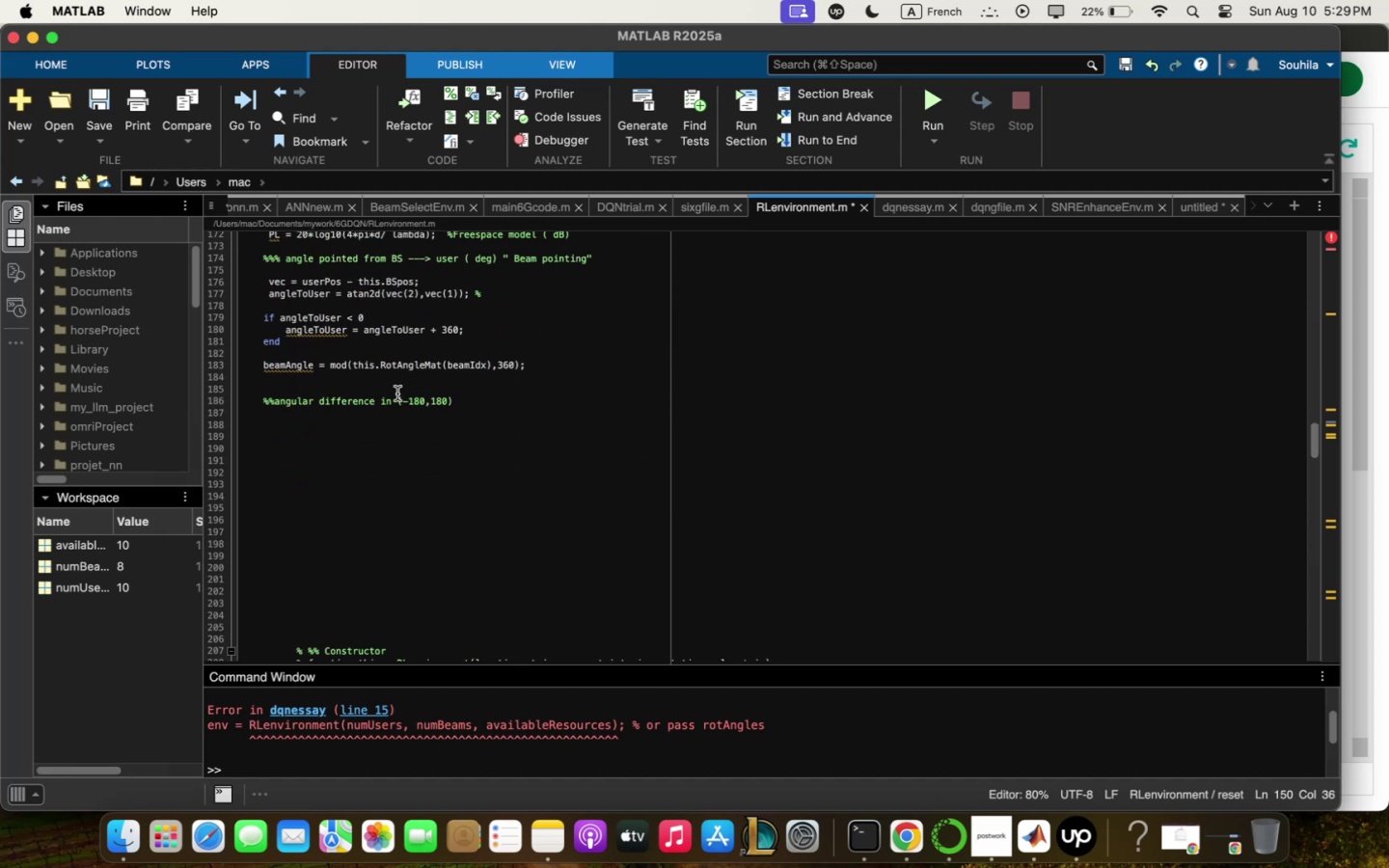 
wait(5.57)
 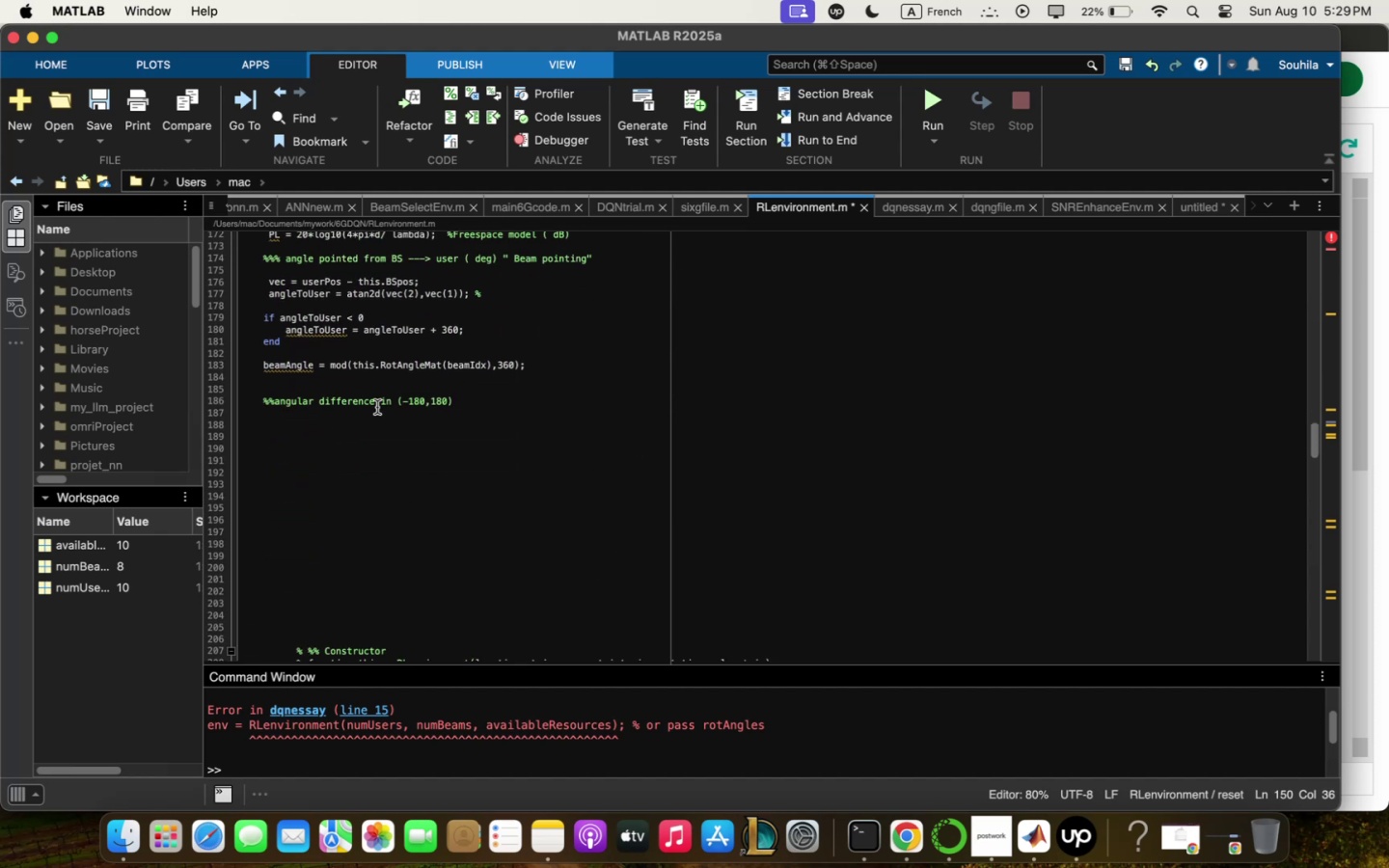 
left_click([404, 401])
 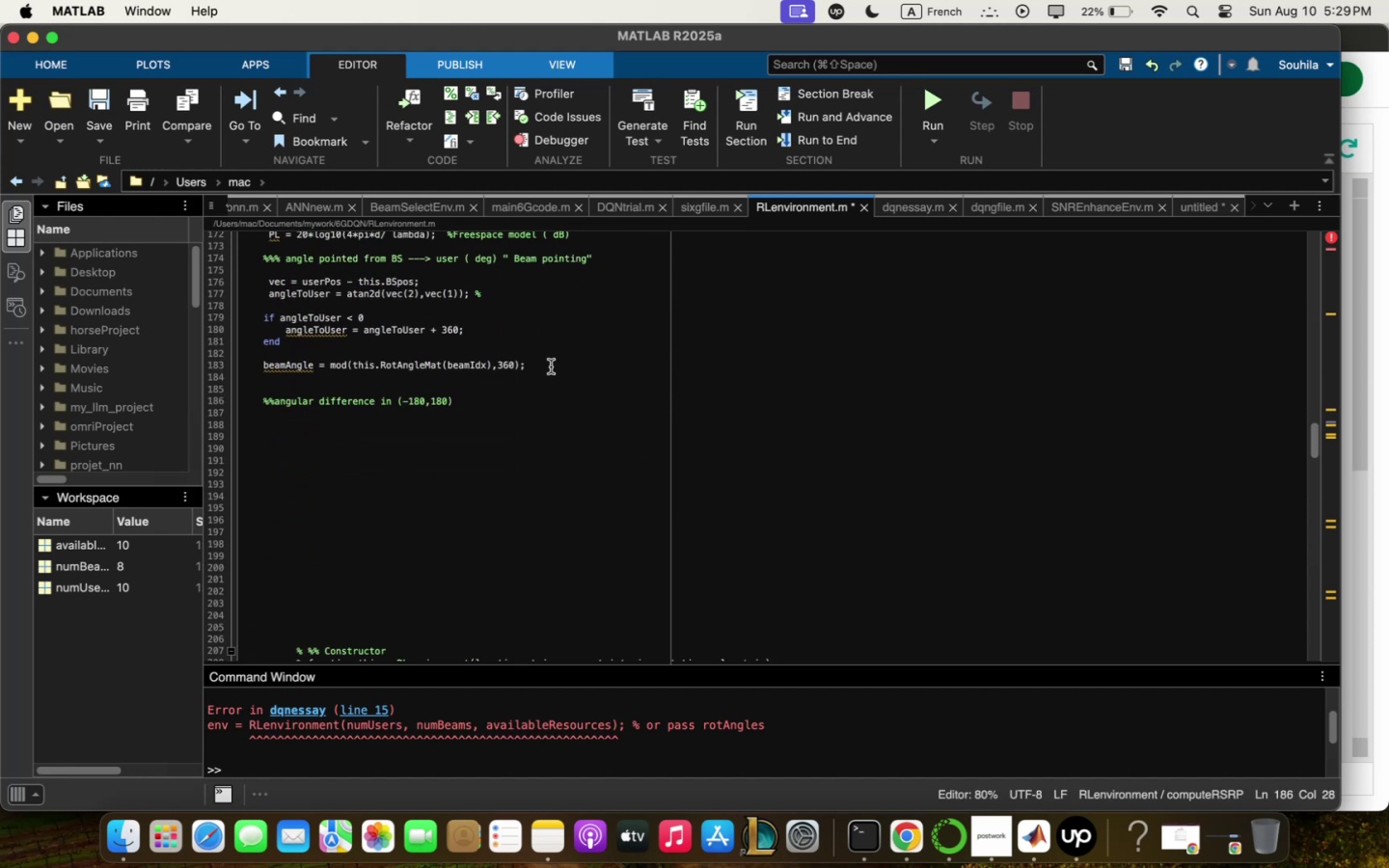 
key(Backspace)
 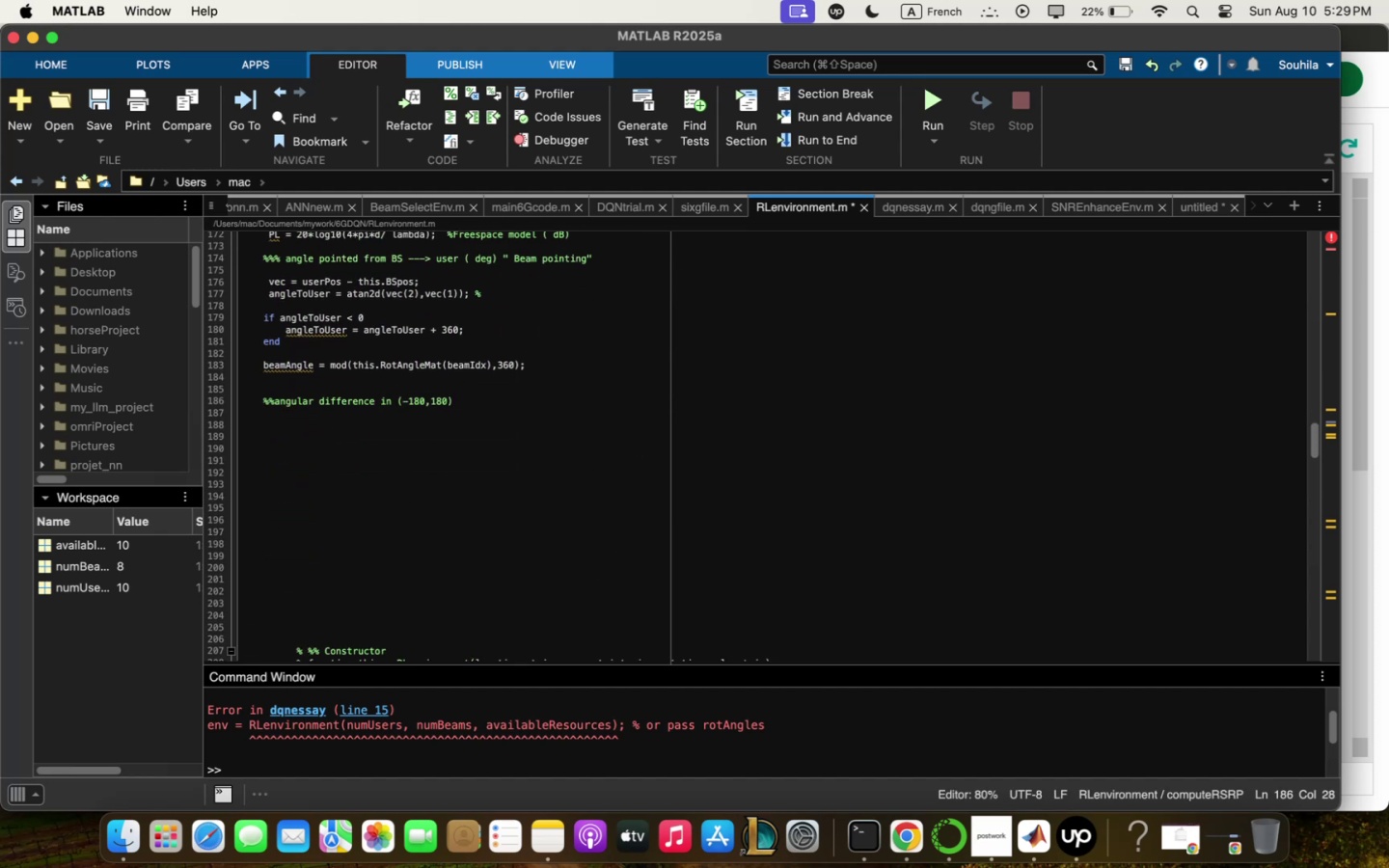 
key(Meta+V)
 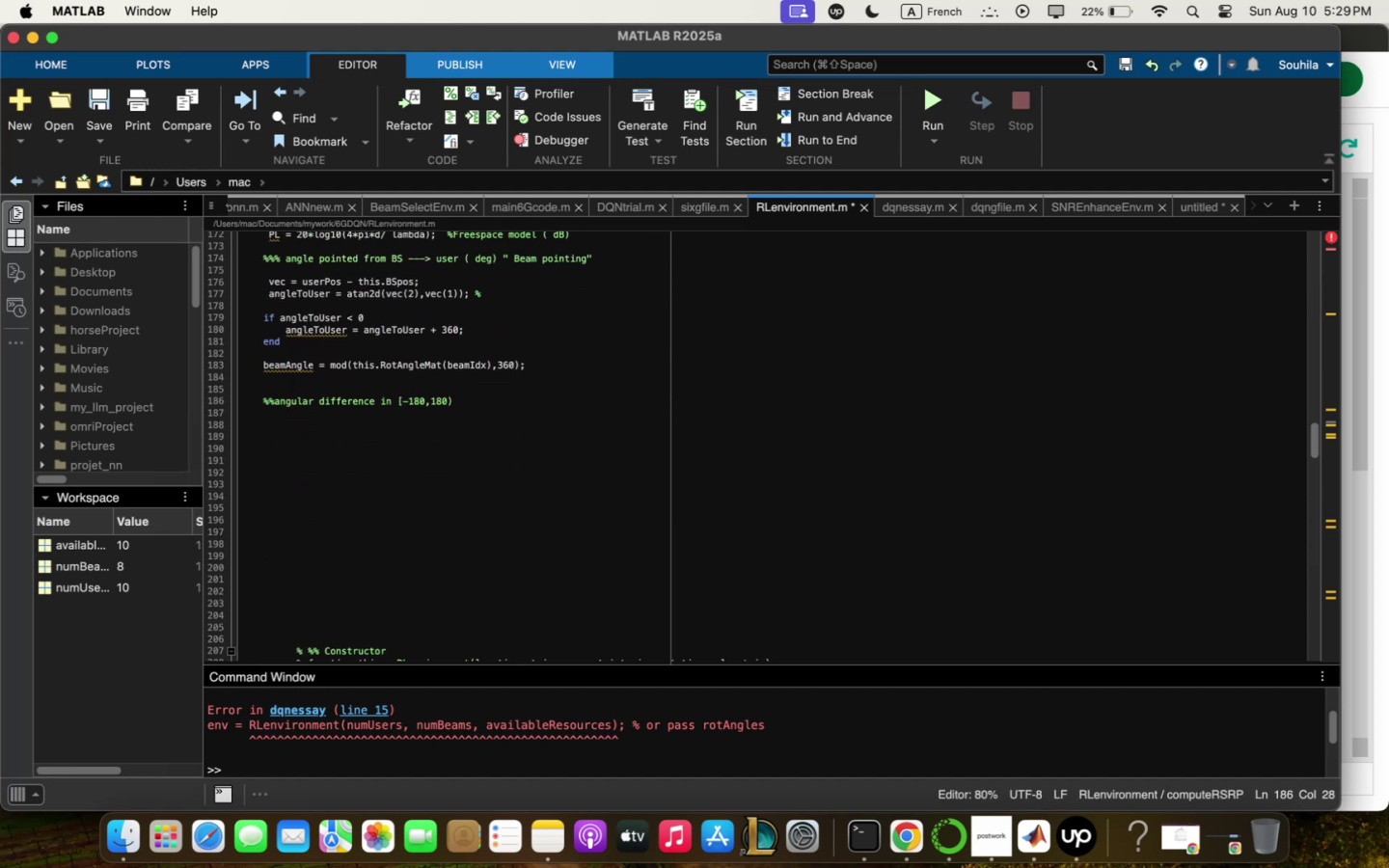 
scroll: coordinate [554, 371], scroll_direction: up, amount: 8.0
 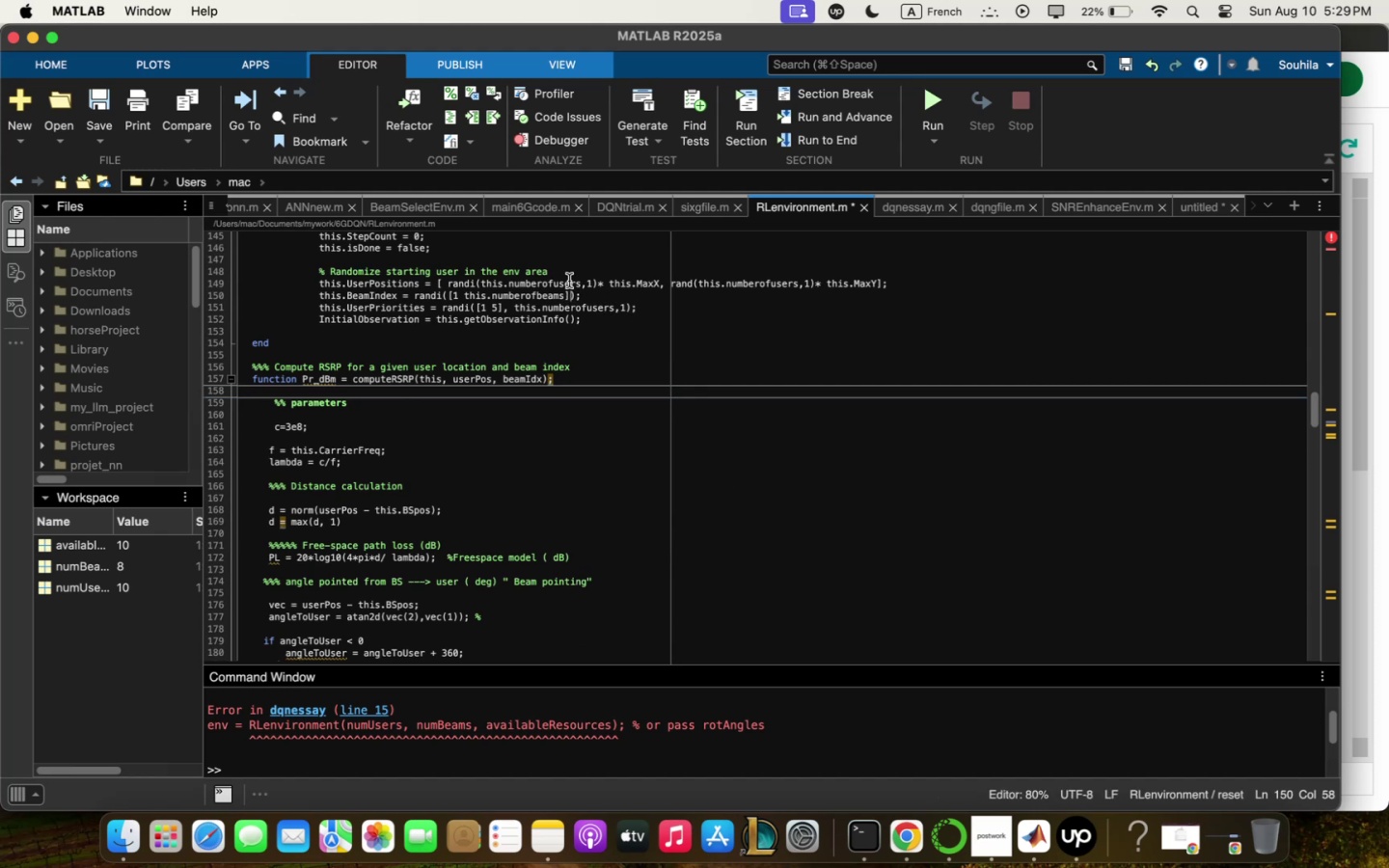 
wait(6.93)
 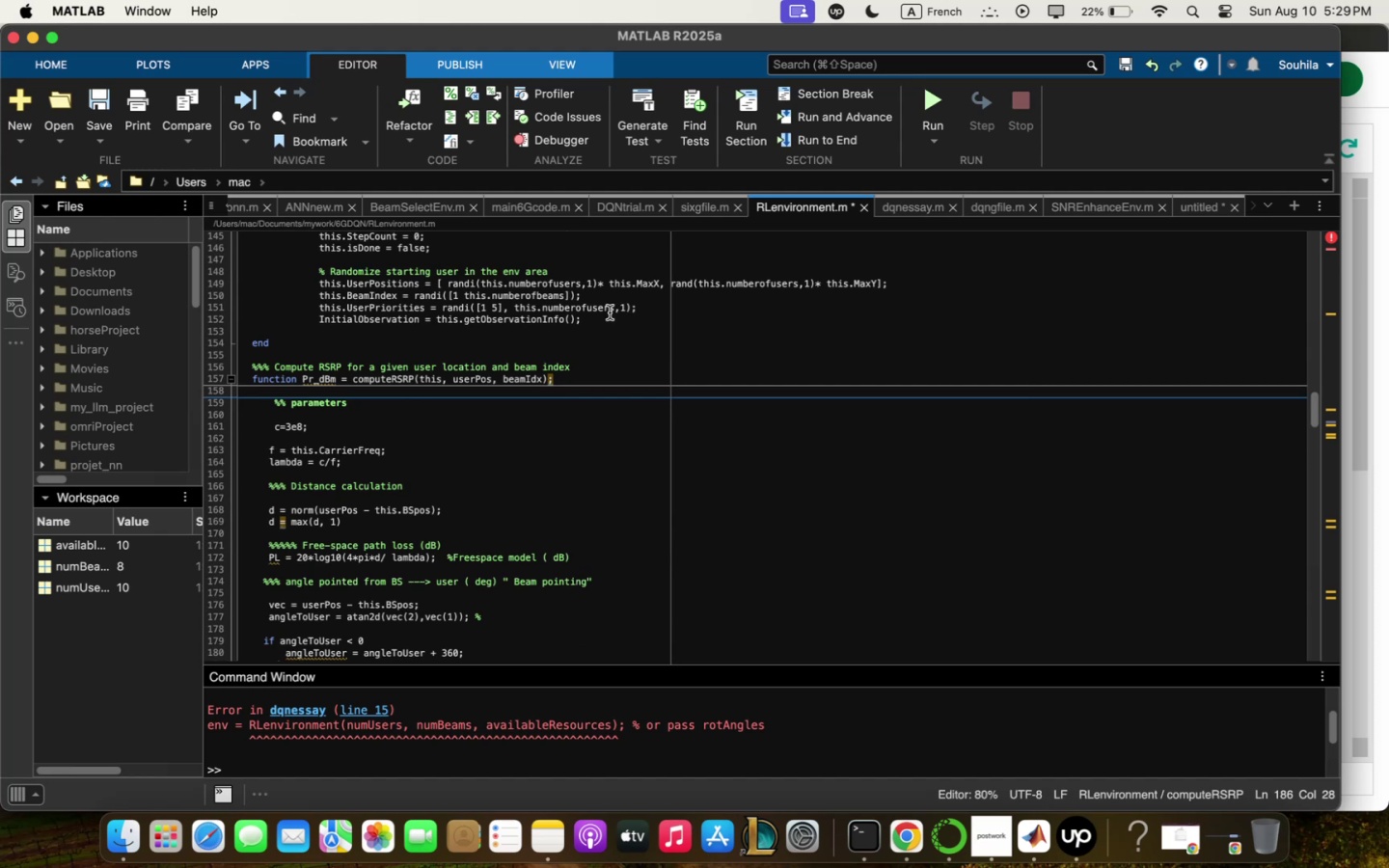 
left_click_drag(start_coordinate=[563, 294], to_coordinate=[569, 296])
 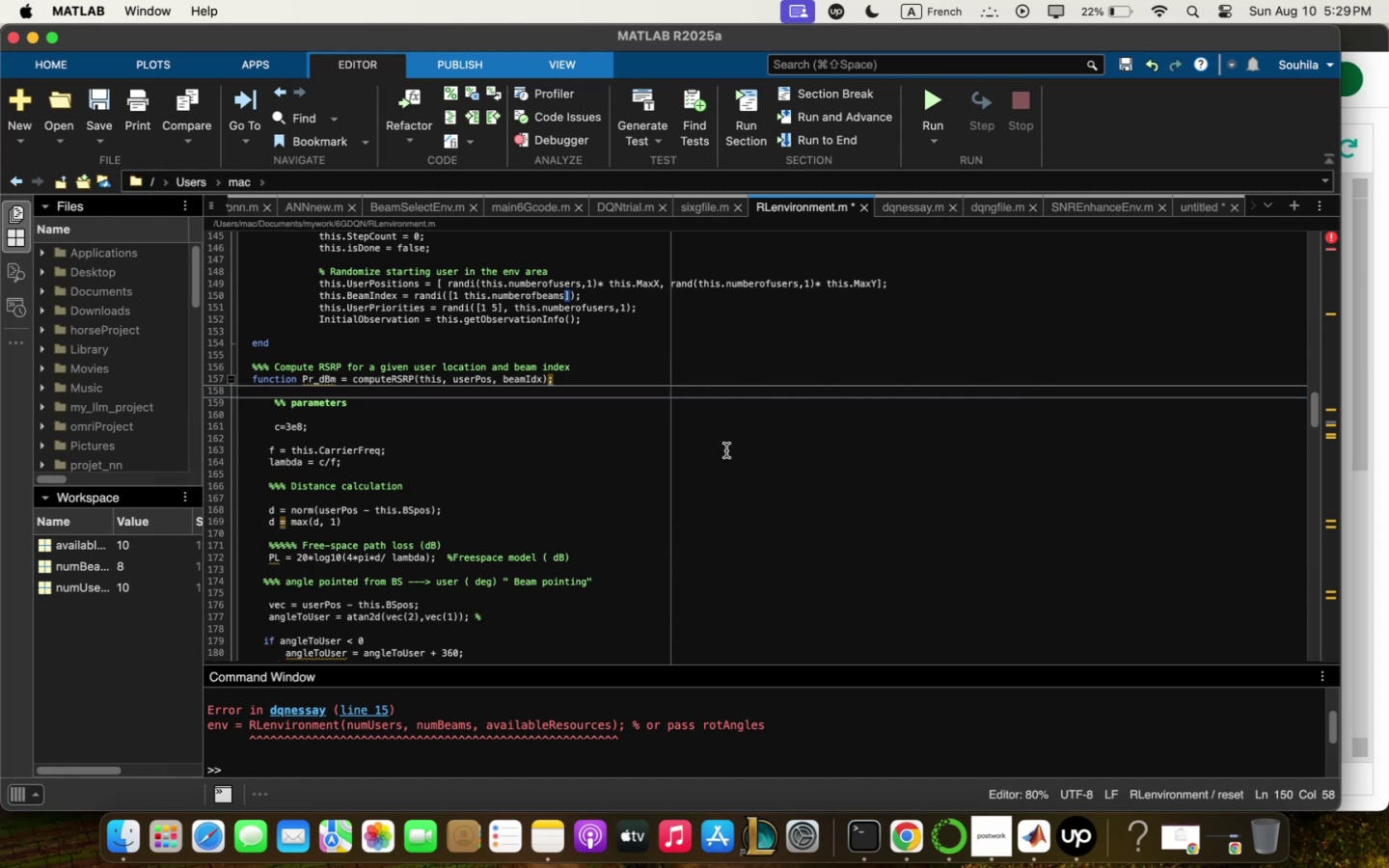 
key(Meta+C)
 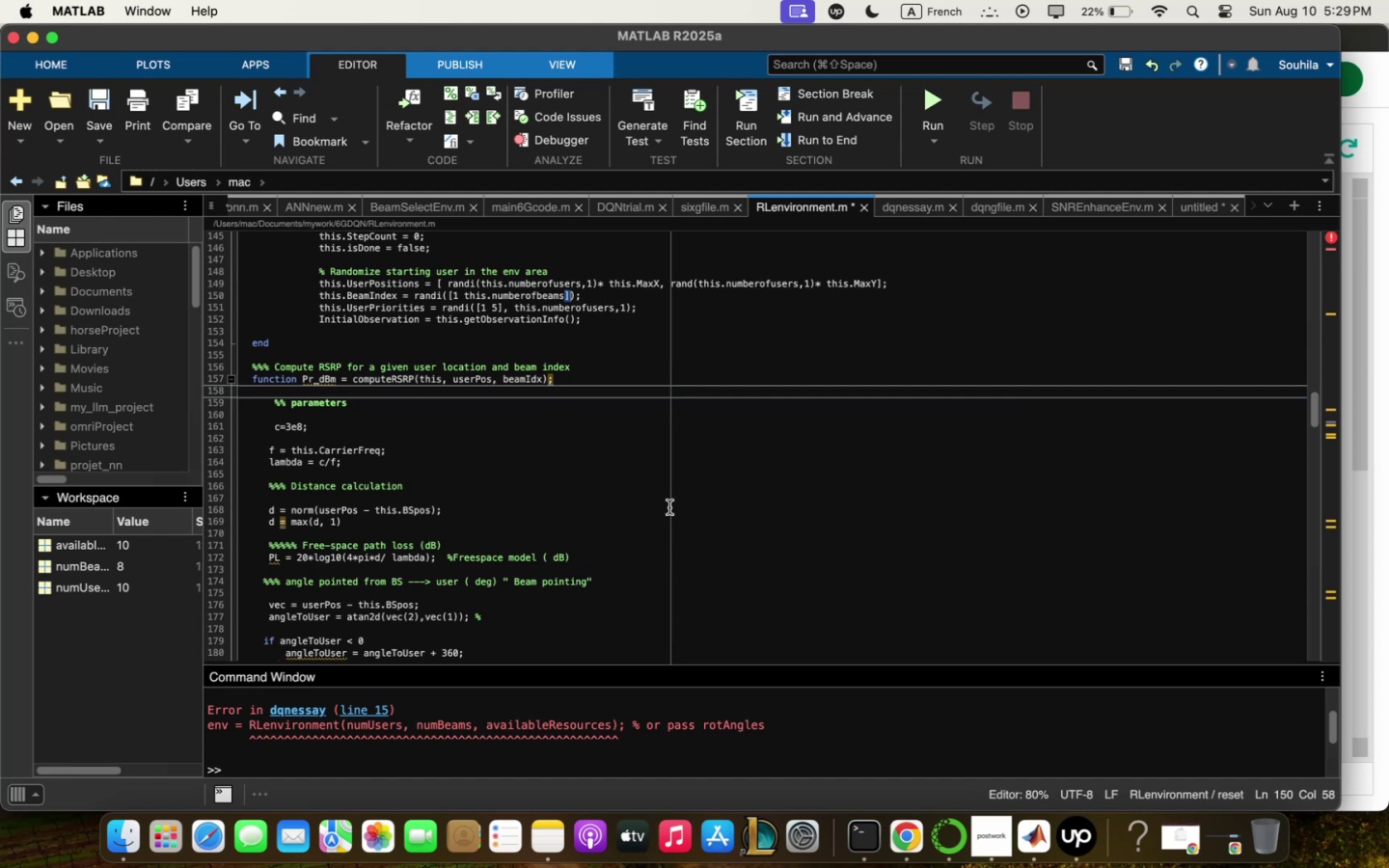 
scroll: coordinate [666, 516], scroll_direction: down, amount: 6.0
 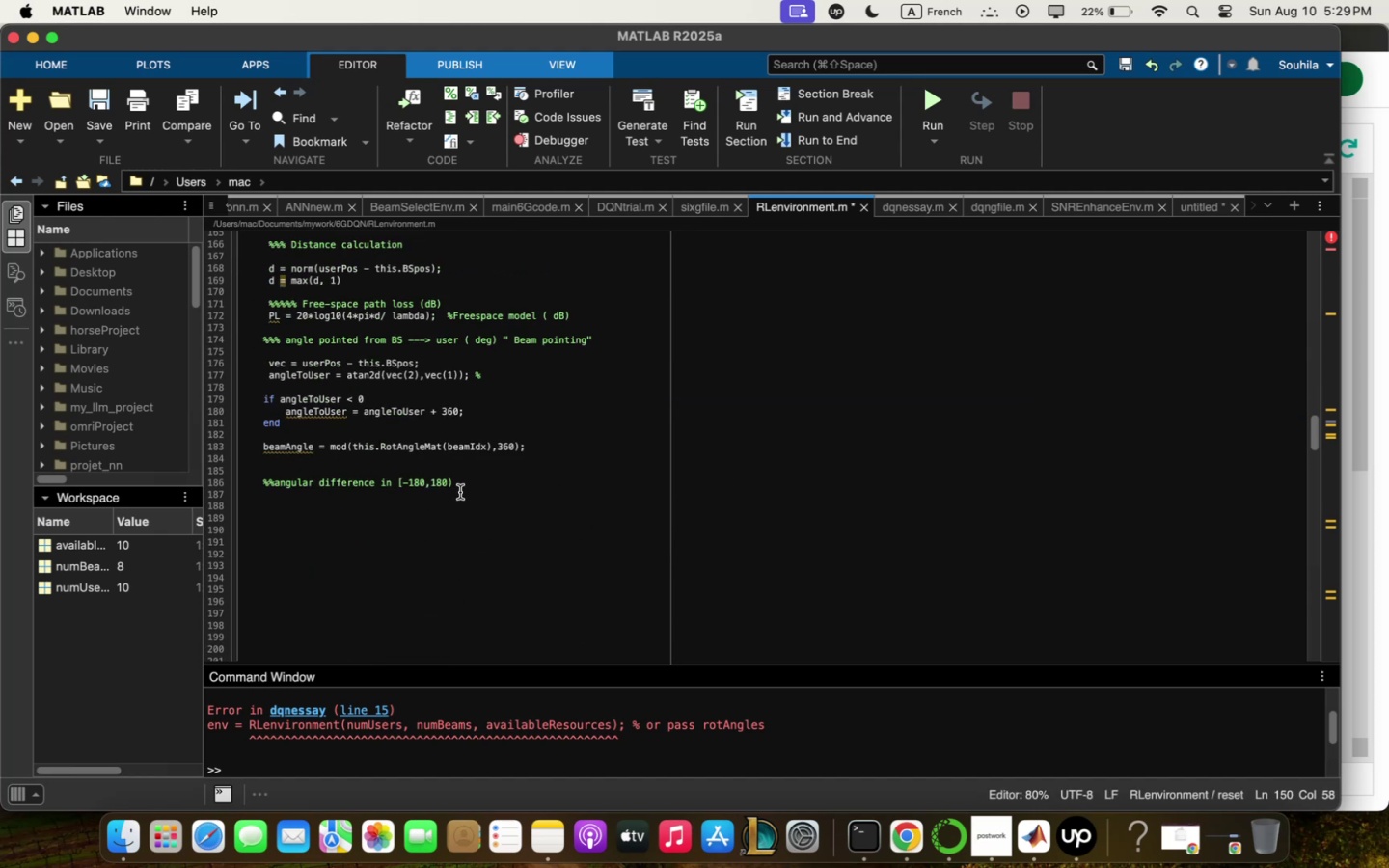 
left_click([462, 480])
 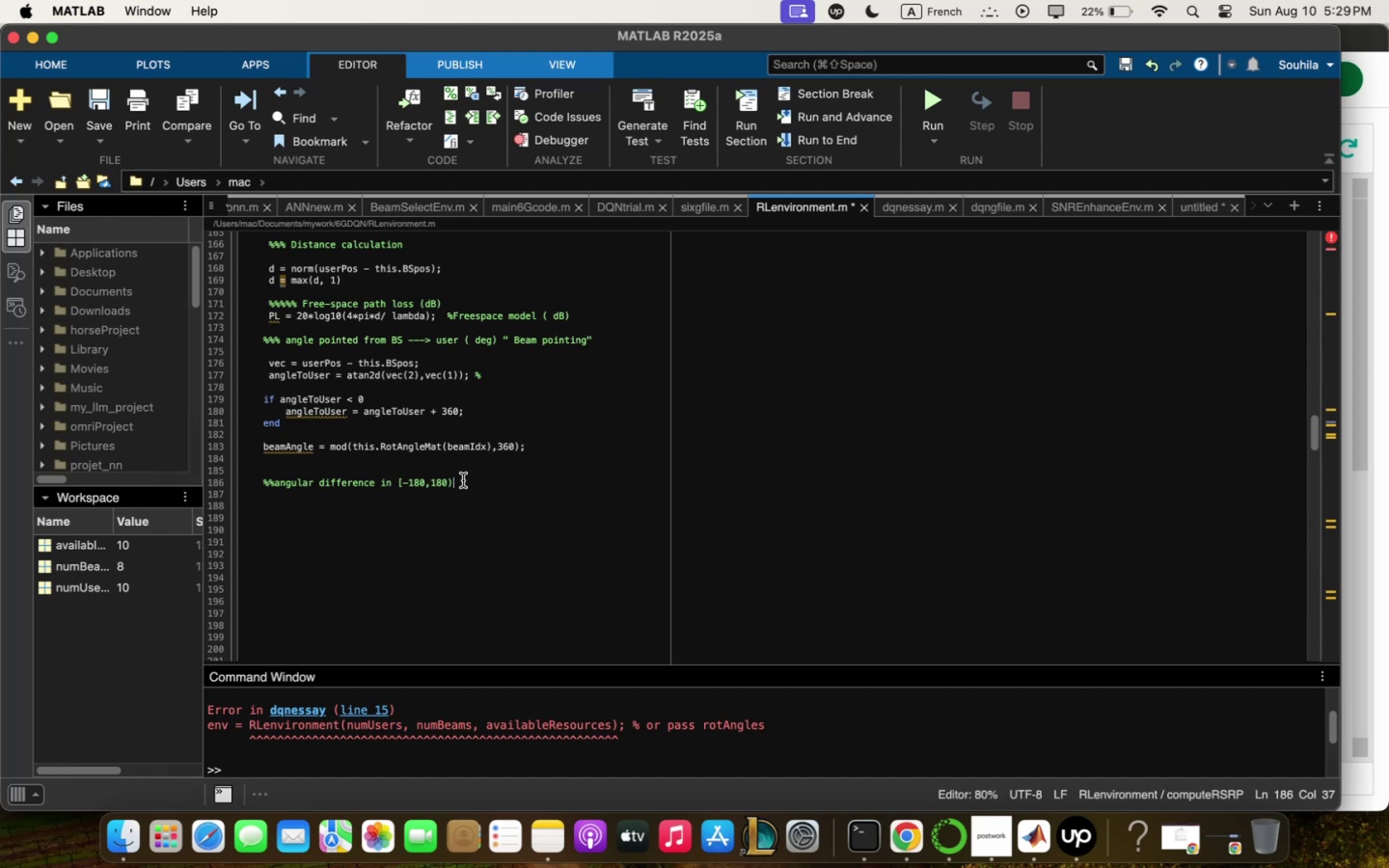 
key(Backspace)
 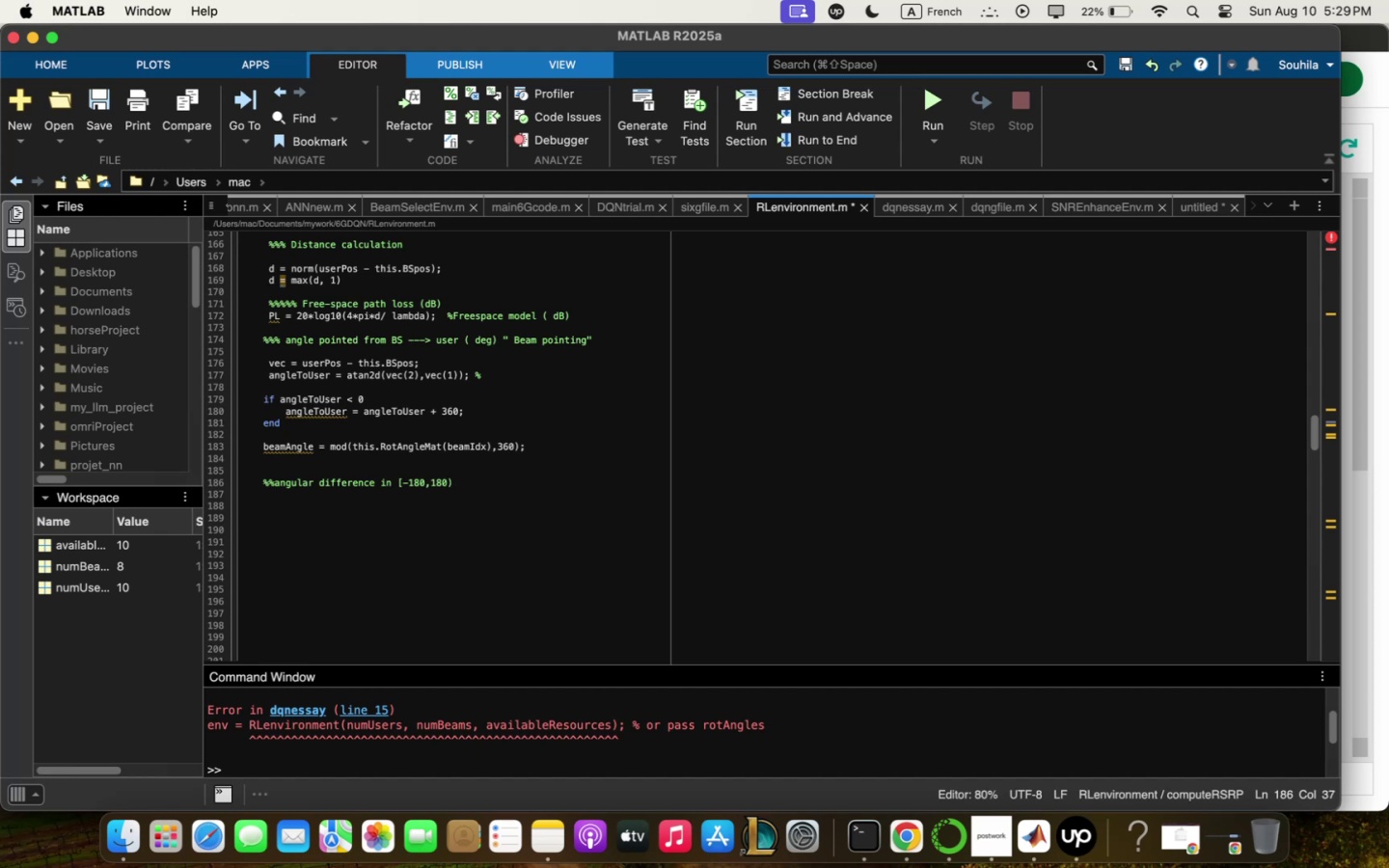 
key(Meta+CommandLeft)
 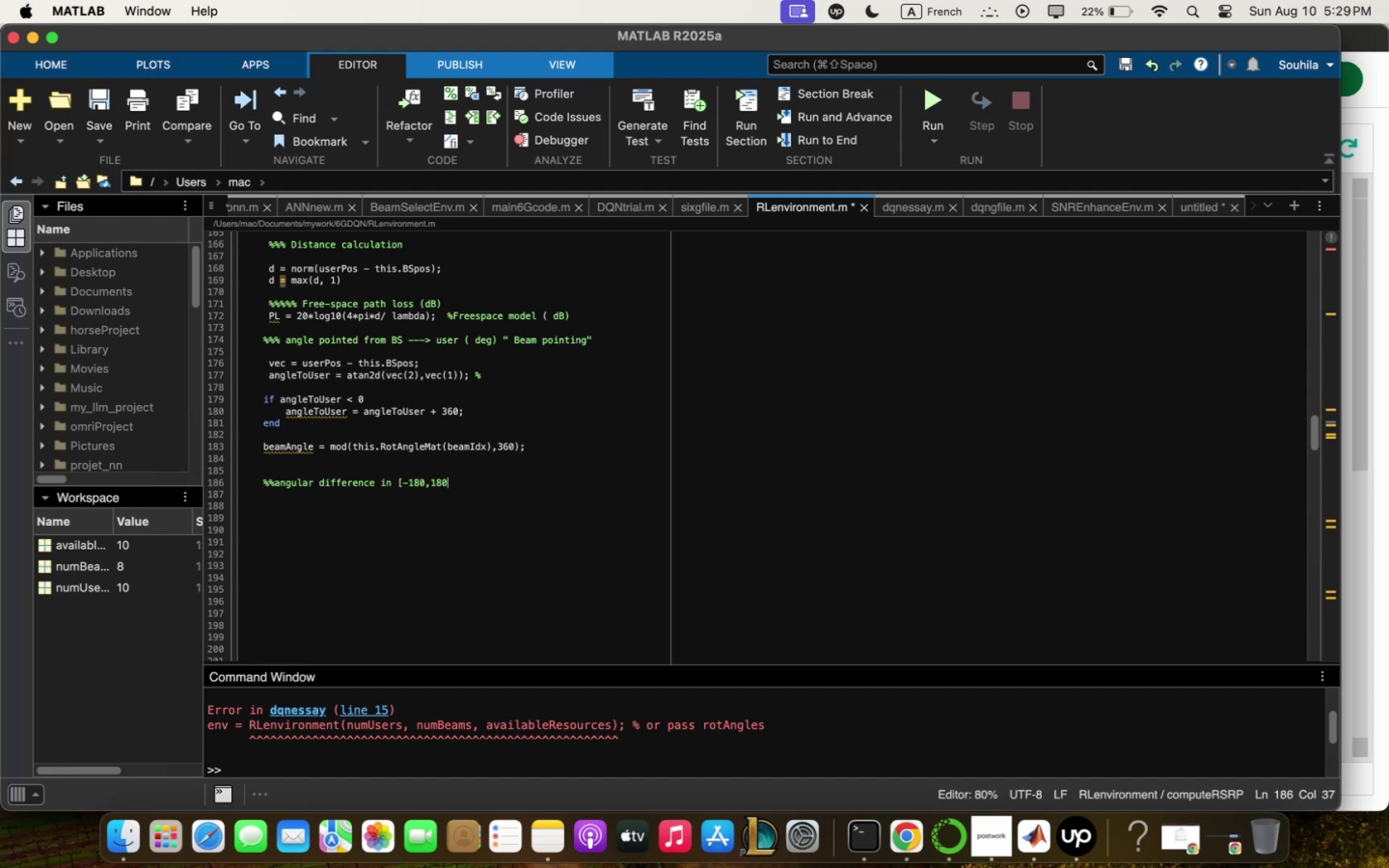 
key(Meta+V)
 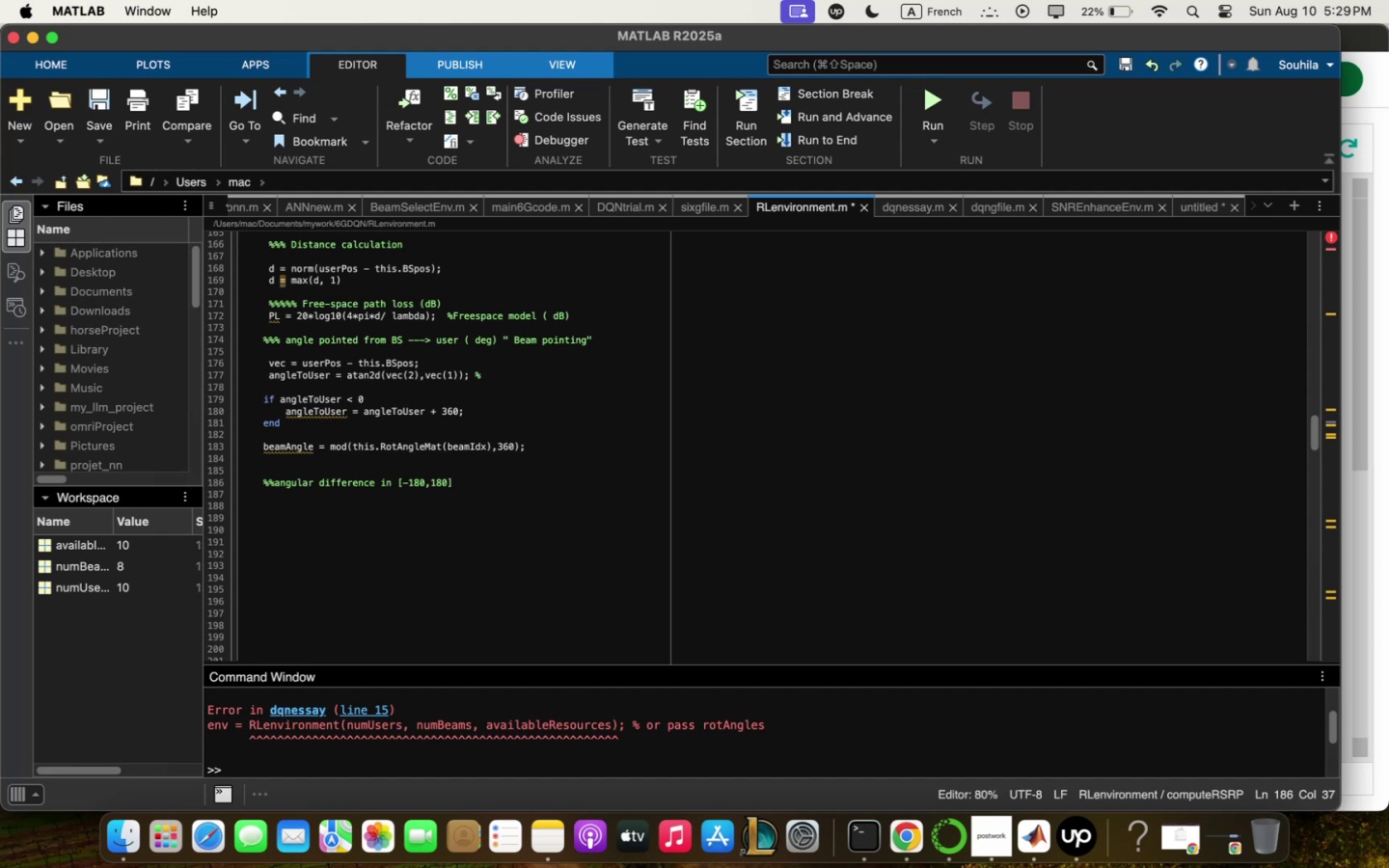 
key(Enter)
 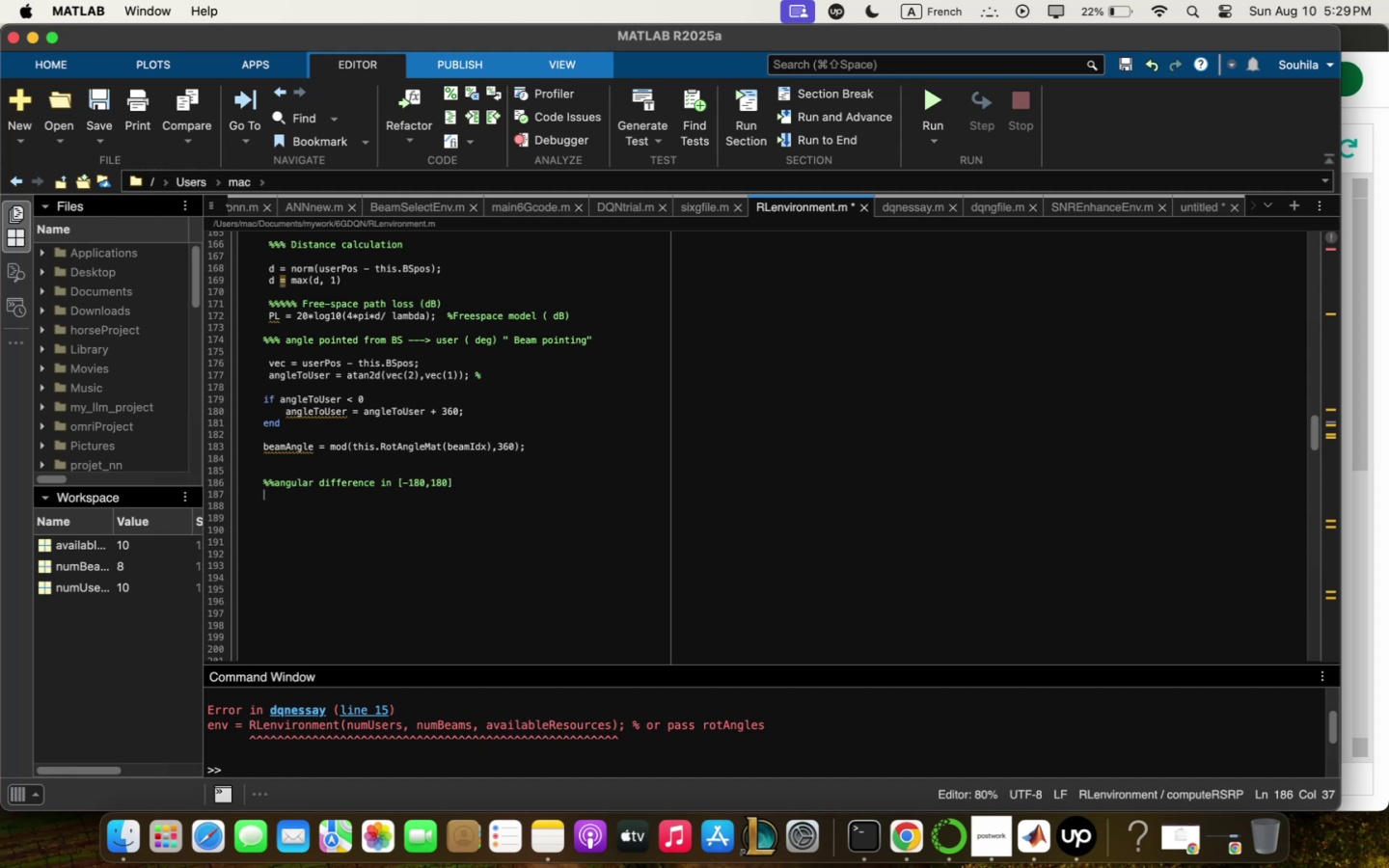 
key(Enter)
 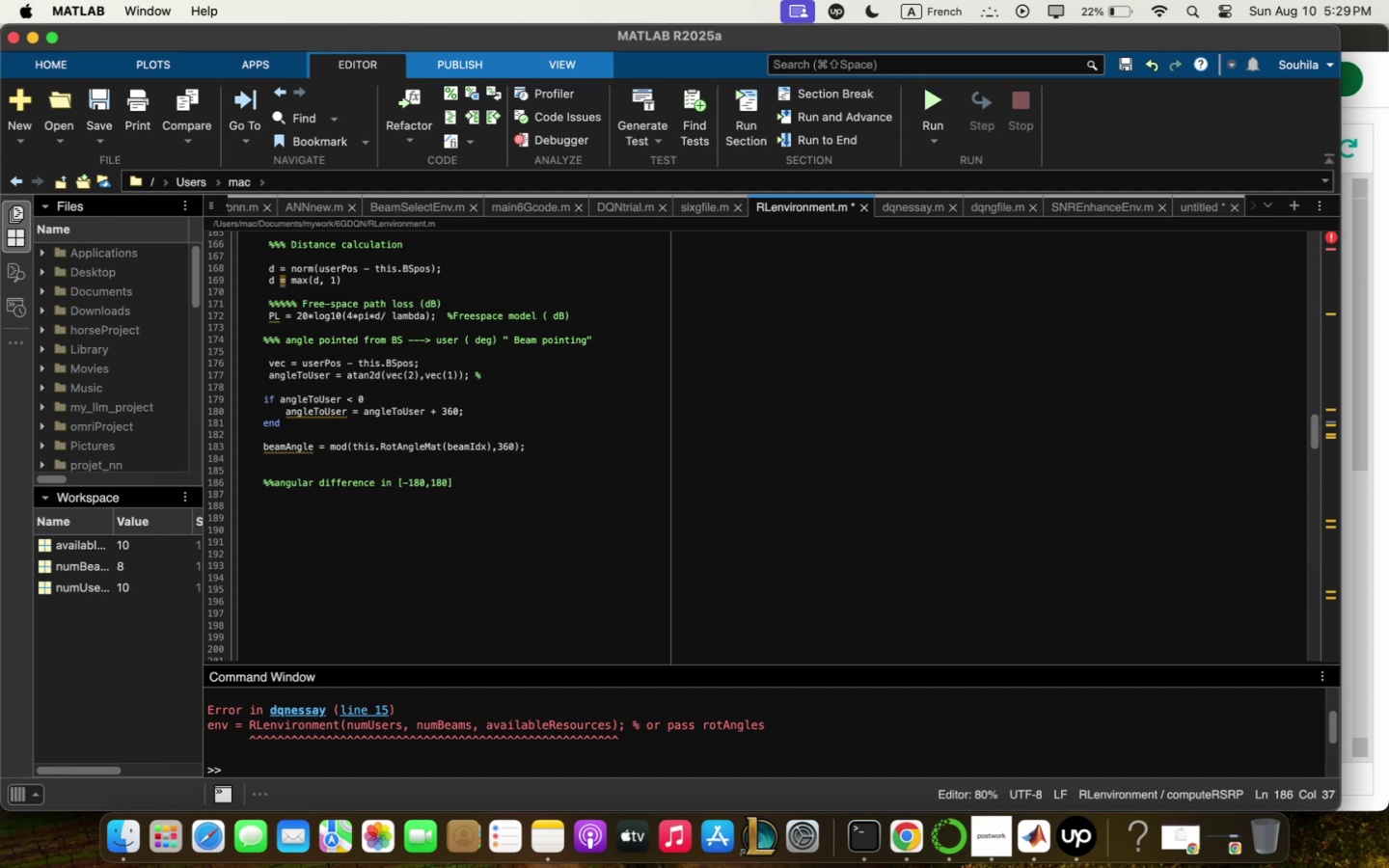 
type(deltqQng / qngleToUser = beq;Qngle)
 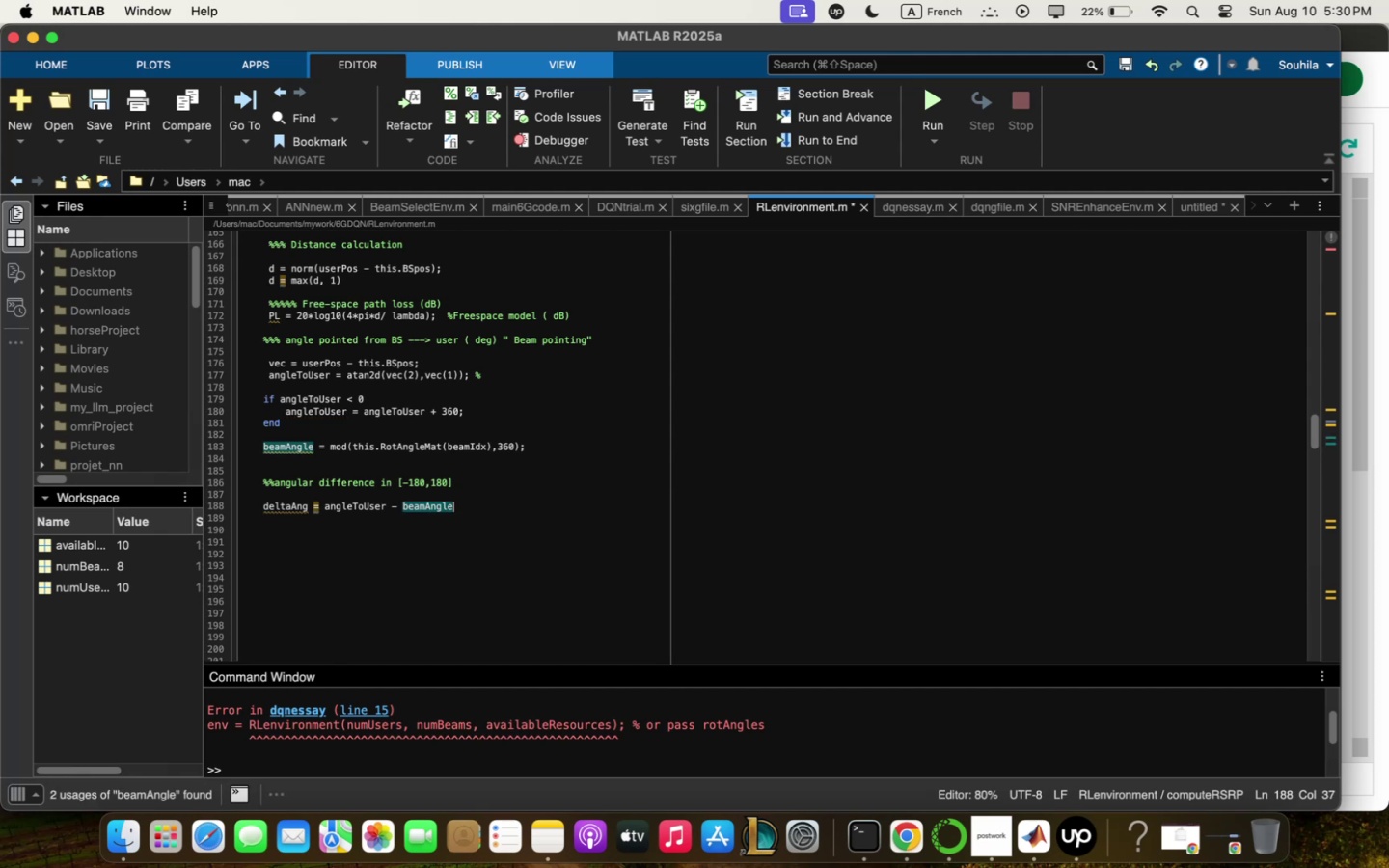 
key(ArrowDown)
 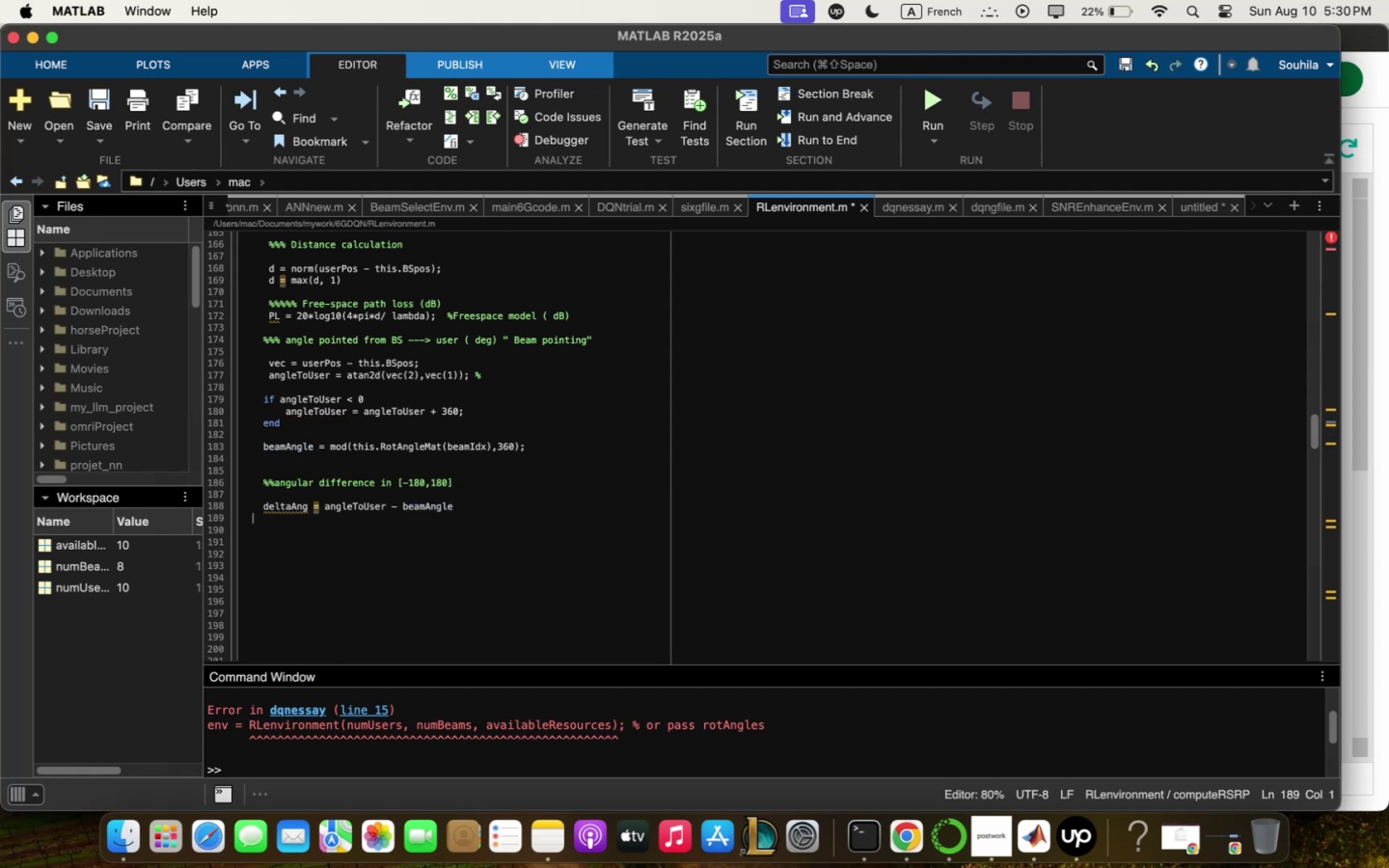 
key(ArrowRight)
 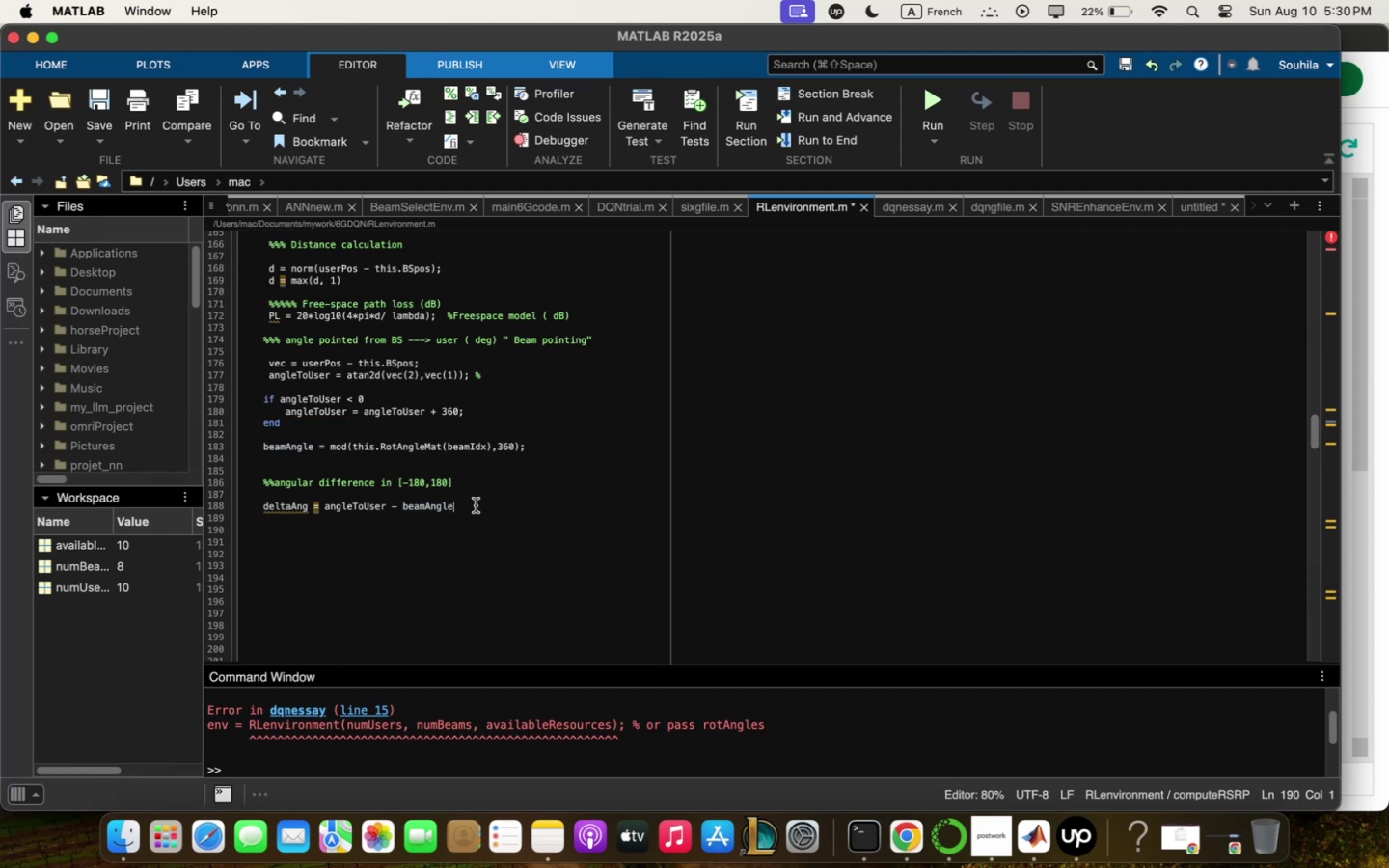 
key(Comma)
 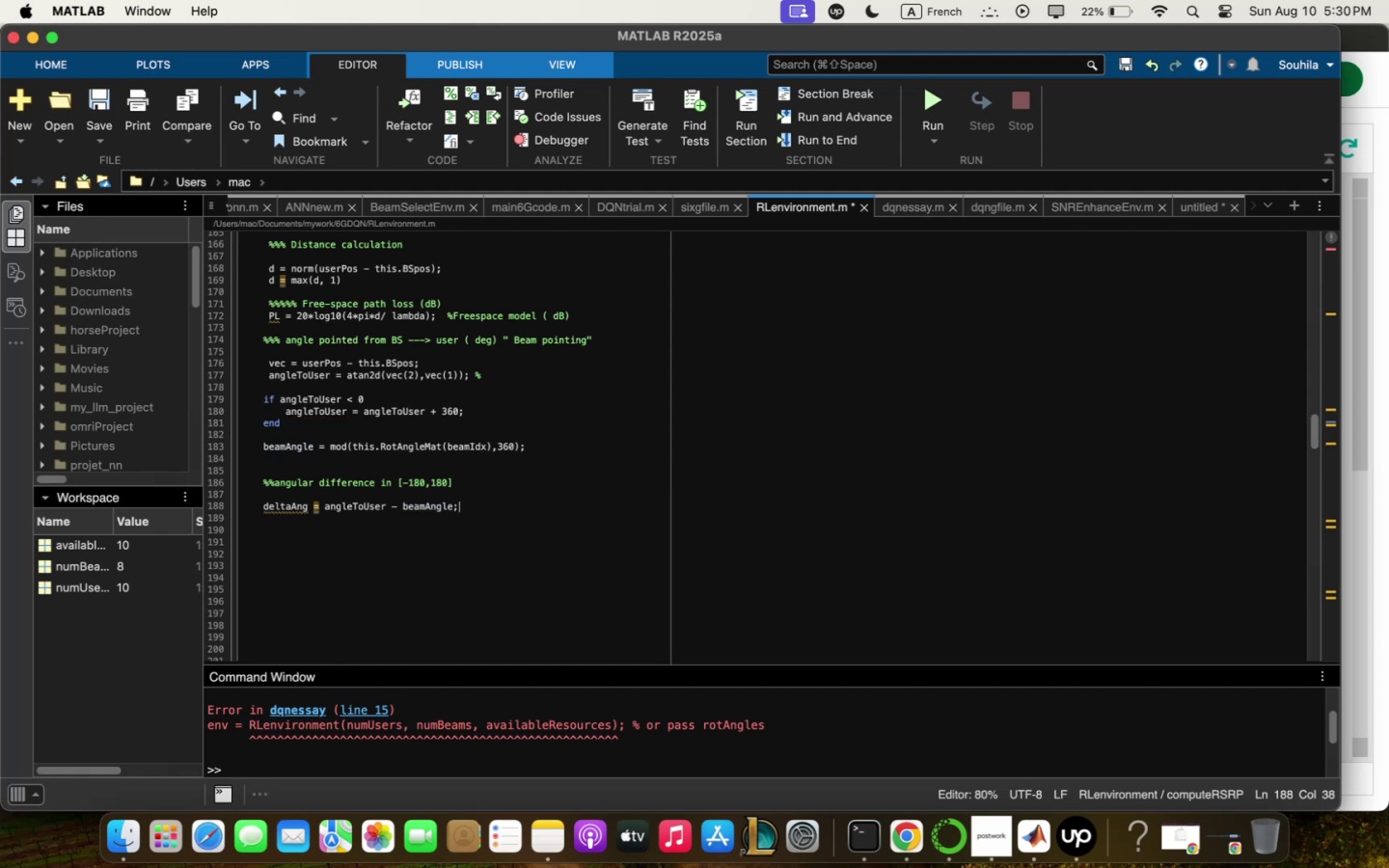 
key(Enter)
 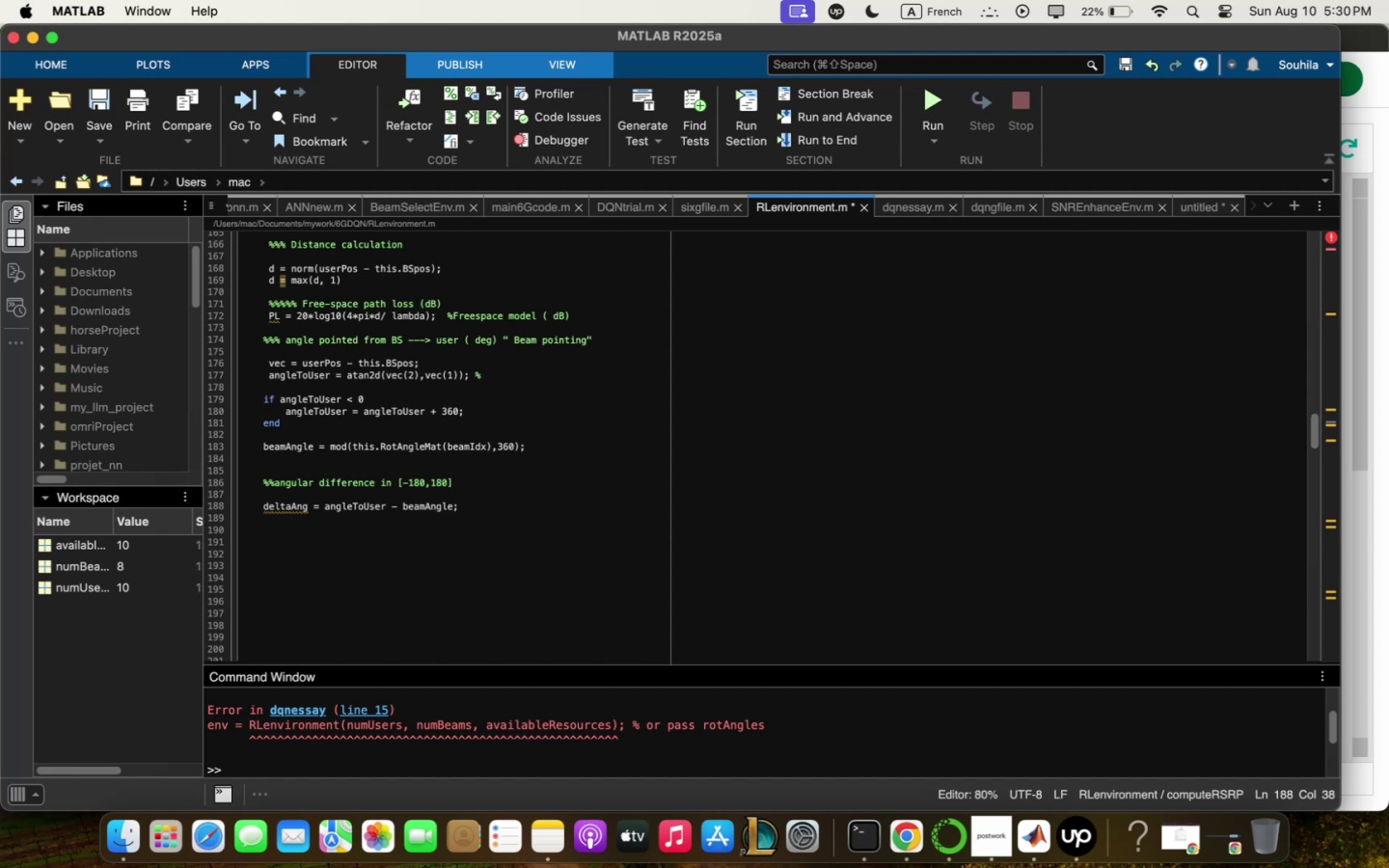 
type(deltqQng / ;od5deltqQng)
 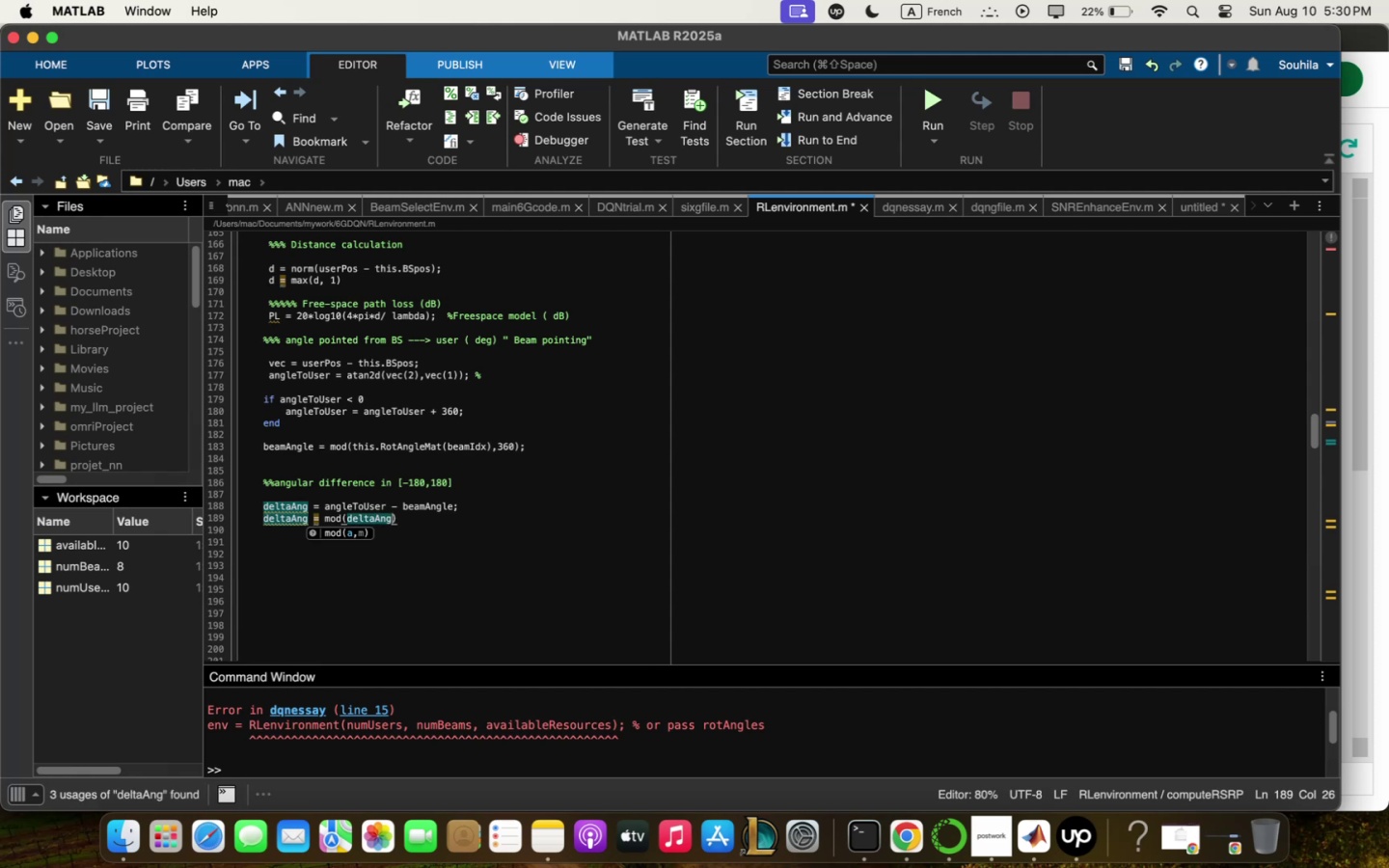 
type(?!*)m#^)- = !*),)
 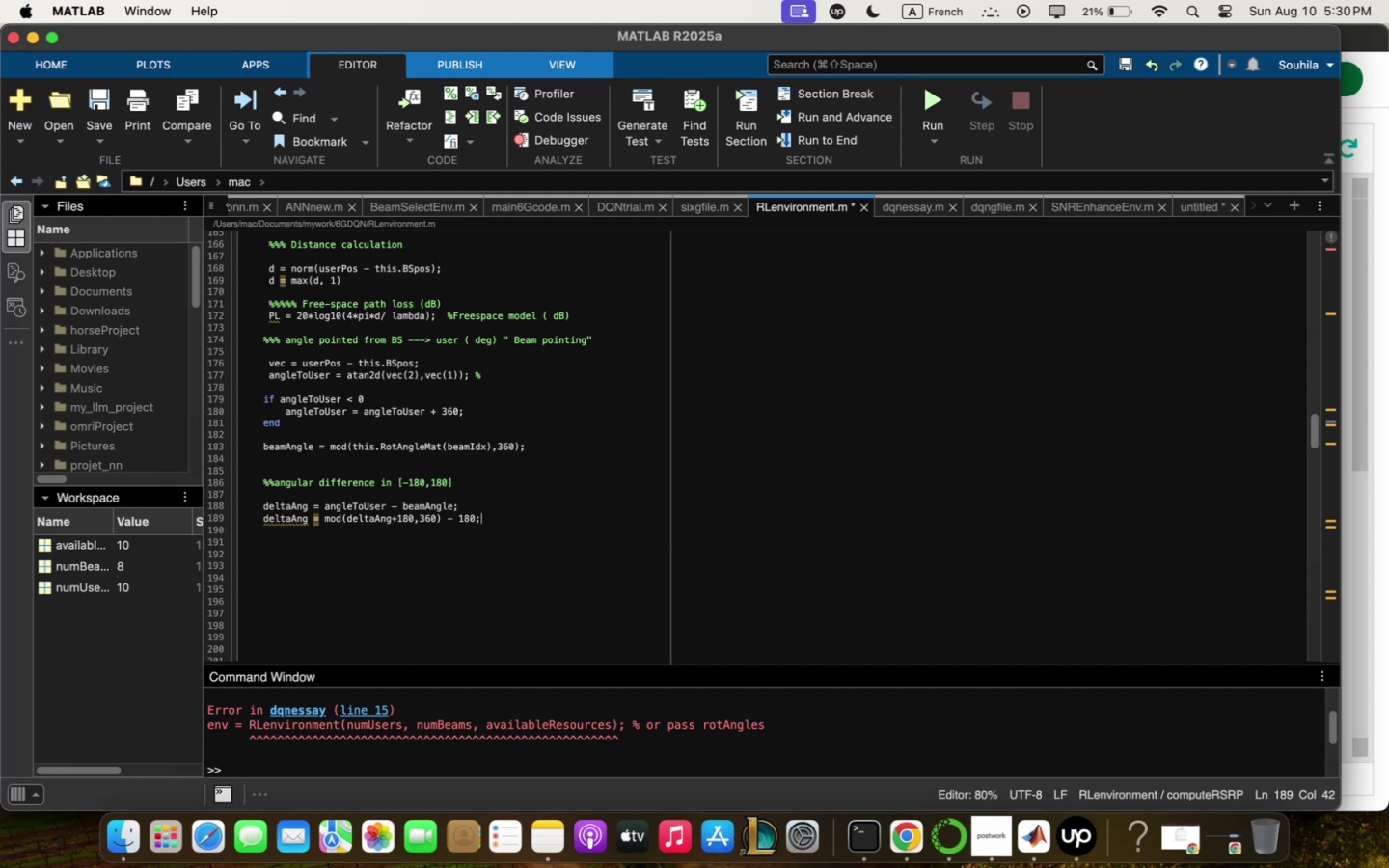 
key(Enter)
 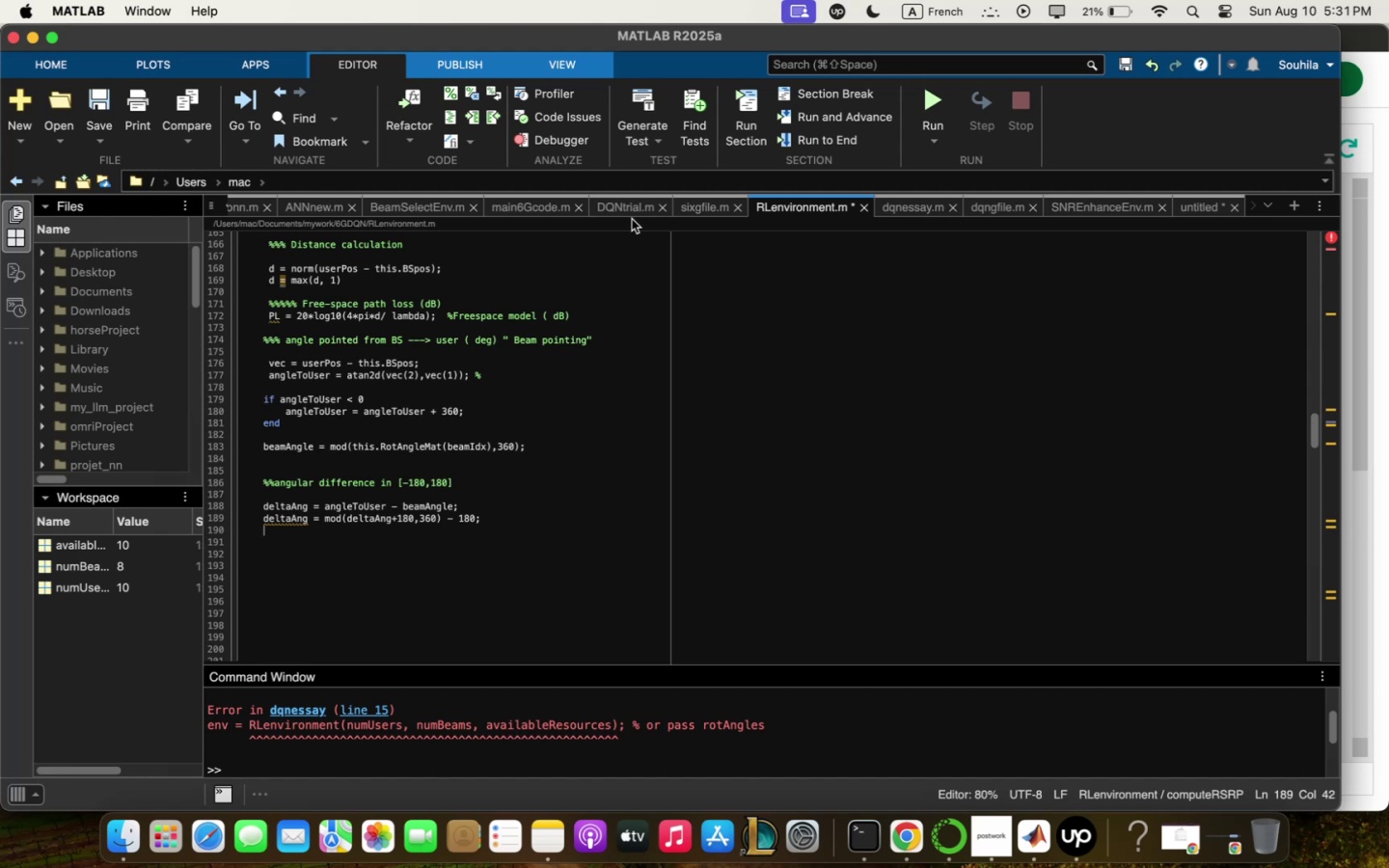 
wait(50.86)
 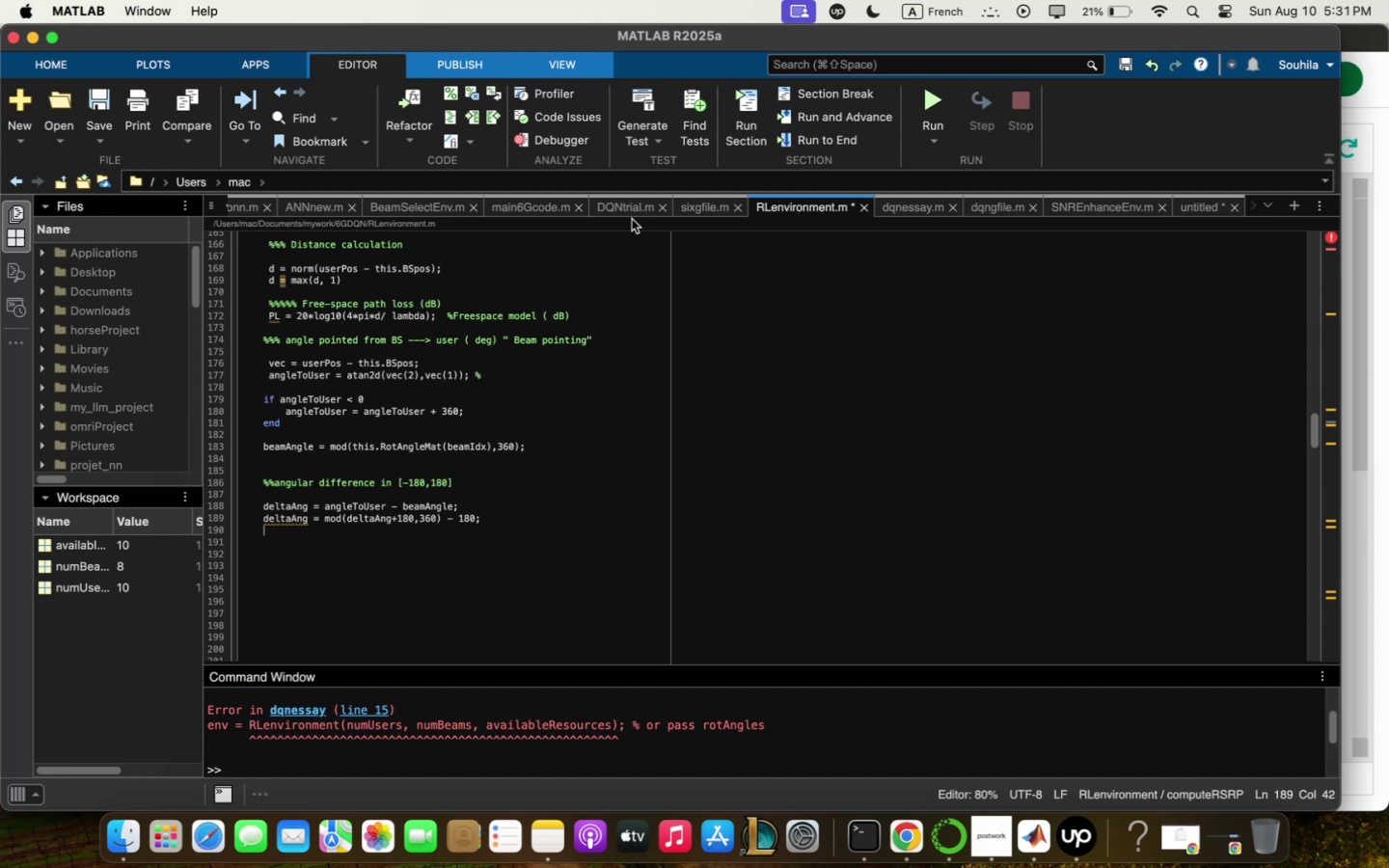 
key(Enter)
 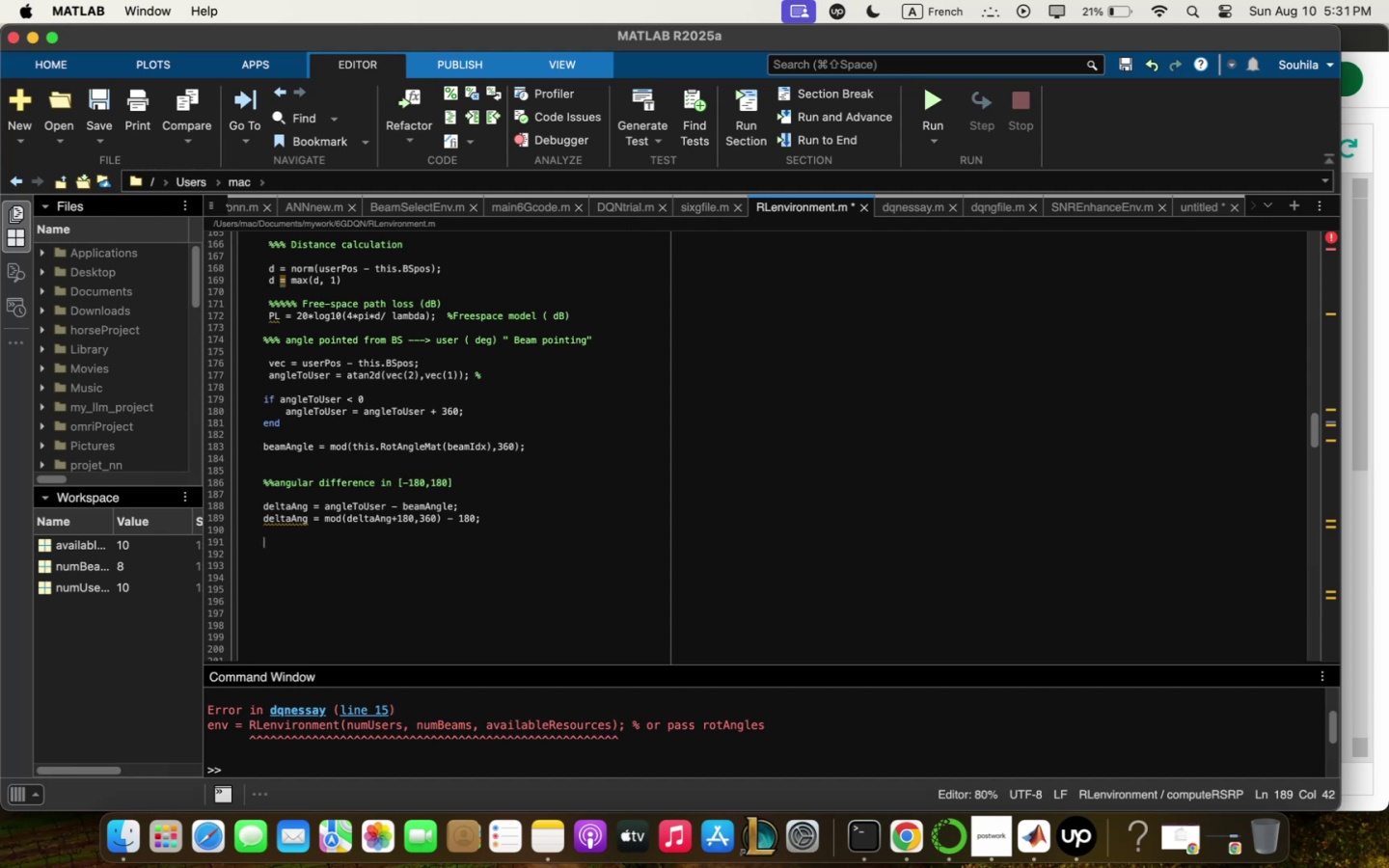 
wait(7.56)
 